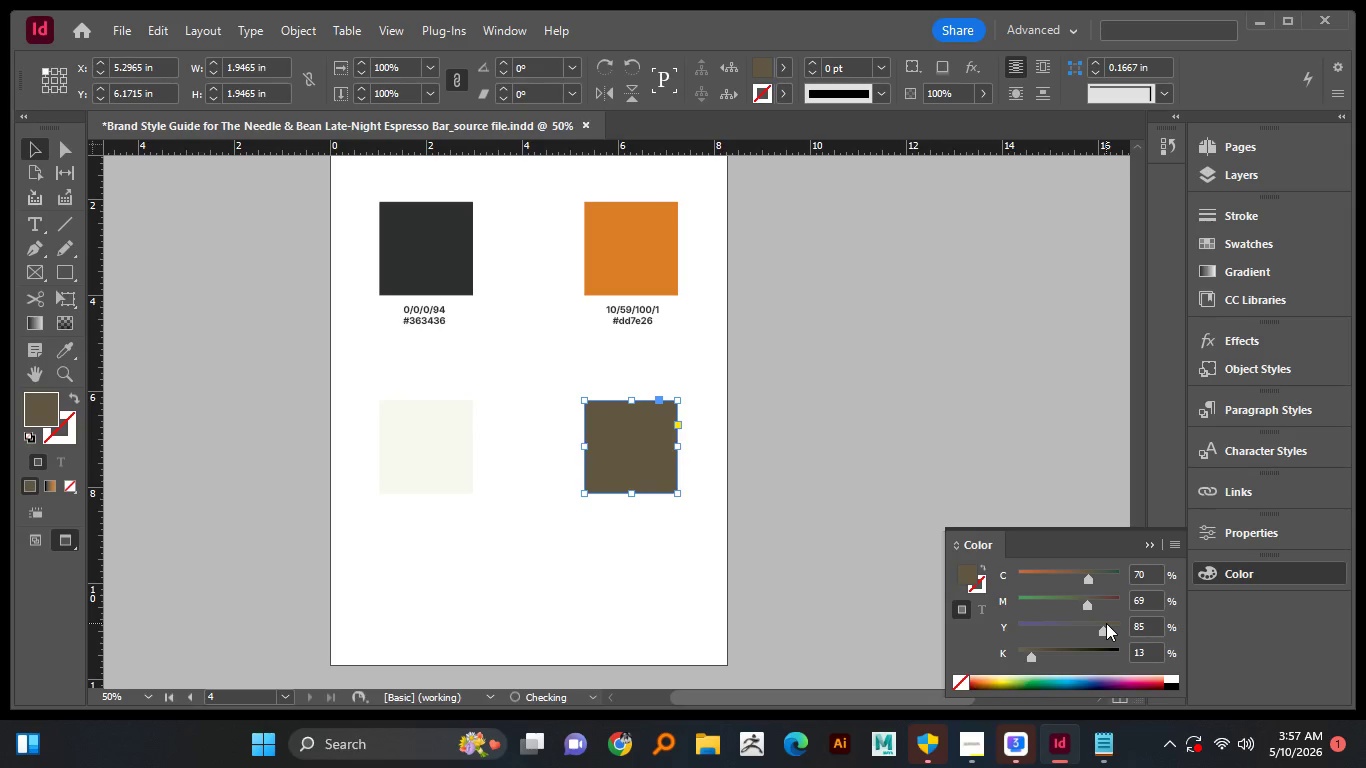 
left_click_drag(start_coordinate=[1105, 624], to_coordinate=[1074, 628])
 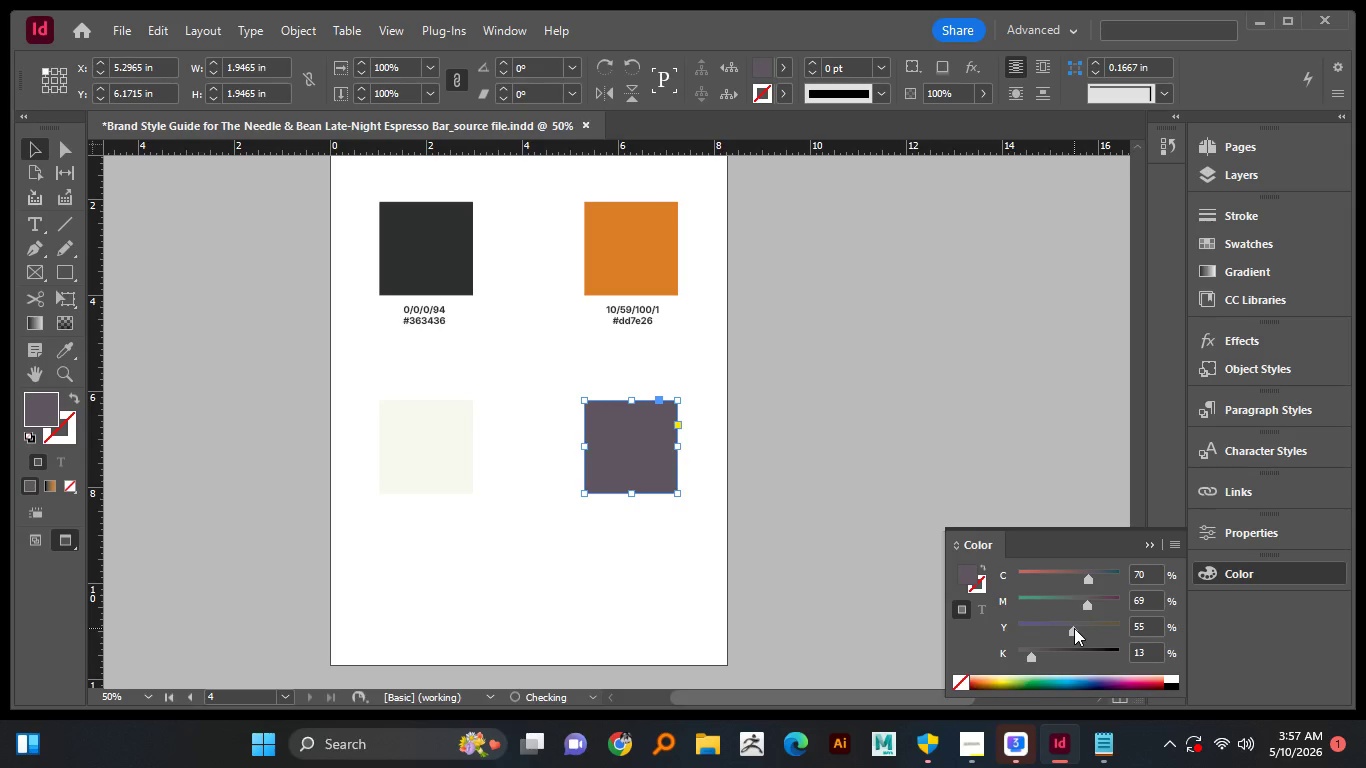 
left_click([1074, 628])
 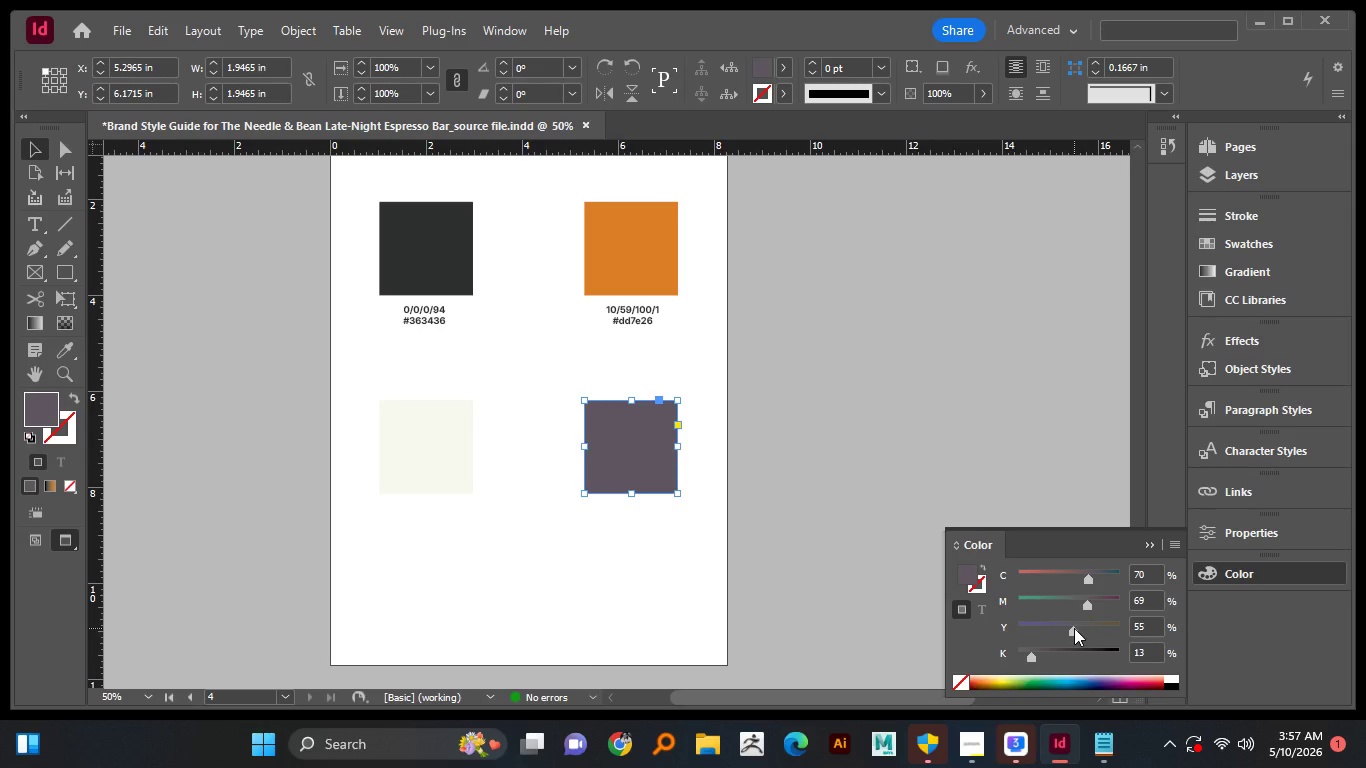 
left_click([1074, 628])
 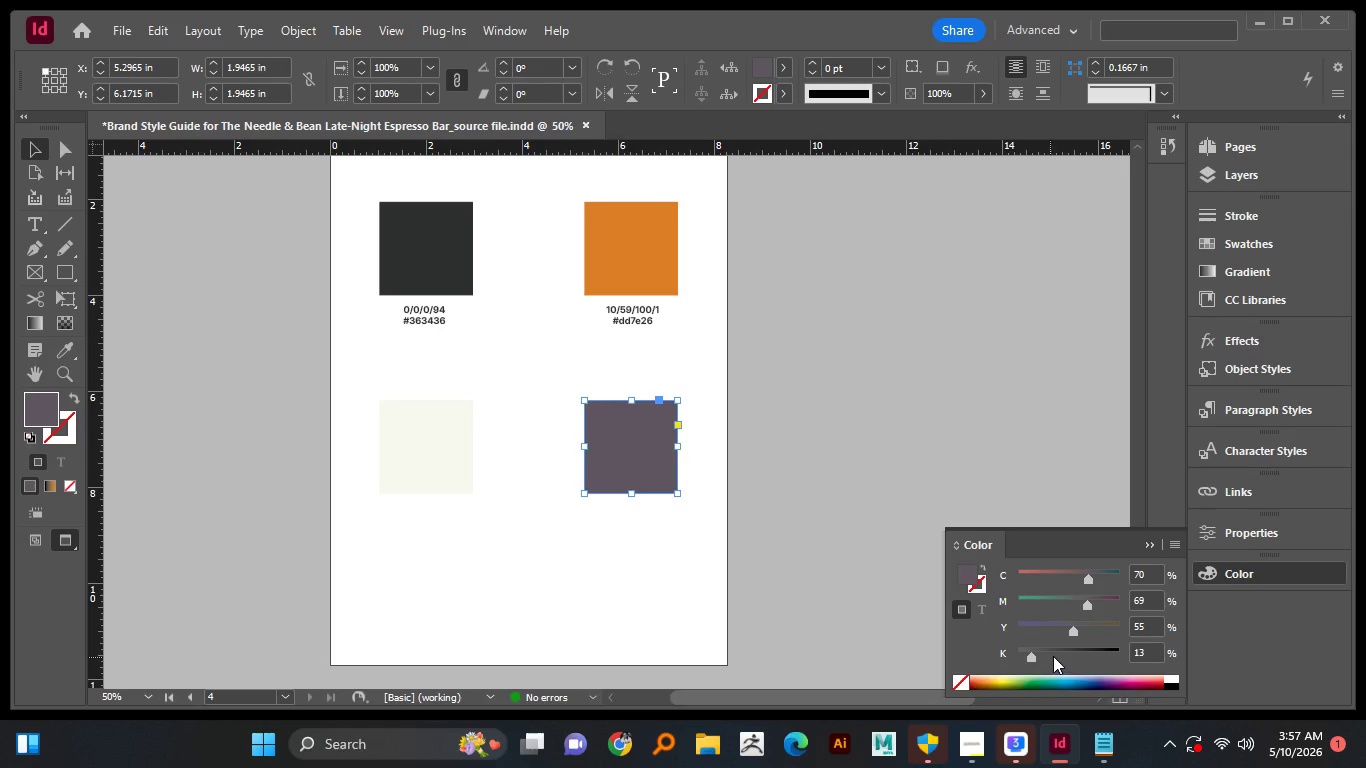 
left_click_drag(start_coordinate=[1067, 651], to_coordinate=[1105, 649])
 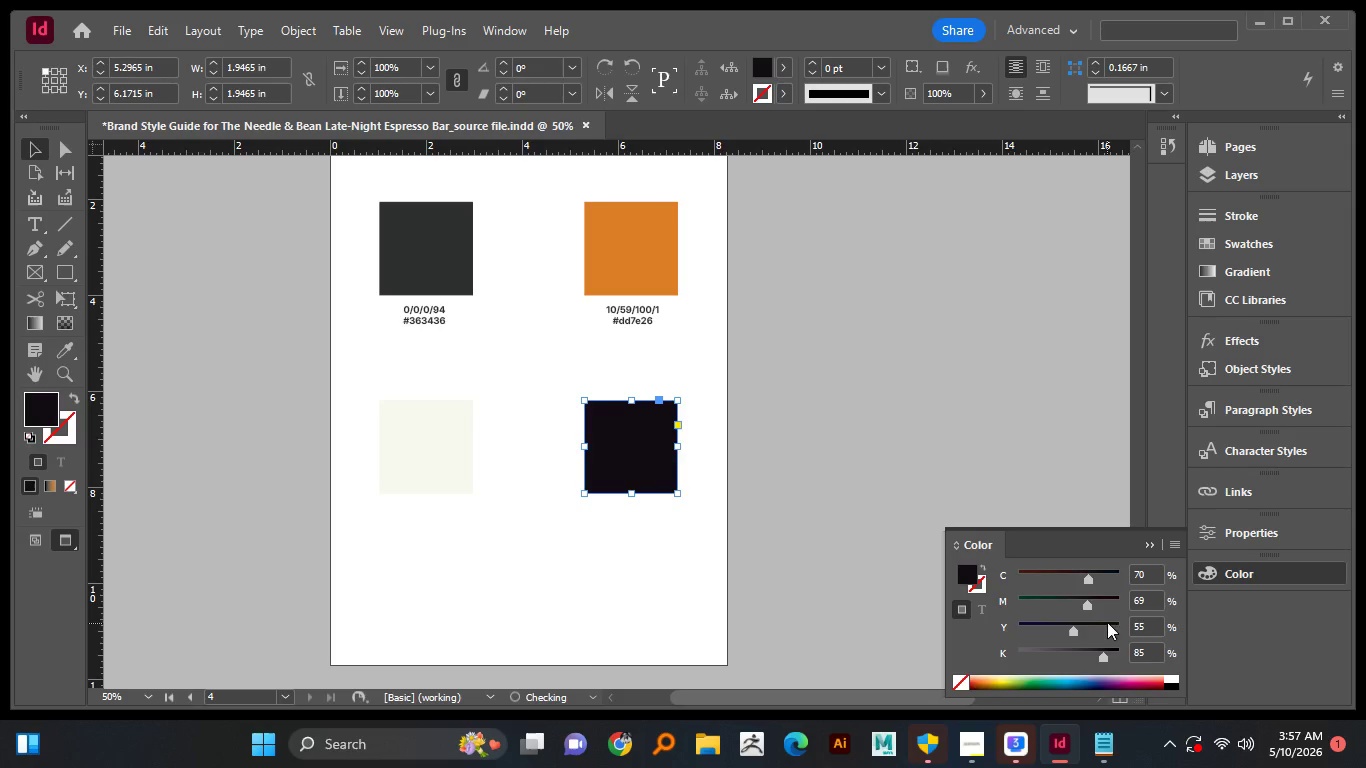 
left_click_drag(start_coordinate=[1107, 623], to_coordinate=[1129, 621])
 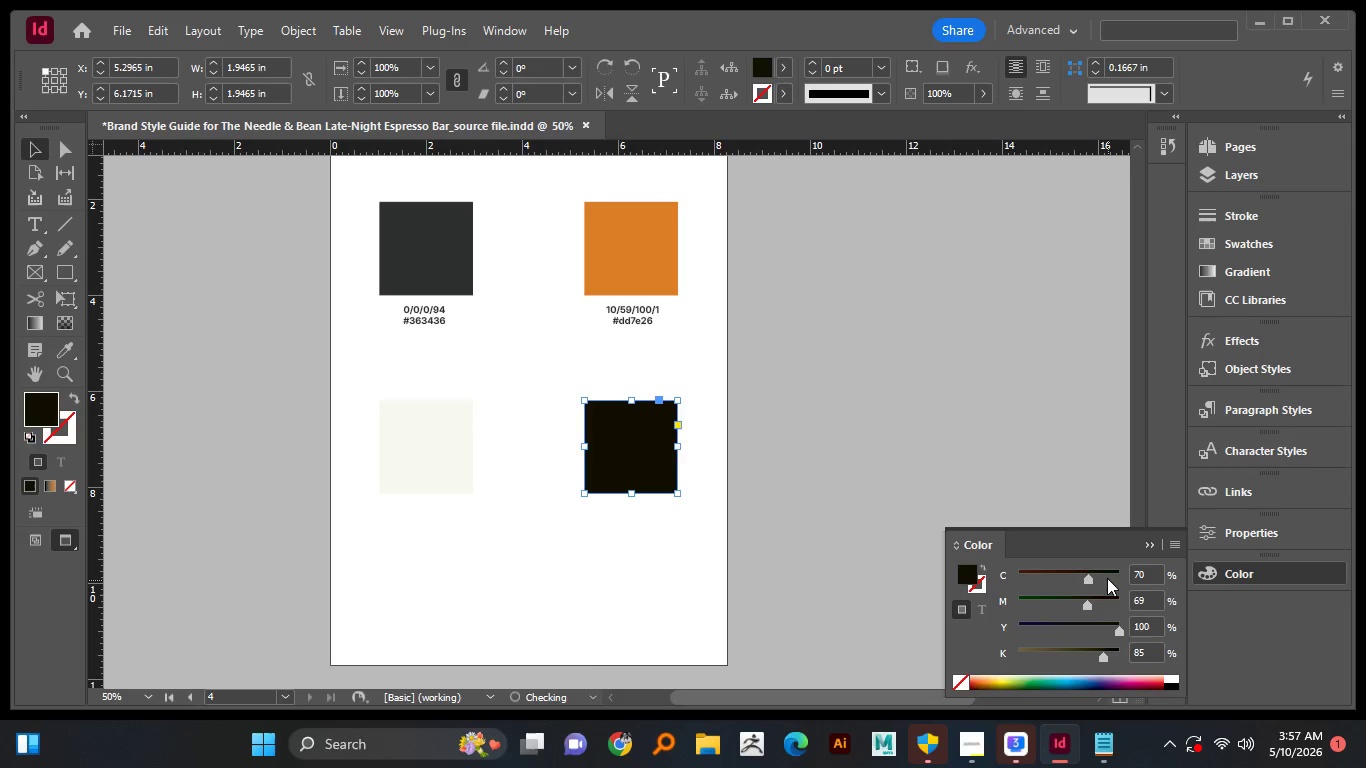 
left_click_drag(start_coordinate=[1107, 577], to_coordinate=[1135, 582])
 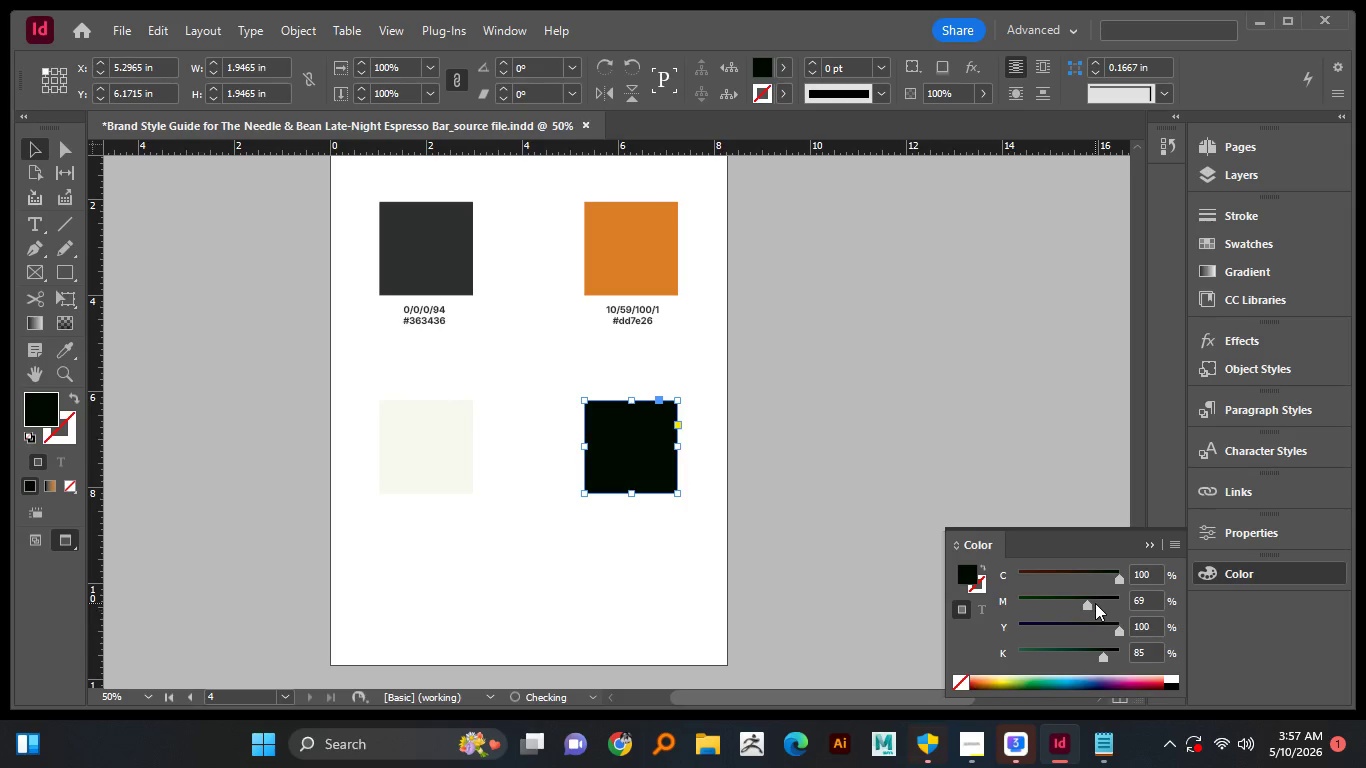 
left_click_drag(start_coordinate=[1096, 602], to_coordinate=[1119, 595])
 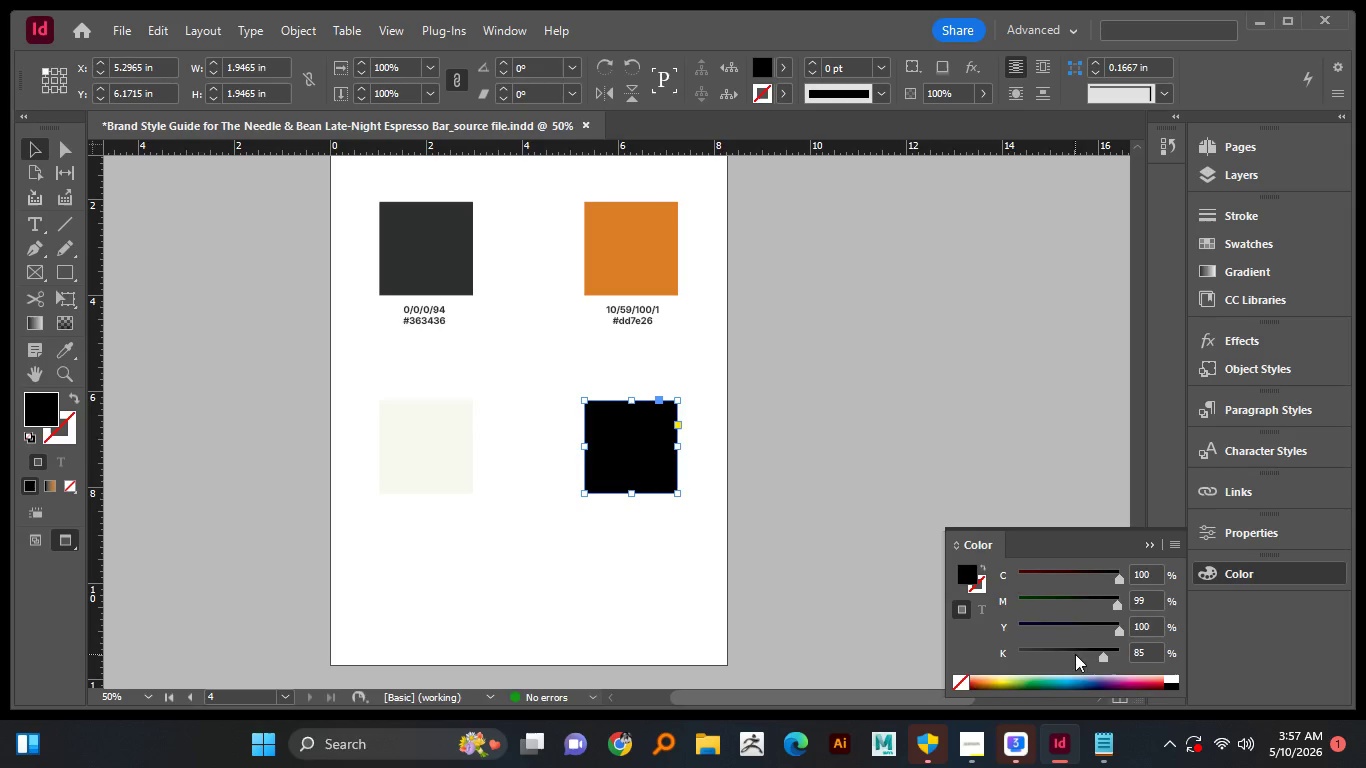 
left_click_drag(start_coordinate=[1070, 654], to_coordinate=[1037, 658])
 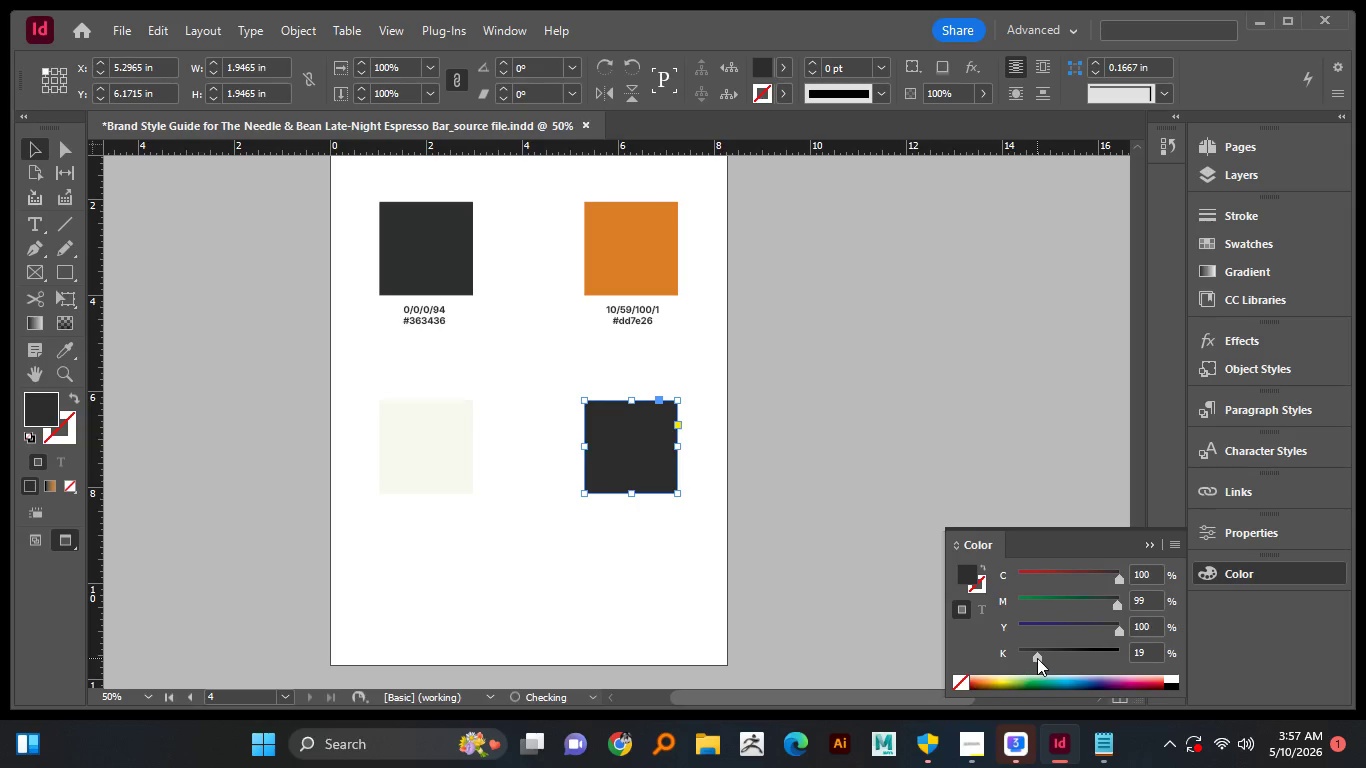 
left_click_drag(start_coordinate=[1037, 658], to_coordinate=[1025, 661])
 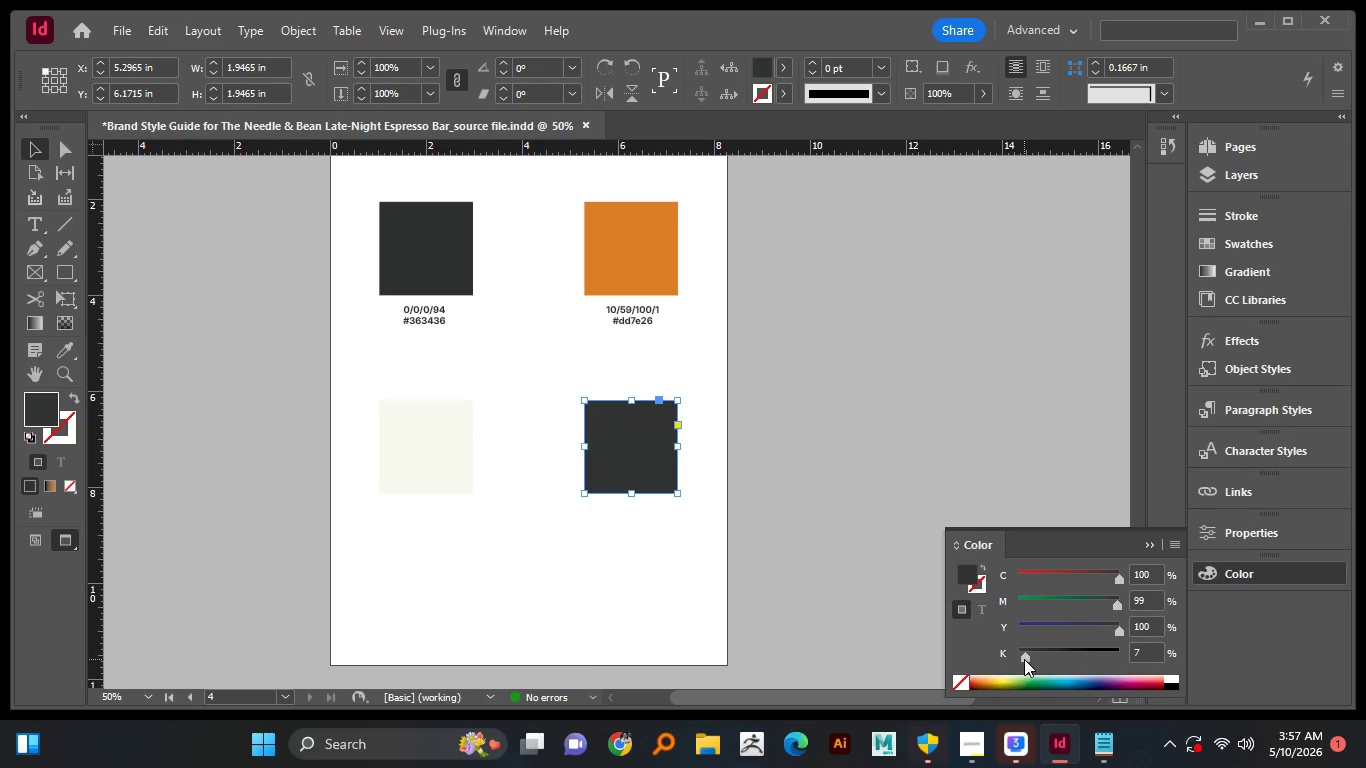 
hold_key(key=ControlLeft, duration=0.36)
 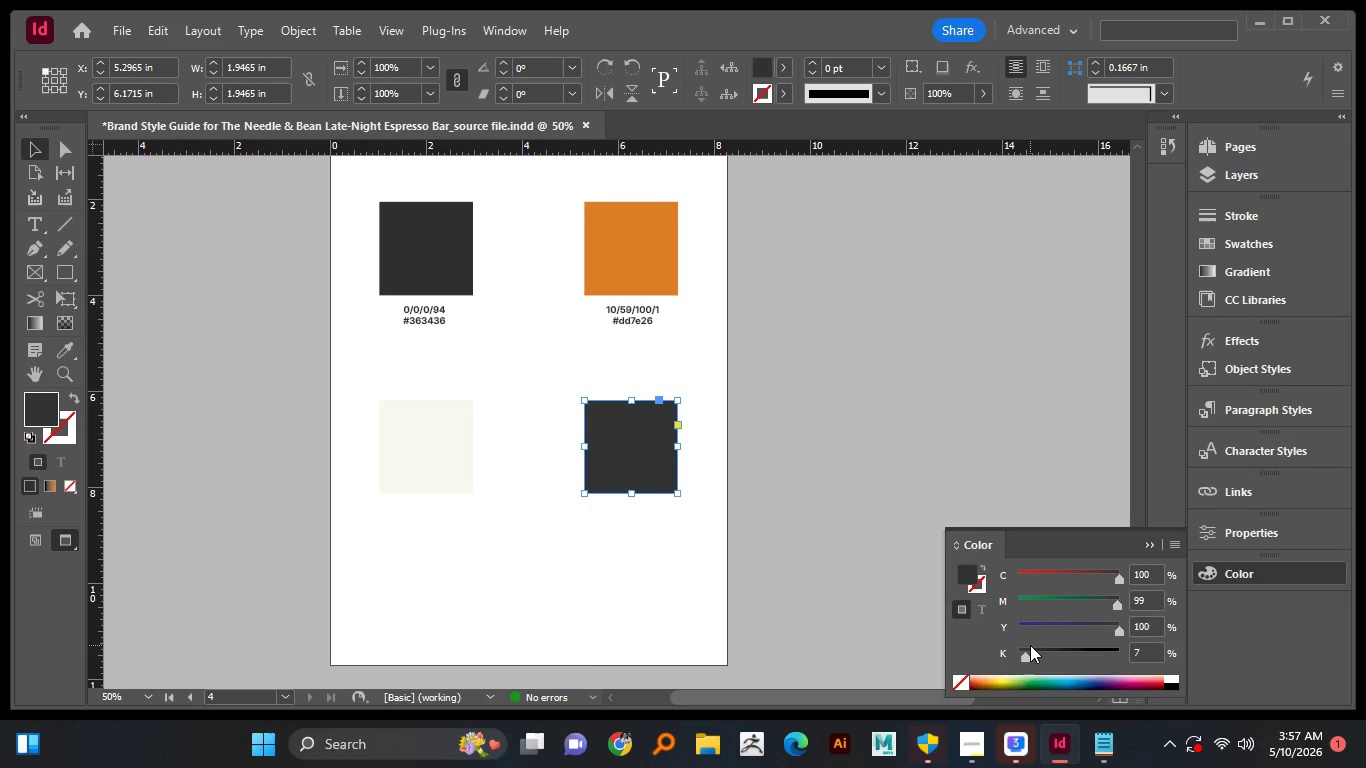 
hold_key(key=ControlLeft, duration=1.0)
 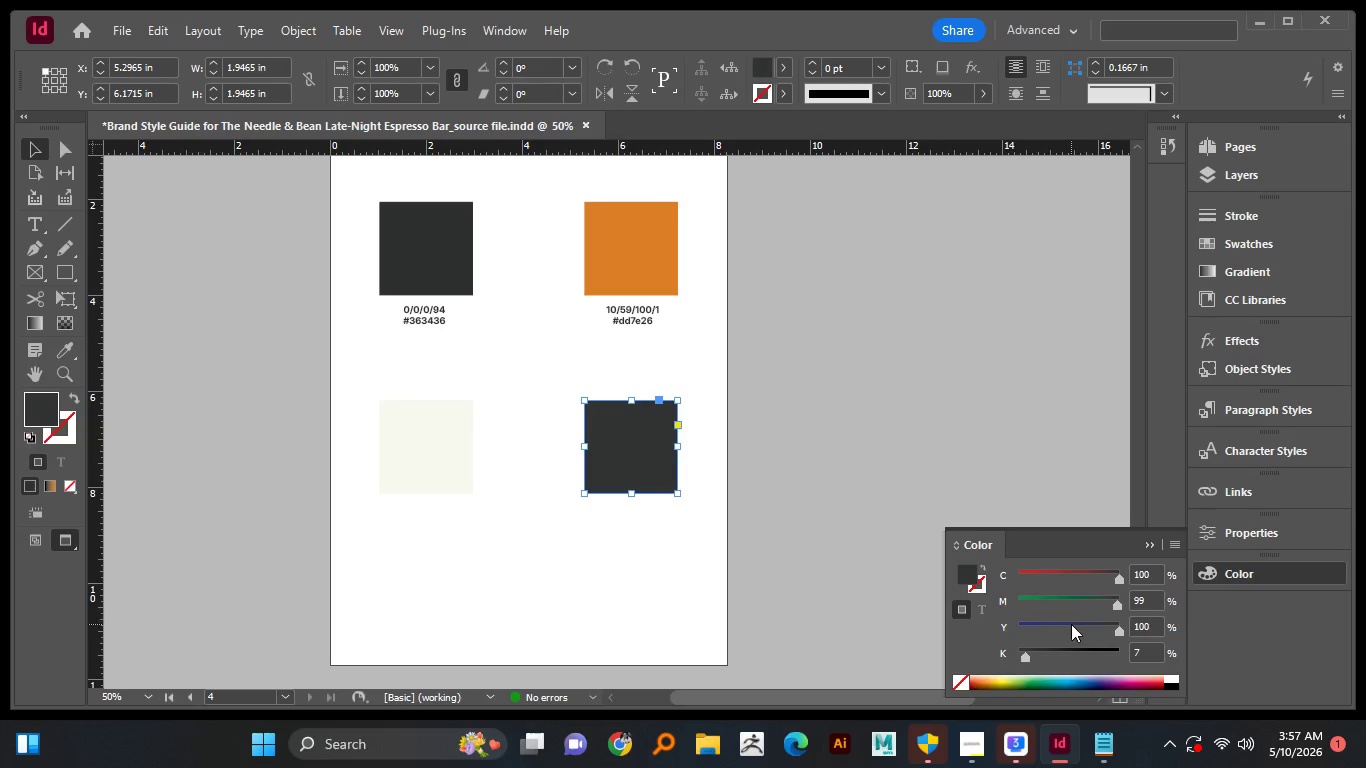 
left_click([1071, 624])
 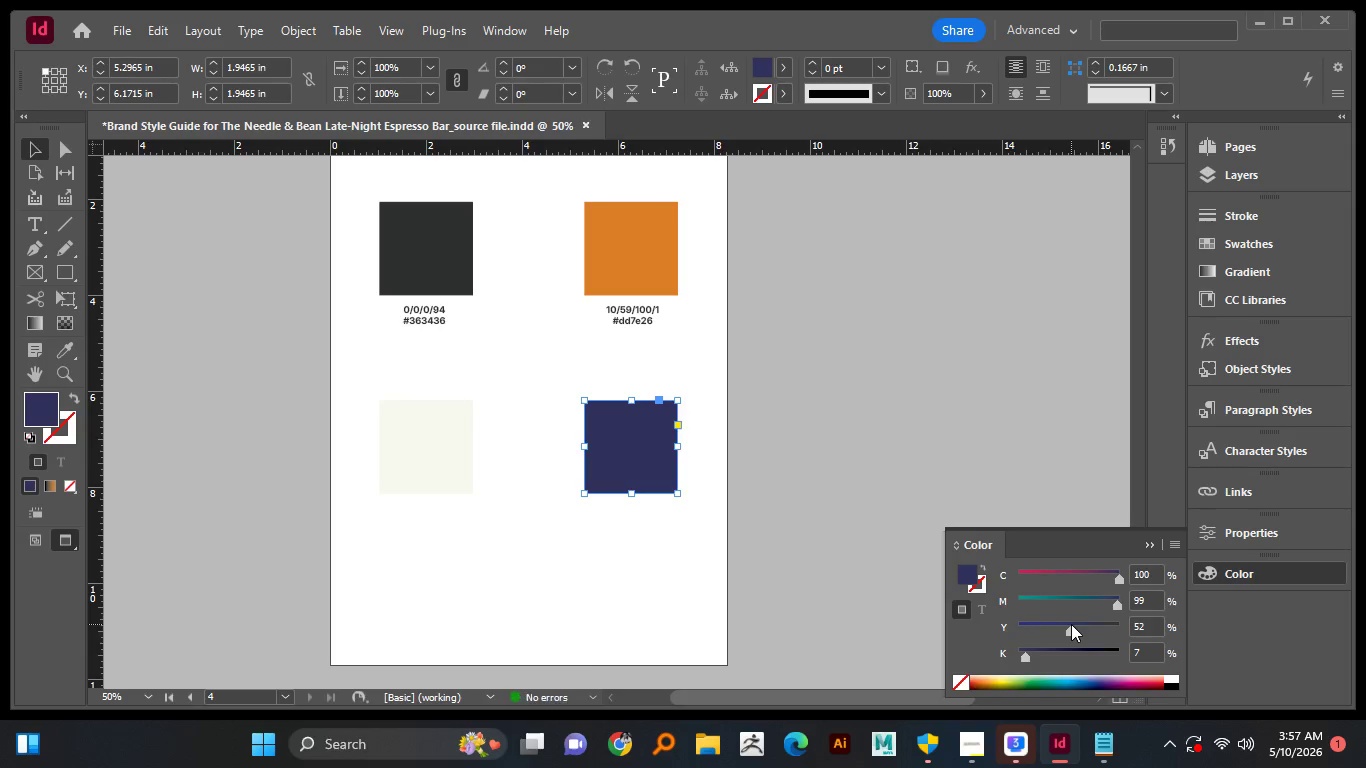 
left_click_drag(start_coordinate=[1071, 624], to_coordinate=[1043, 636])
 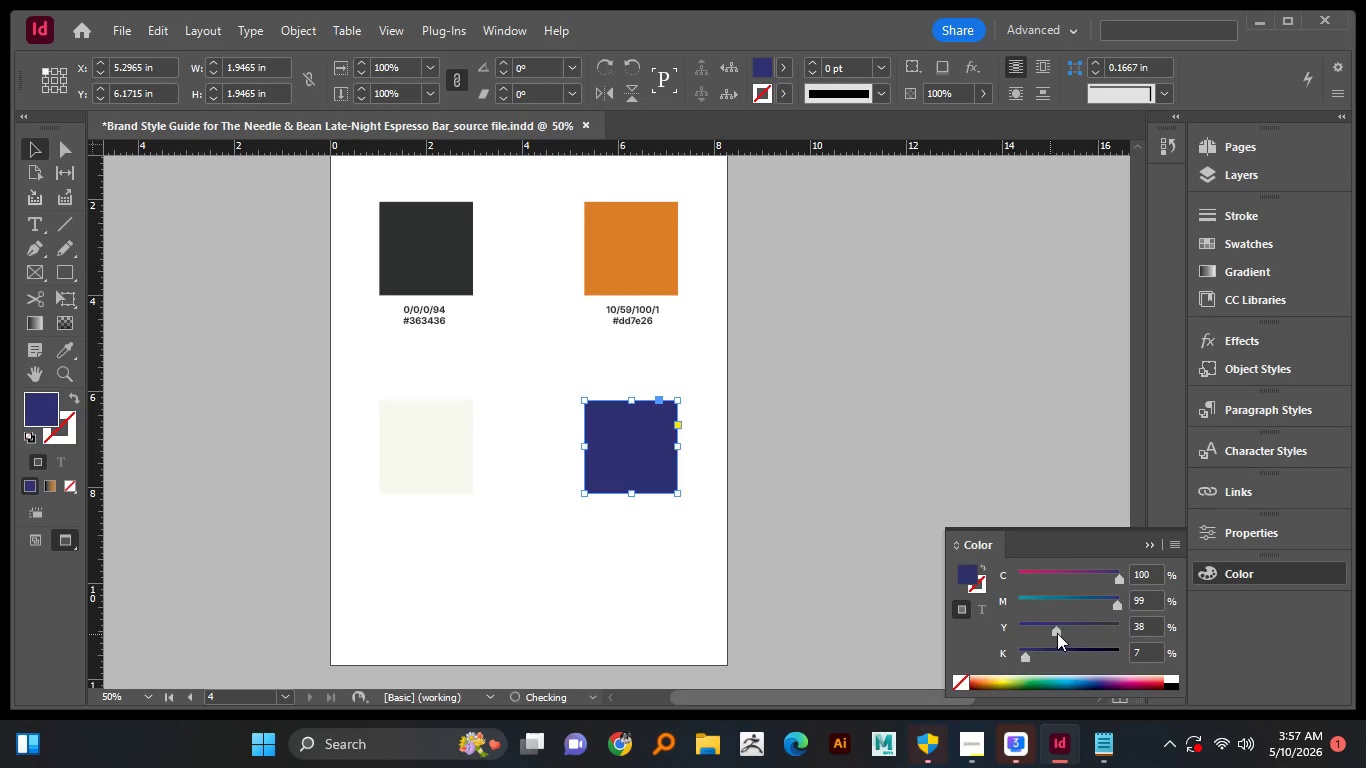 
left_click_drag(start_coordinate=[1055, 634], to_coordinate=[1072, 633])
 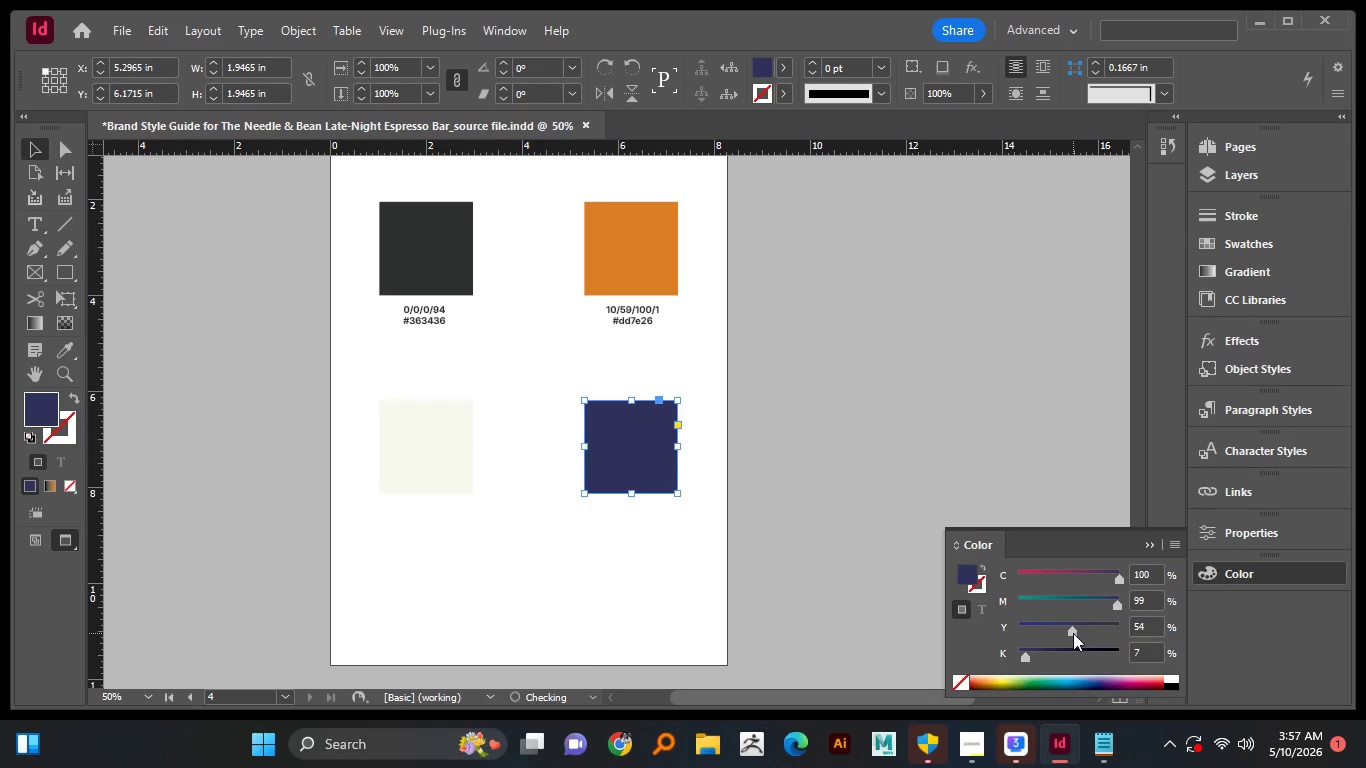 
left_click_drag(start_coordinate=[1073, 633], to_coordinate=[1086, 637])
 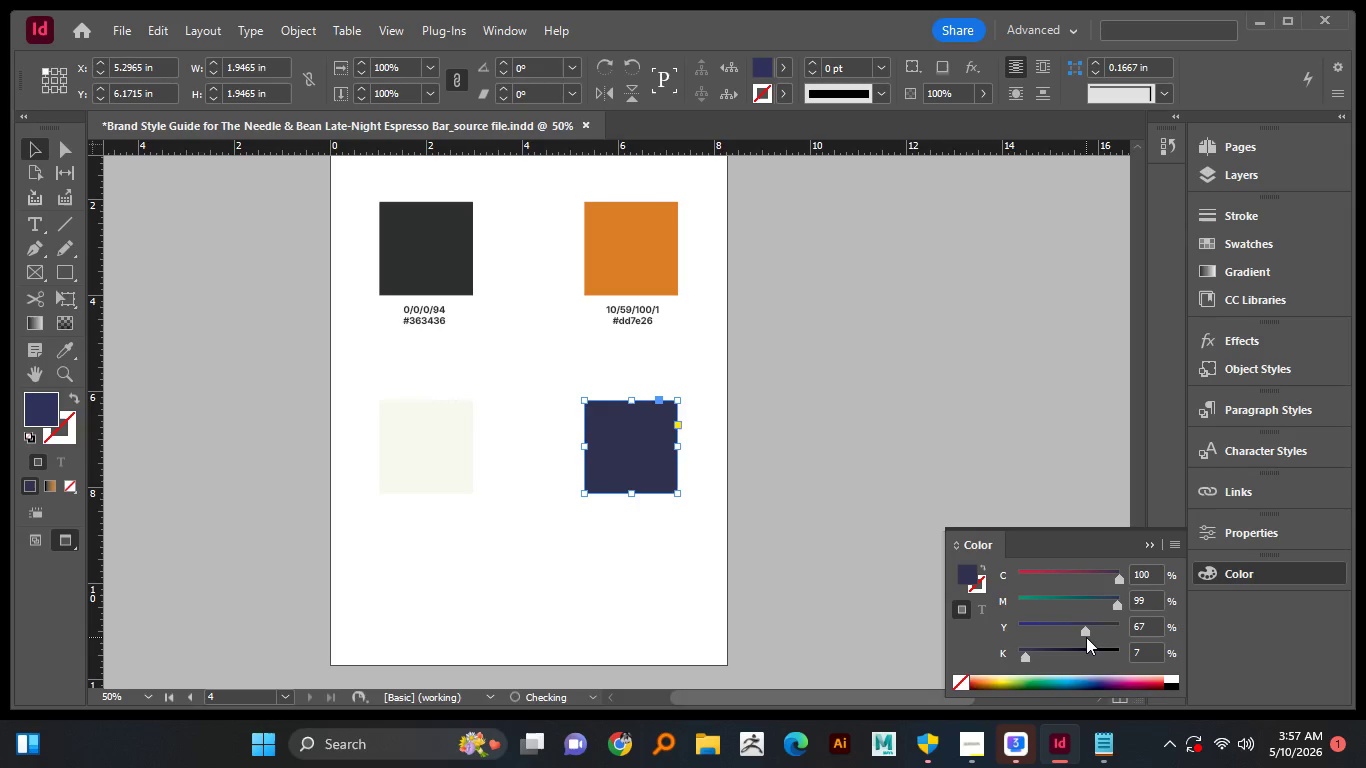 
key(Control+Z)
 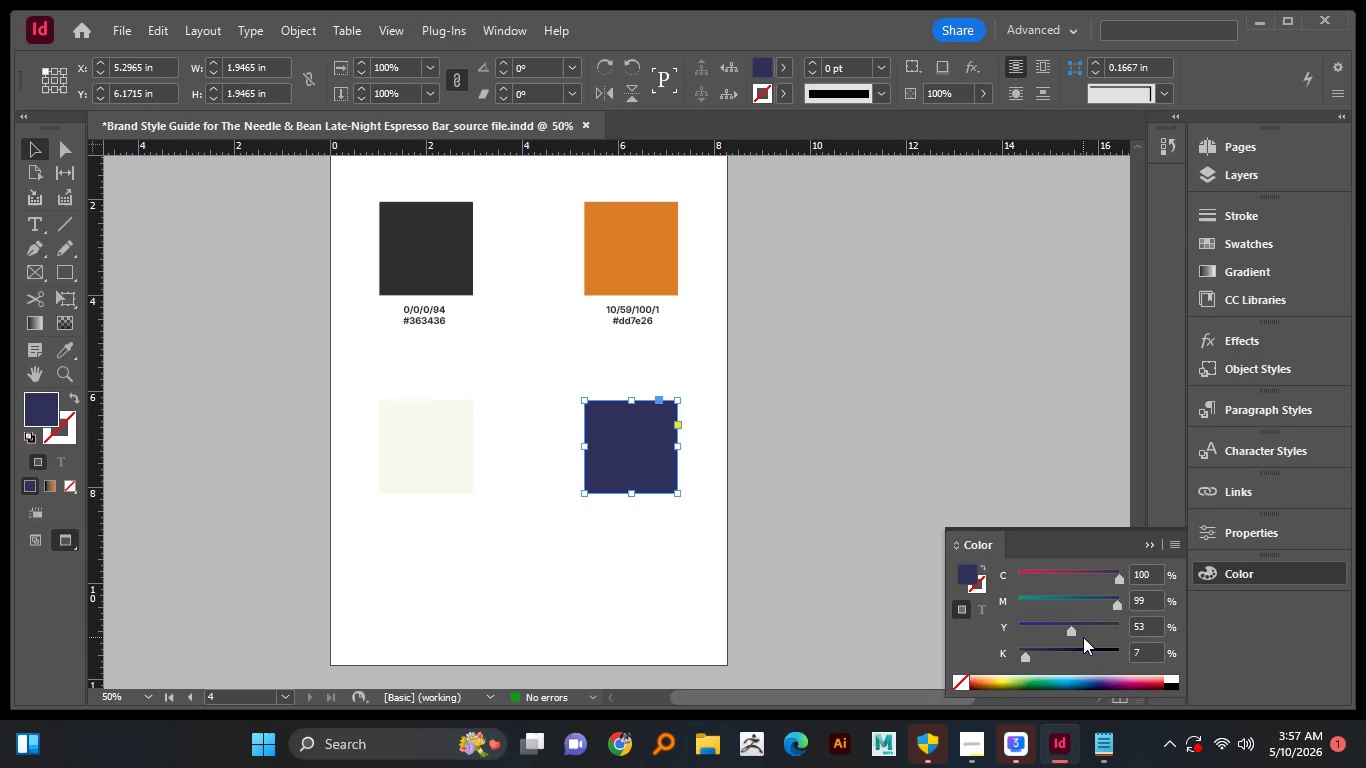 
key(Control+Z)
 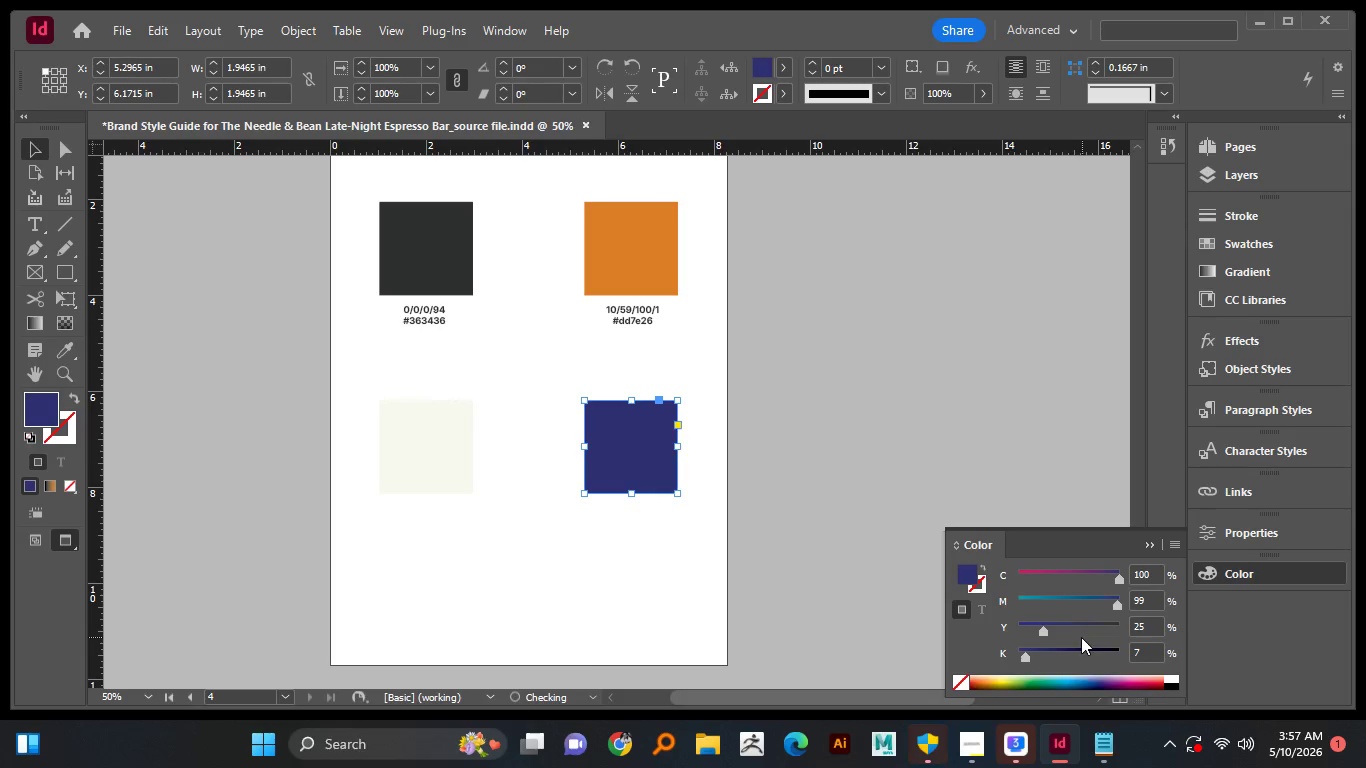 
key(Control+Z)
 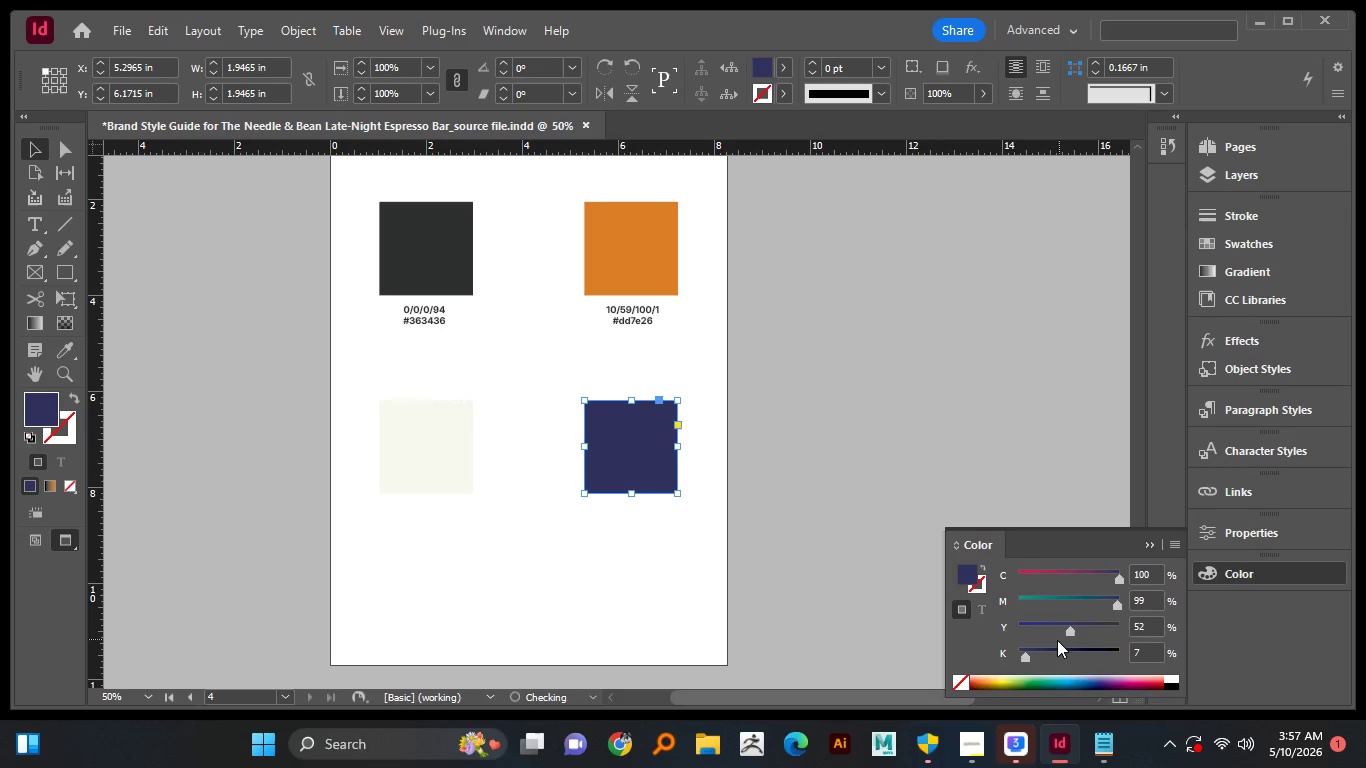 
key(Control+Z)
 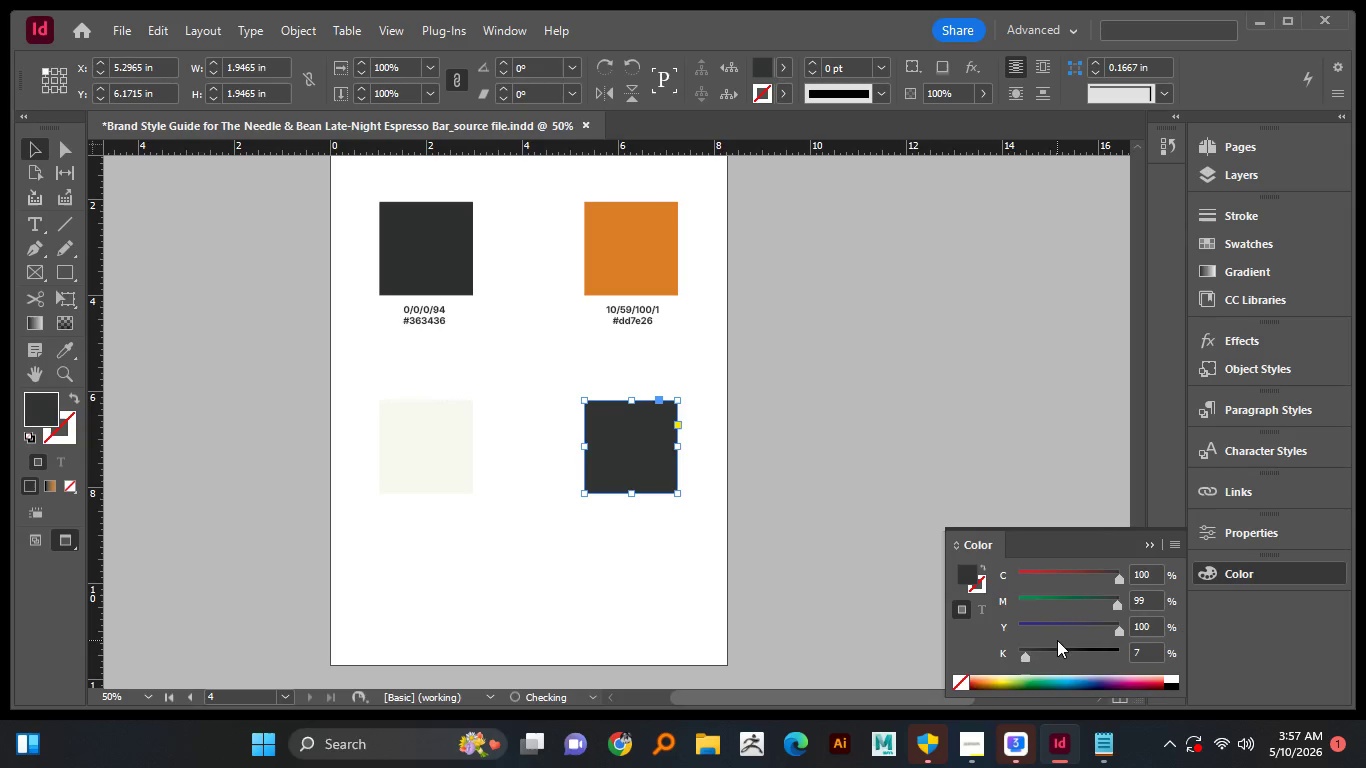 
key(Control+Z)
 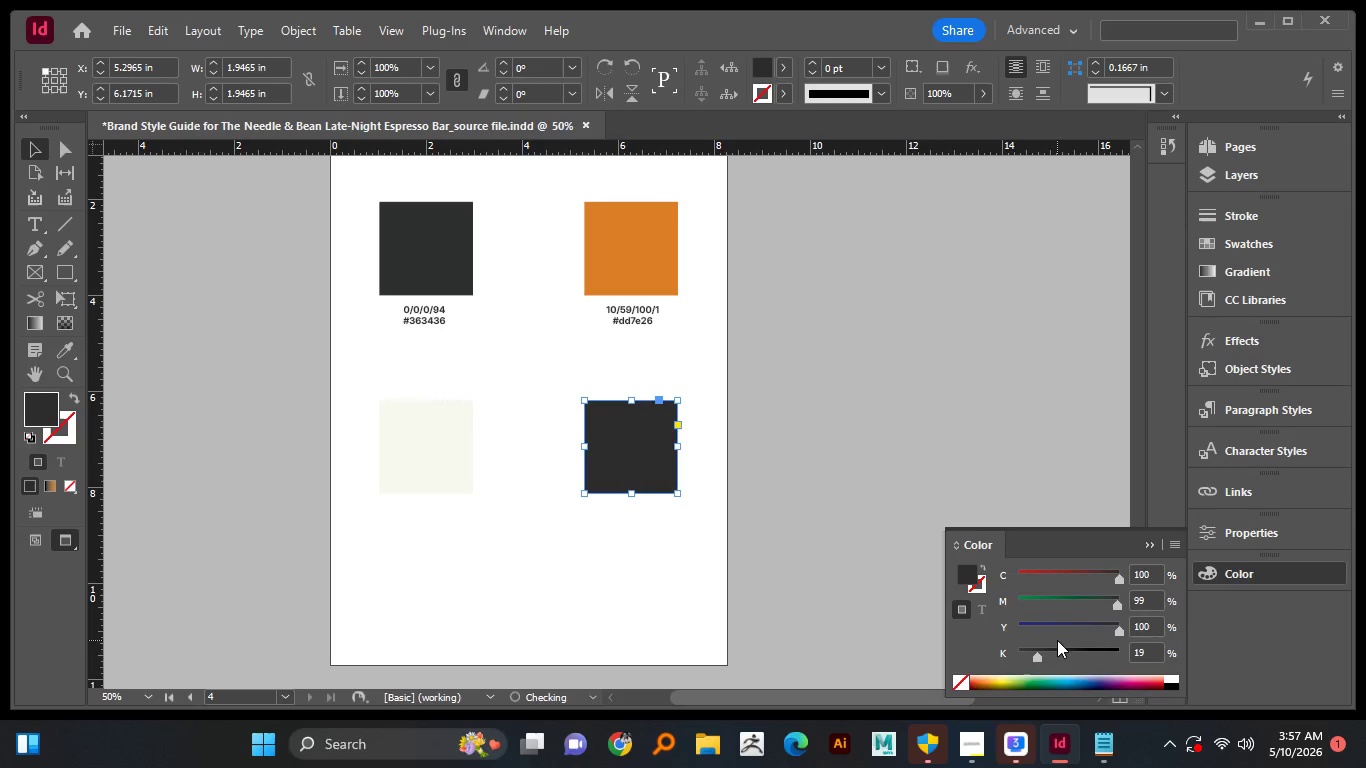 
key(Control+Z)
 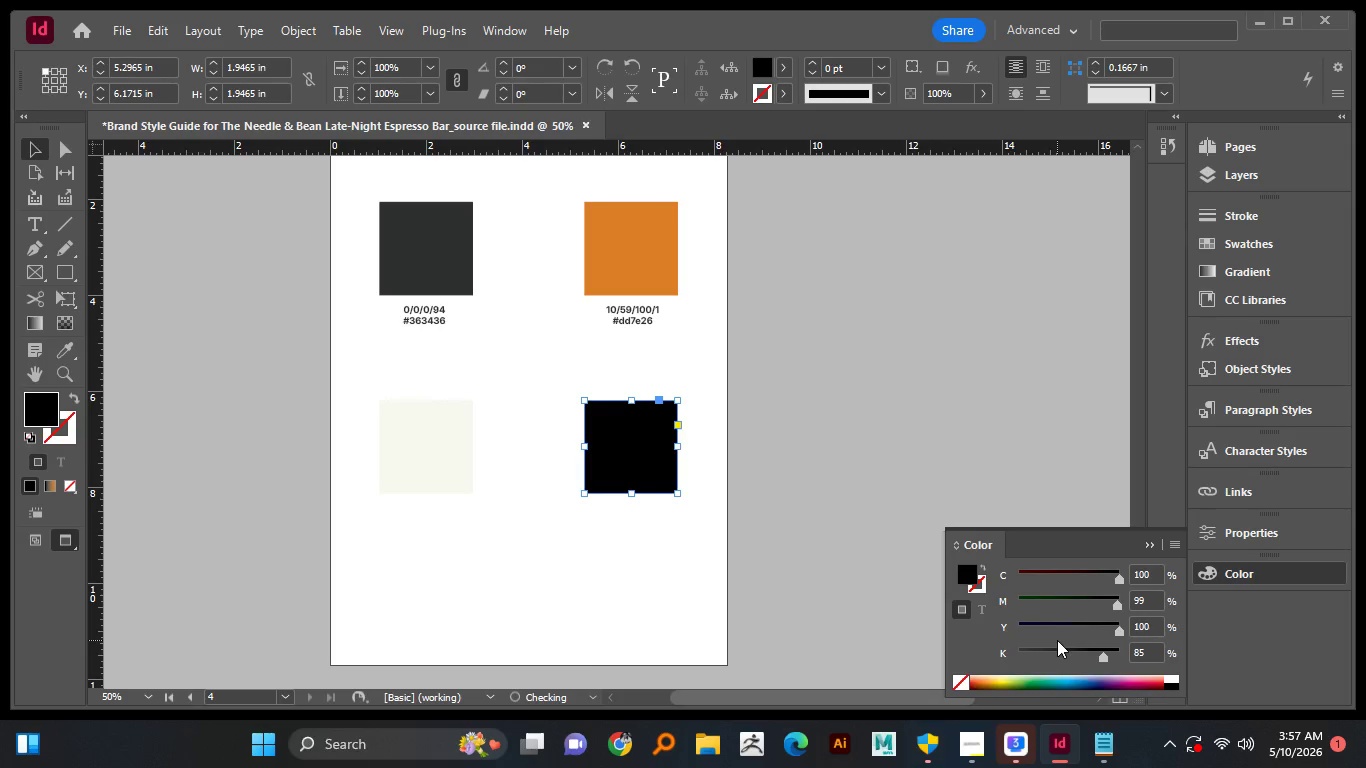 
key(Control+Z)
 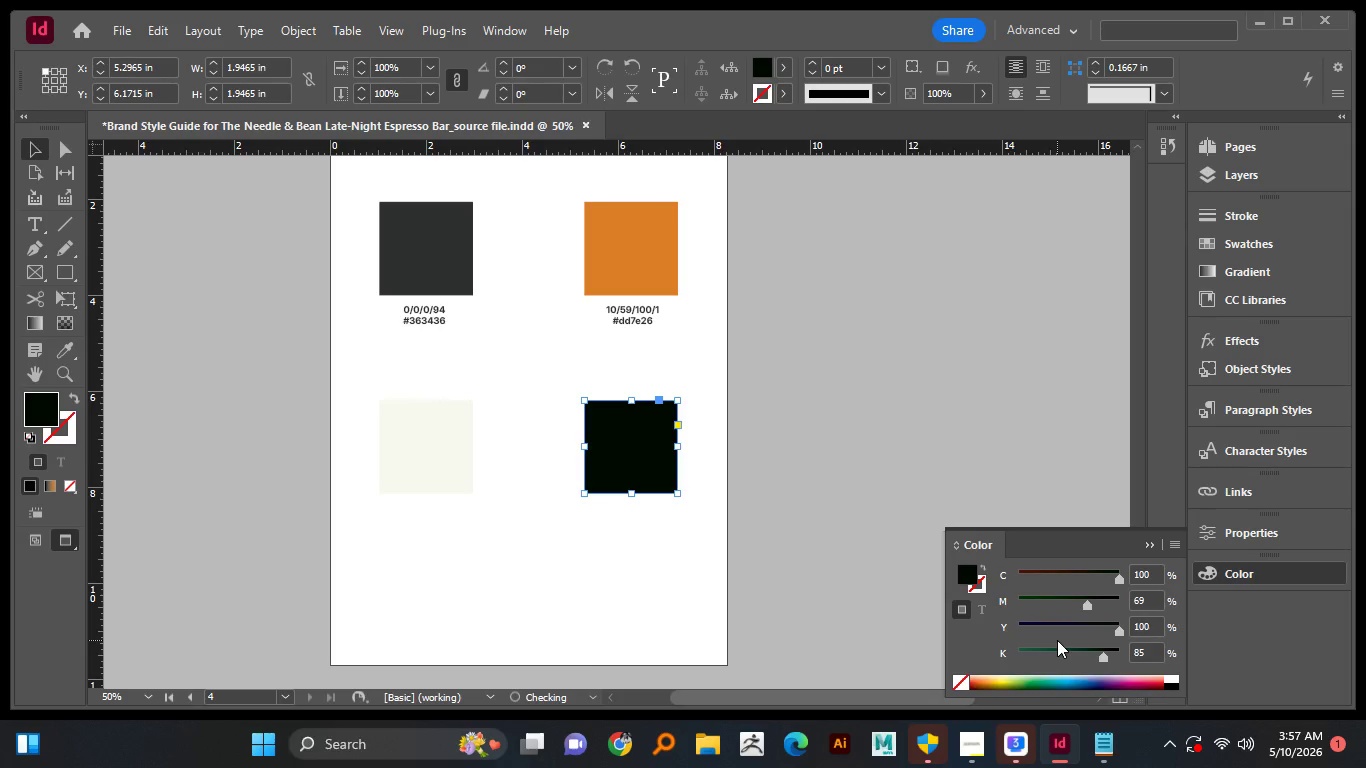 
key(Control+Z)
 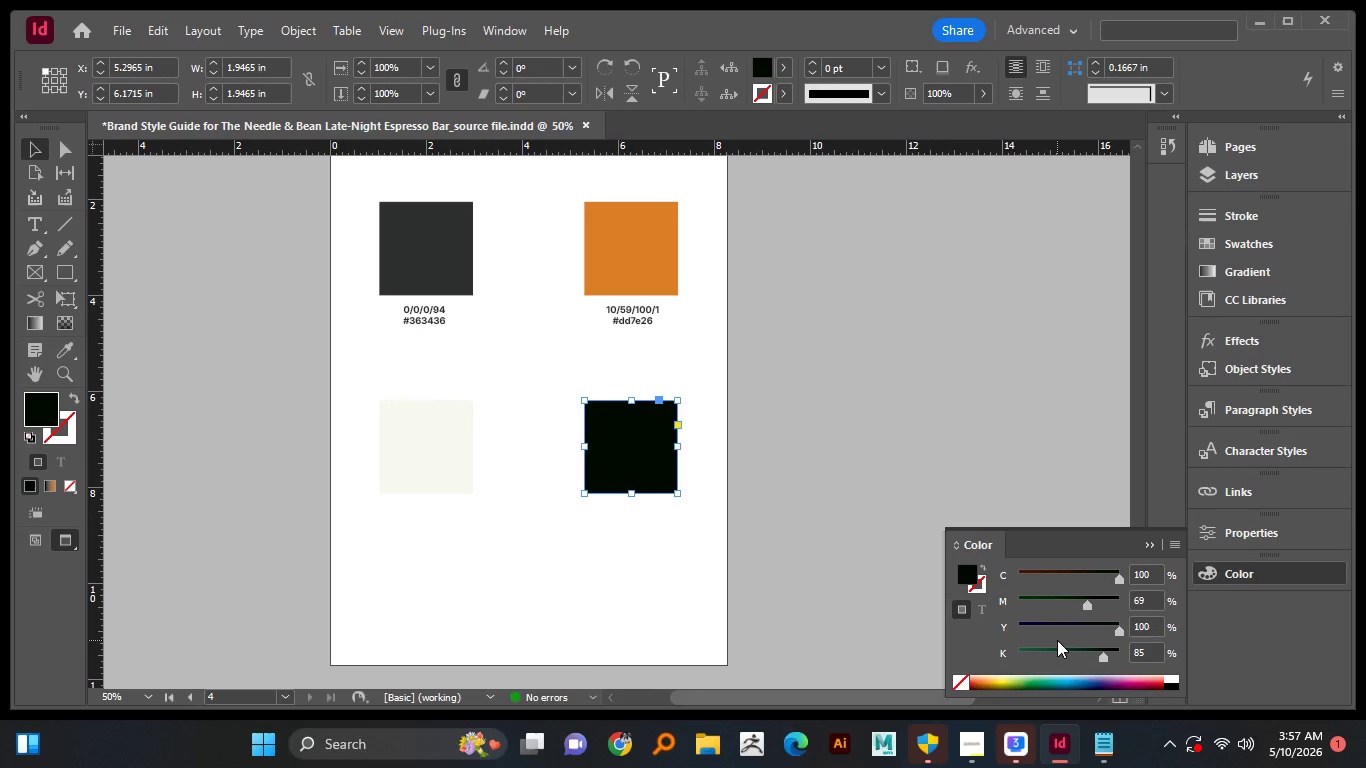 
key(Control+Z)
 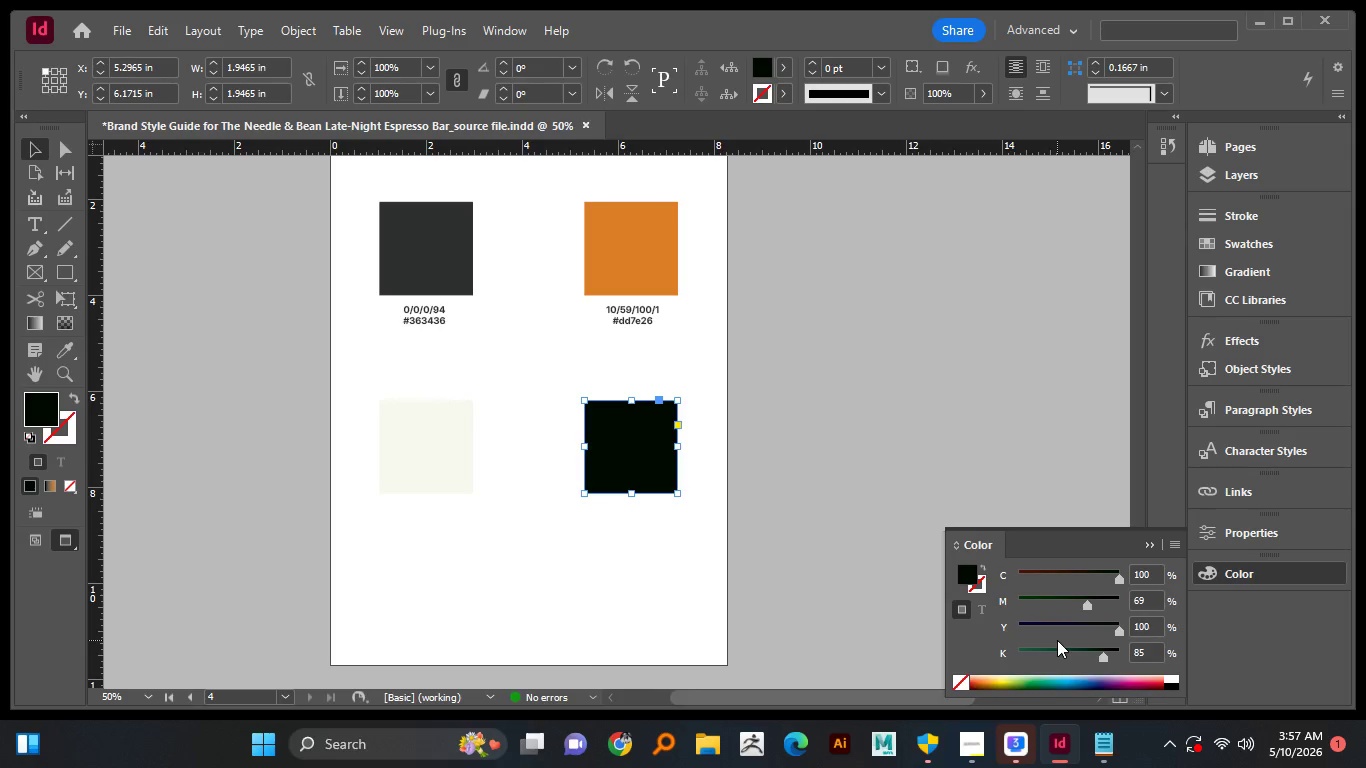 
key(Control+Z)
 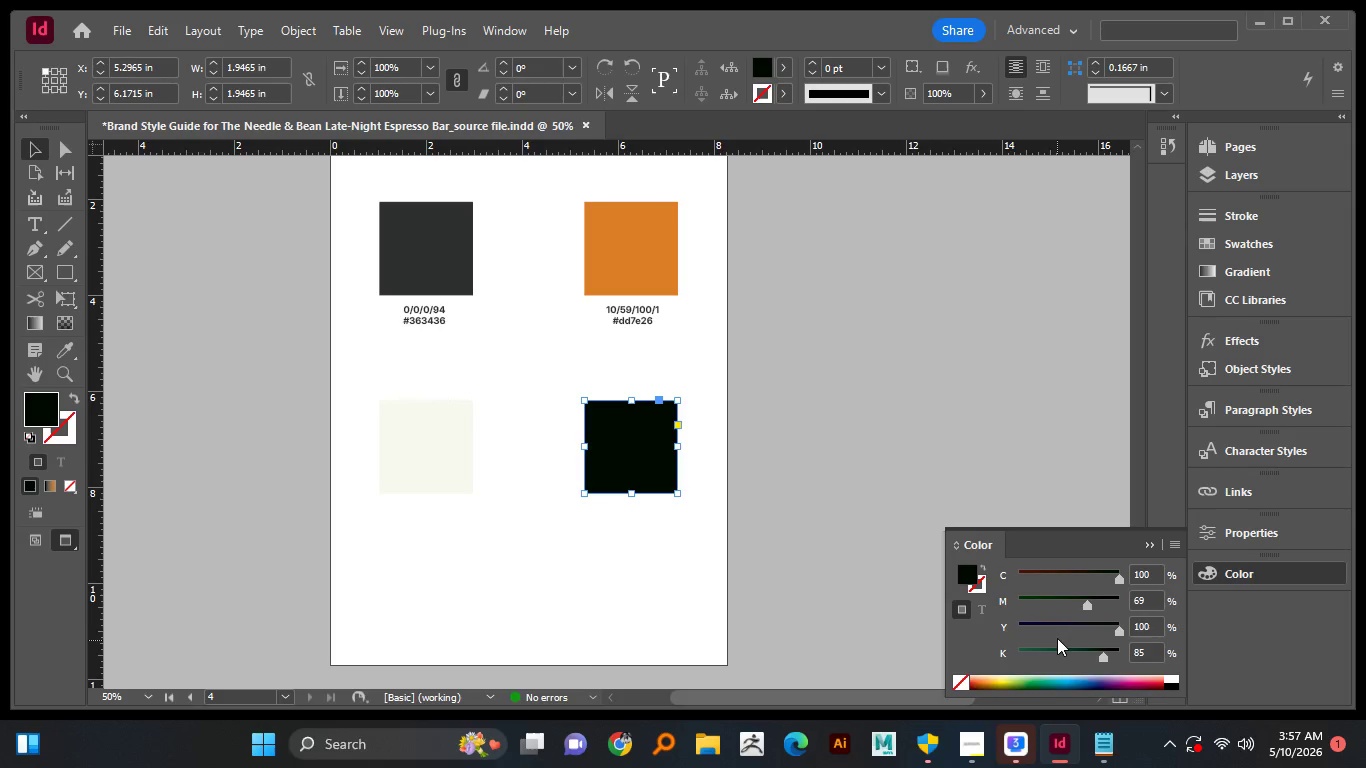 
key(Control+Z)
 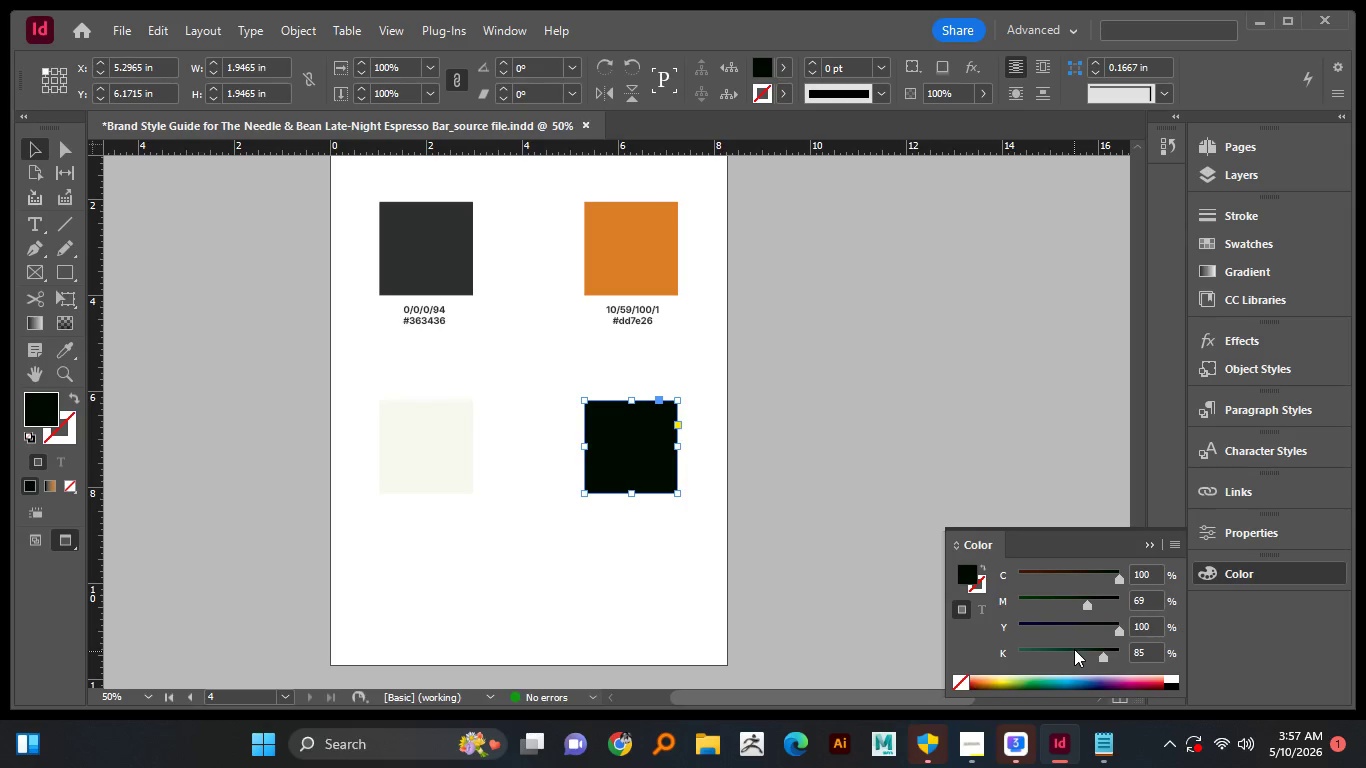 
scroll: coordinate [1074, 645], scroll_direction: down, amount: 2.0
 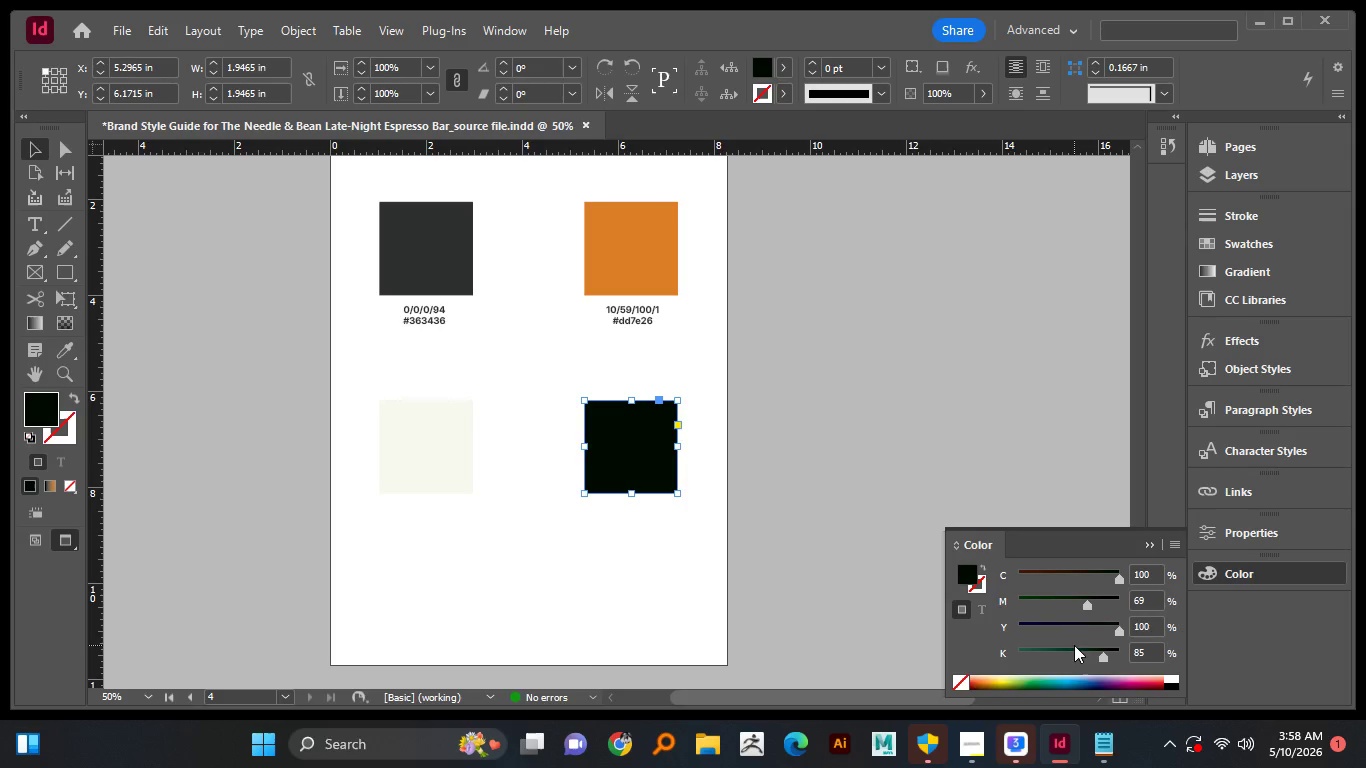 
left_click_drag(start_coordinate=[1111, 579], to_coordinate=[1129, 579])
 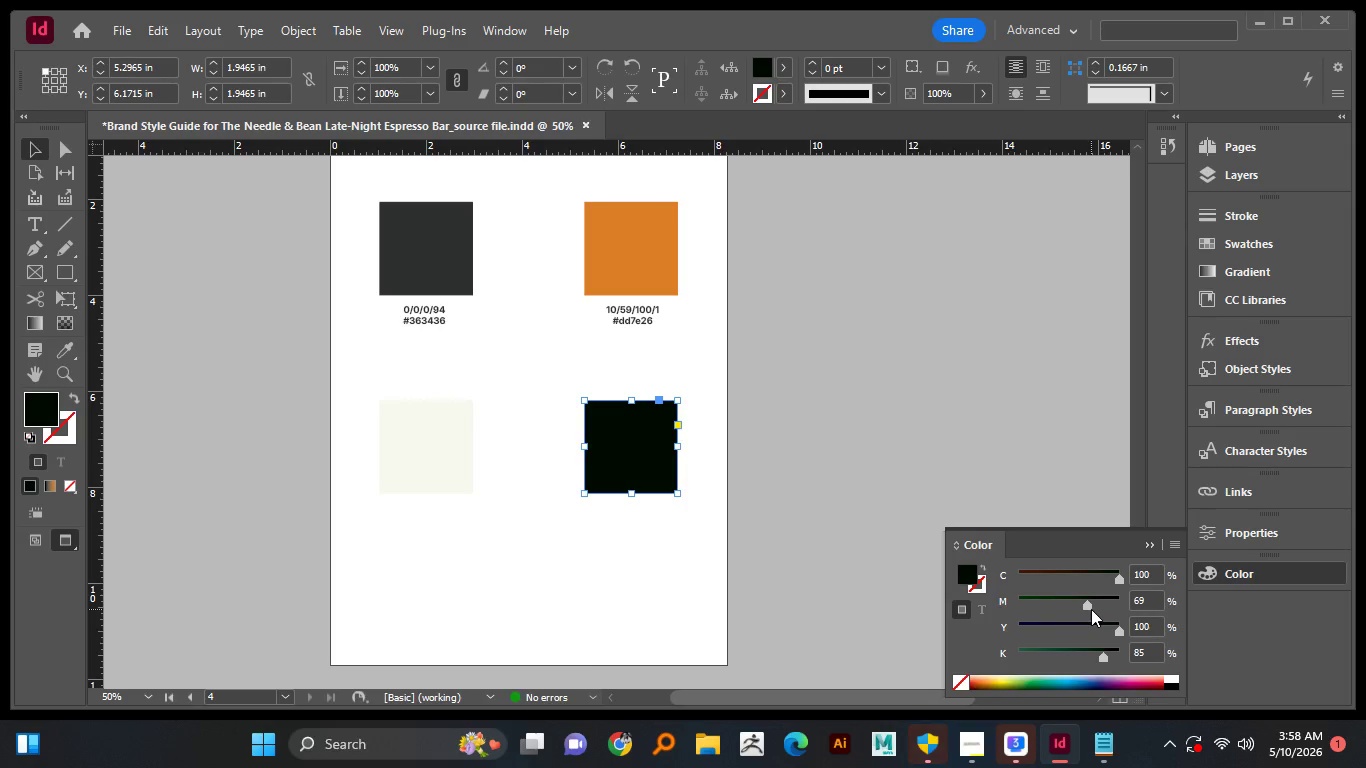 
left_click_drag(start_coordinate=[1090, 609], to_coordinate=[1113, 594])
 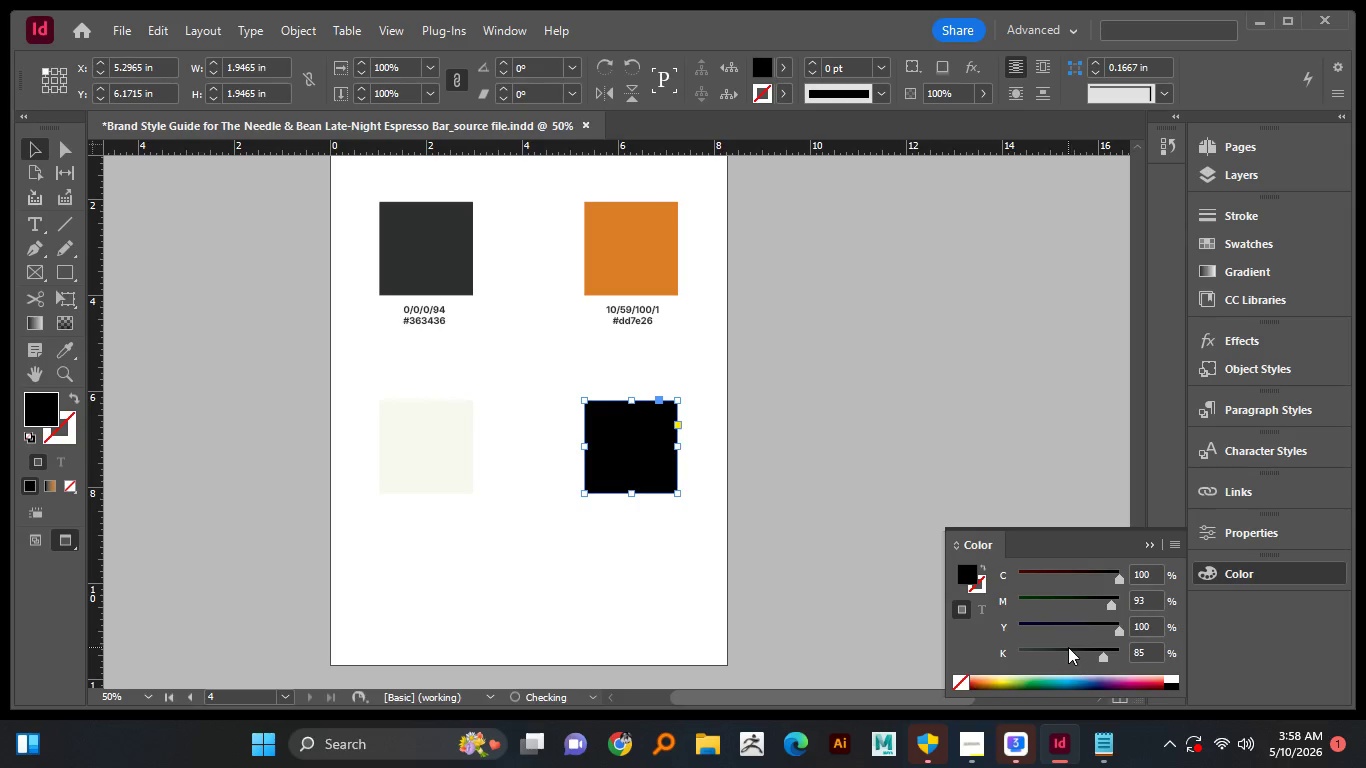 
left_click_drag(start_coordinate=[1066, 650], to_coordinate=[1044, 659])
 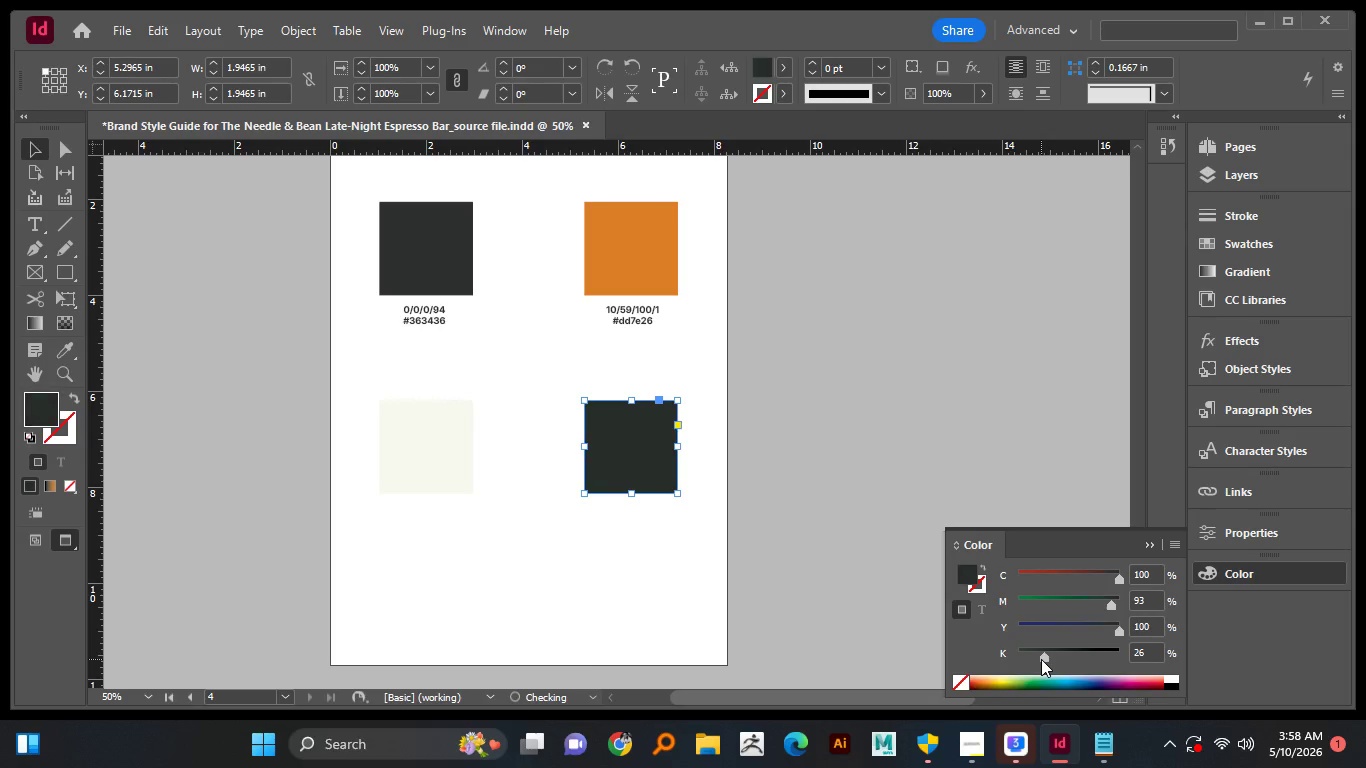 
left_click_drag(start_coordinate=[1039, 659], to_coordinate=[1025, 662])
 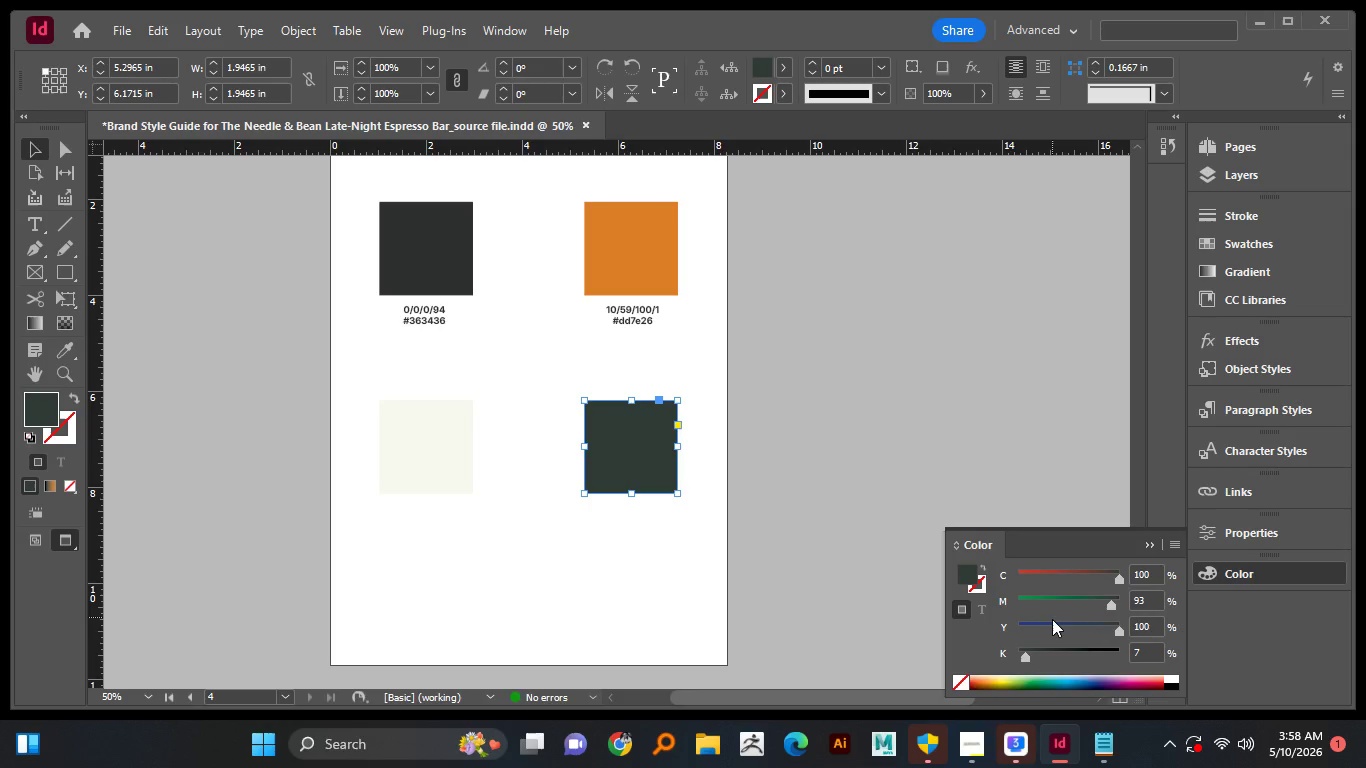 
left_click_drag(start_coordinate=[1077, 624], to_coordinate=[1094, 626])
 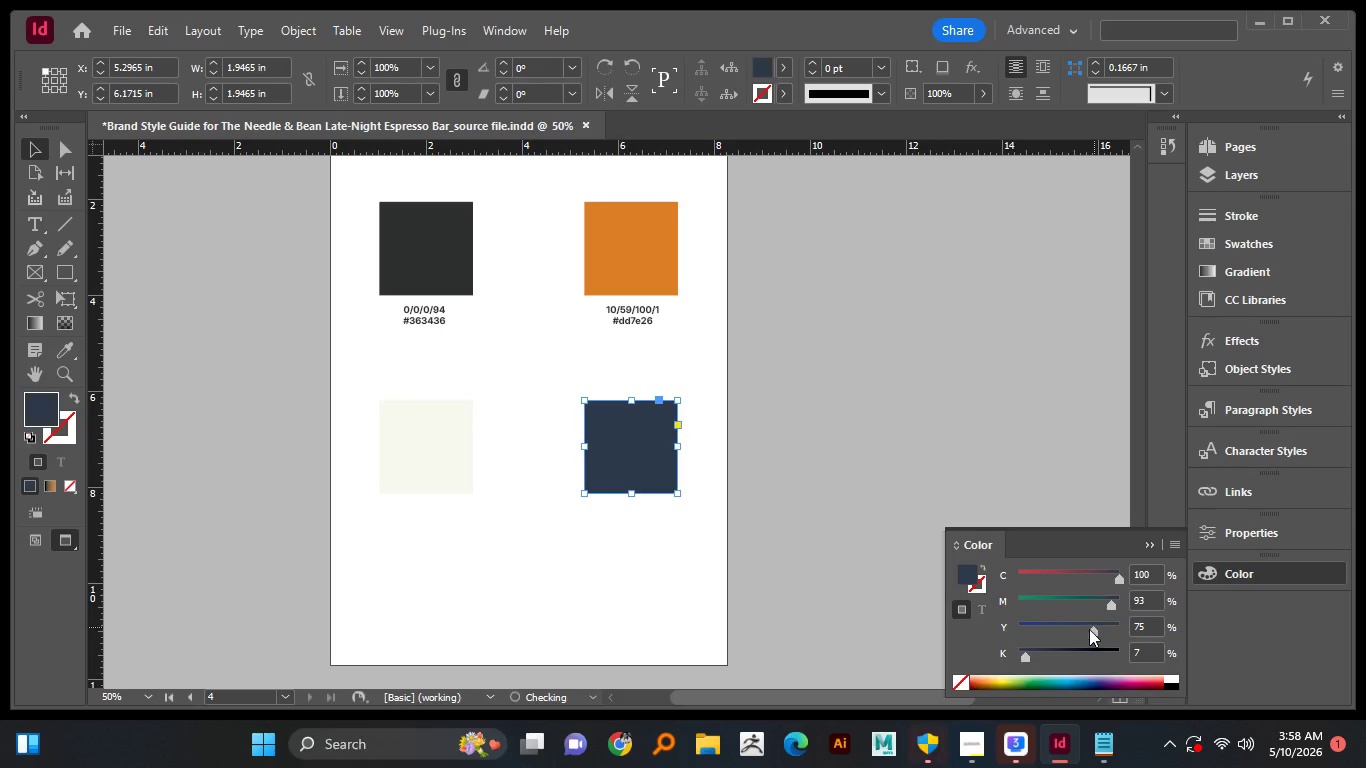 
left_click_drag(start_coordinate=[1090, 628], to_coordinate=[1031, 643])
 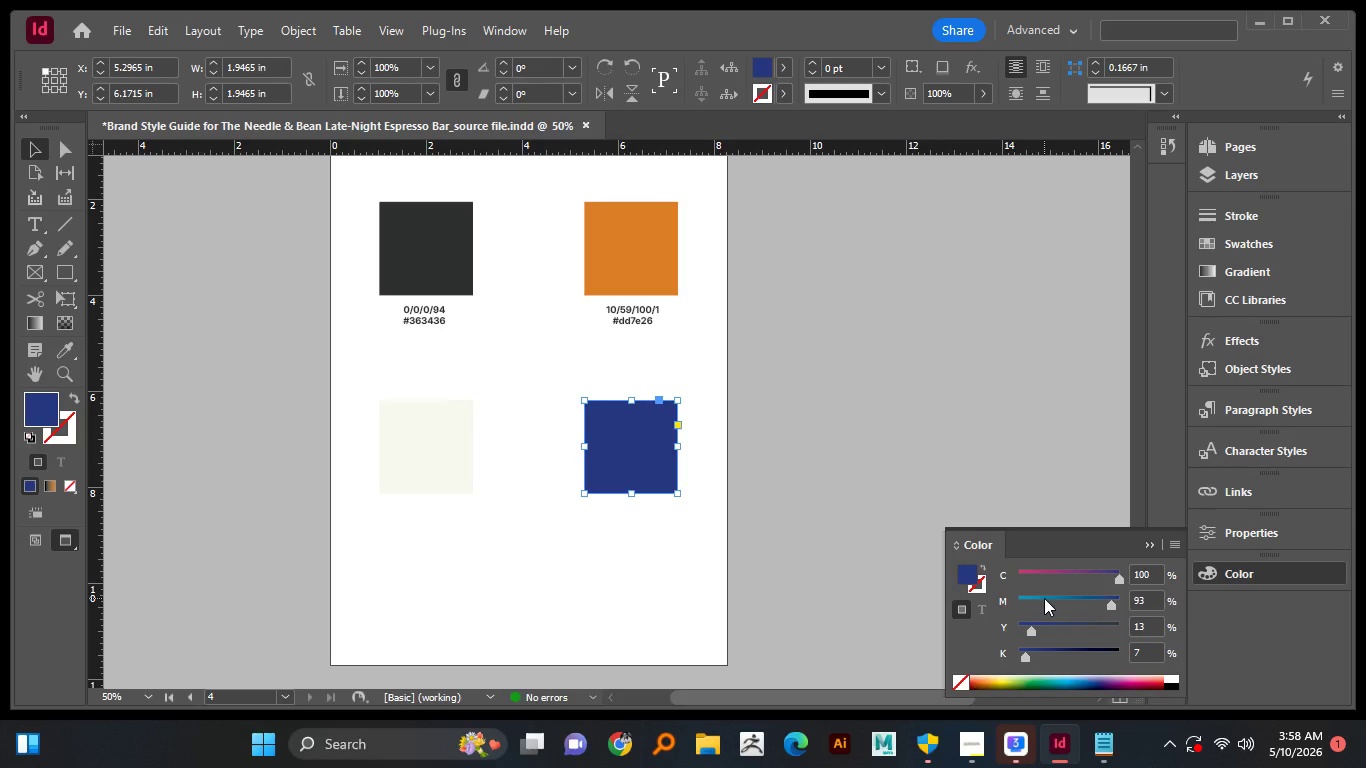 
left_click_drag(start_coordinate=[1044, 598], to_coordinate=[1025, 611])
 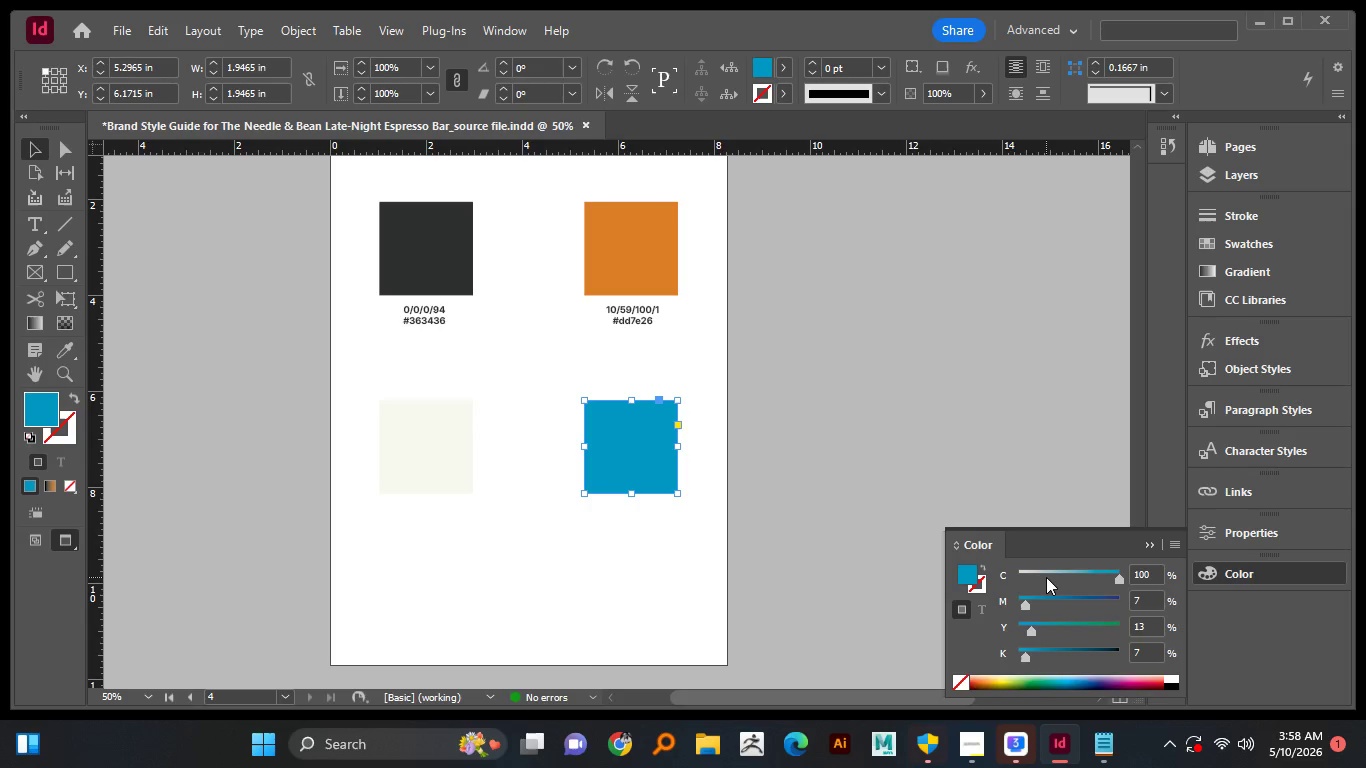 
left_click_drag(start_coordinate=[1046, 574], to_coordinate=[1008, 583])
 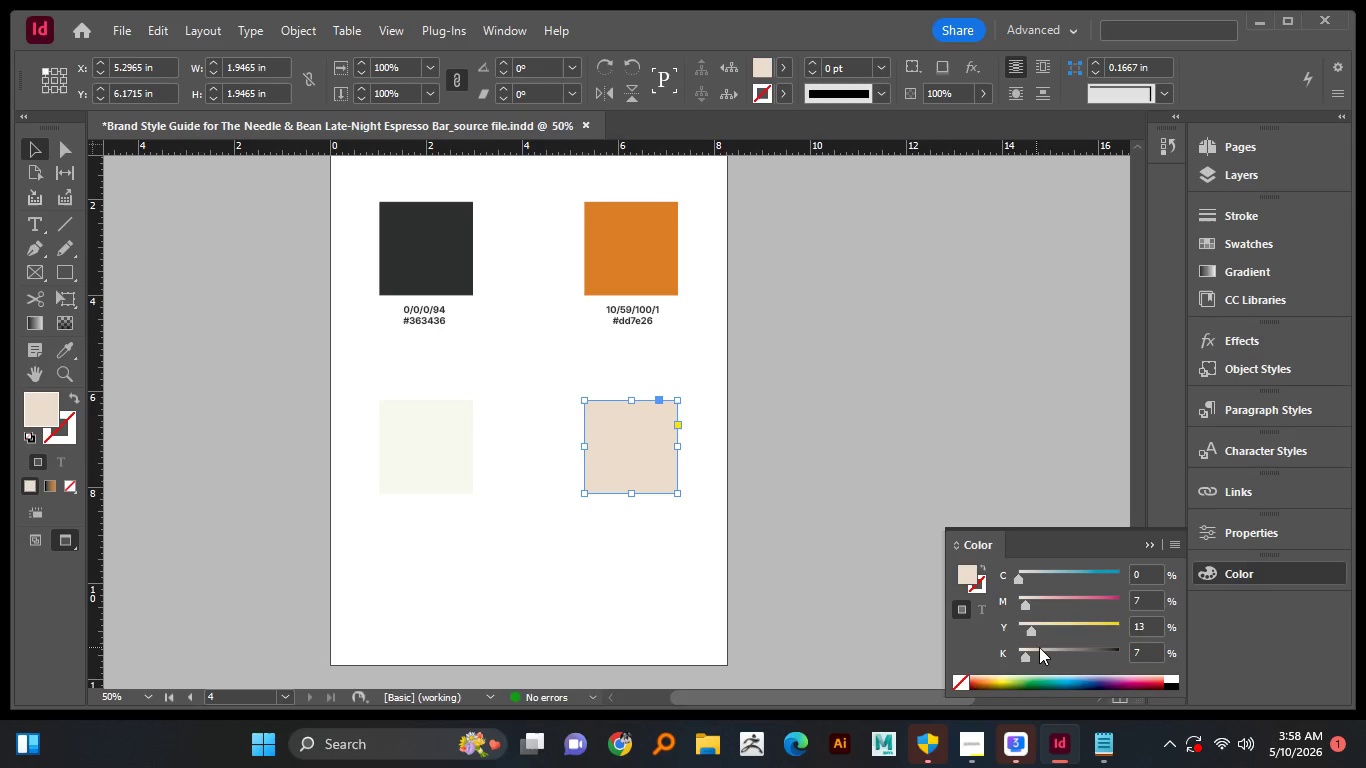 
left_click_drag(start_coordinate=[1042, 649], to_coordinate=[1086, 650])
 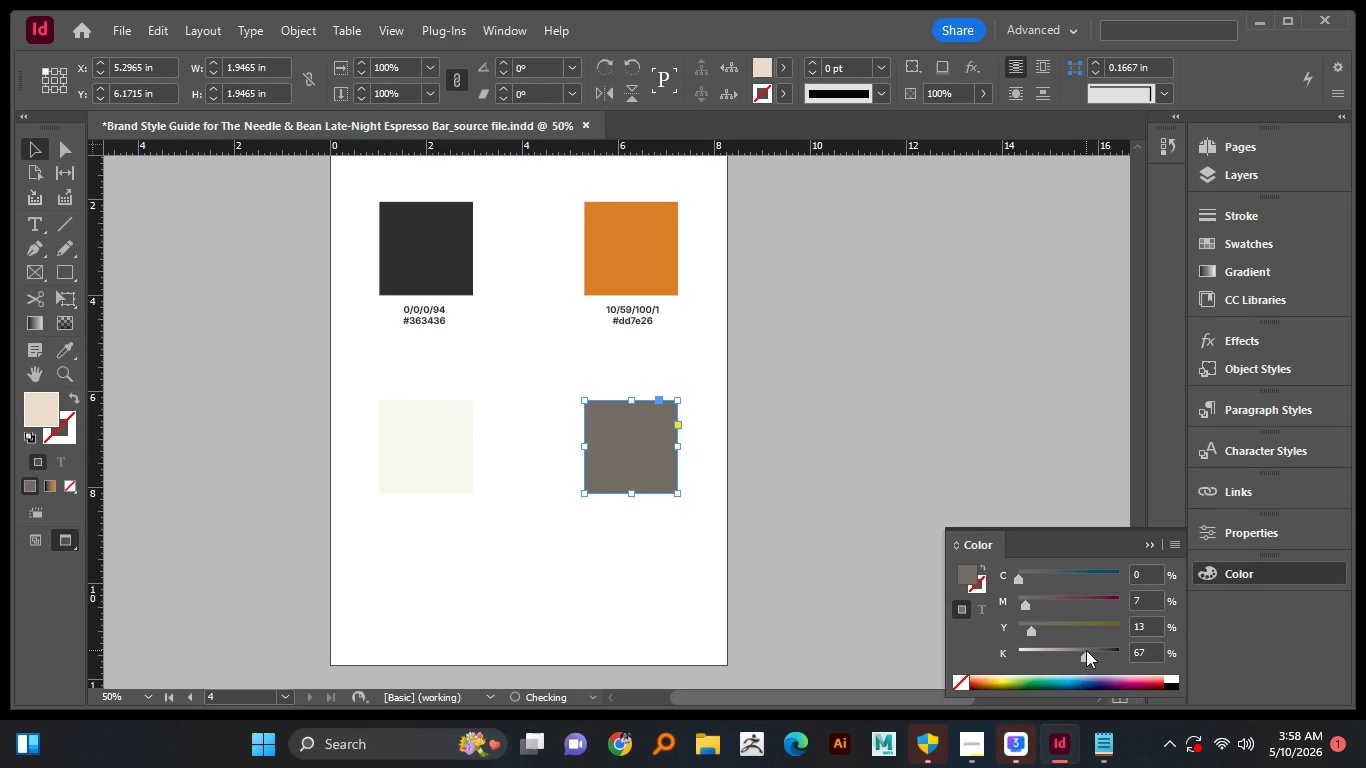 
left_click_drag(start_coordinate=[1086, 650], to_coordinate=[1095, 650])
 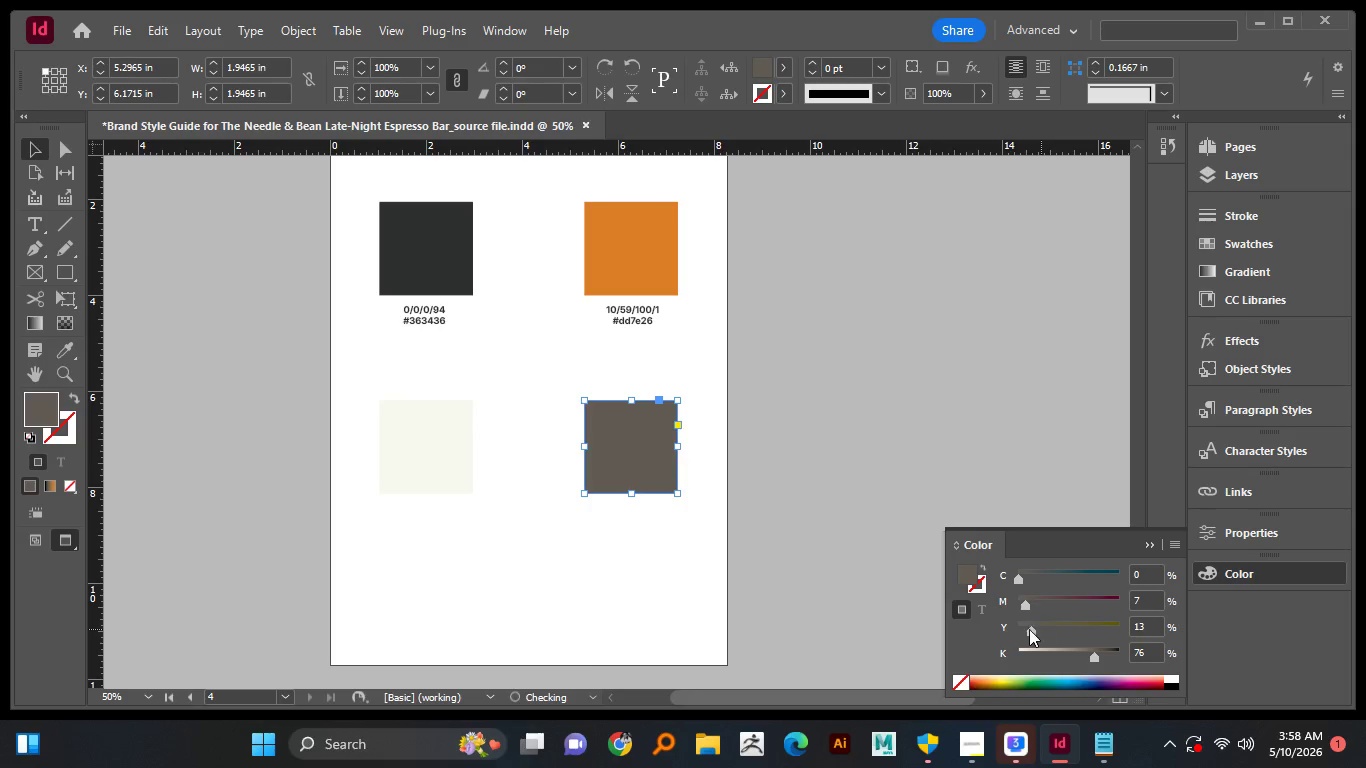 
left_click_drag(start_coordinate=[1027, 629], to_coordinate=[1013, 631])
 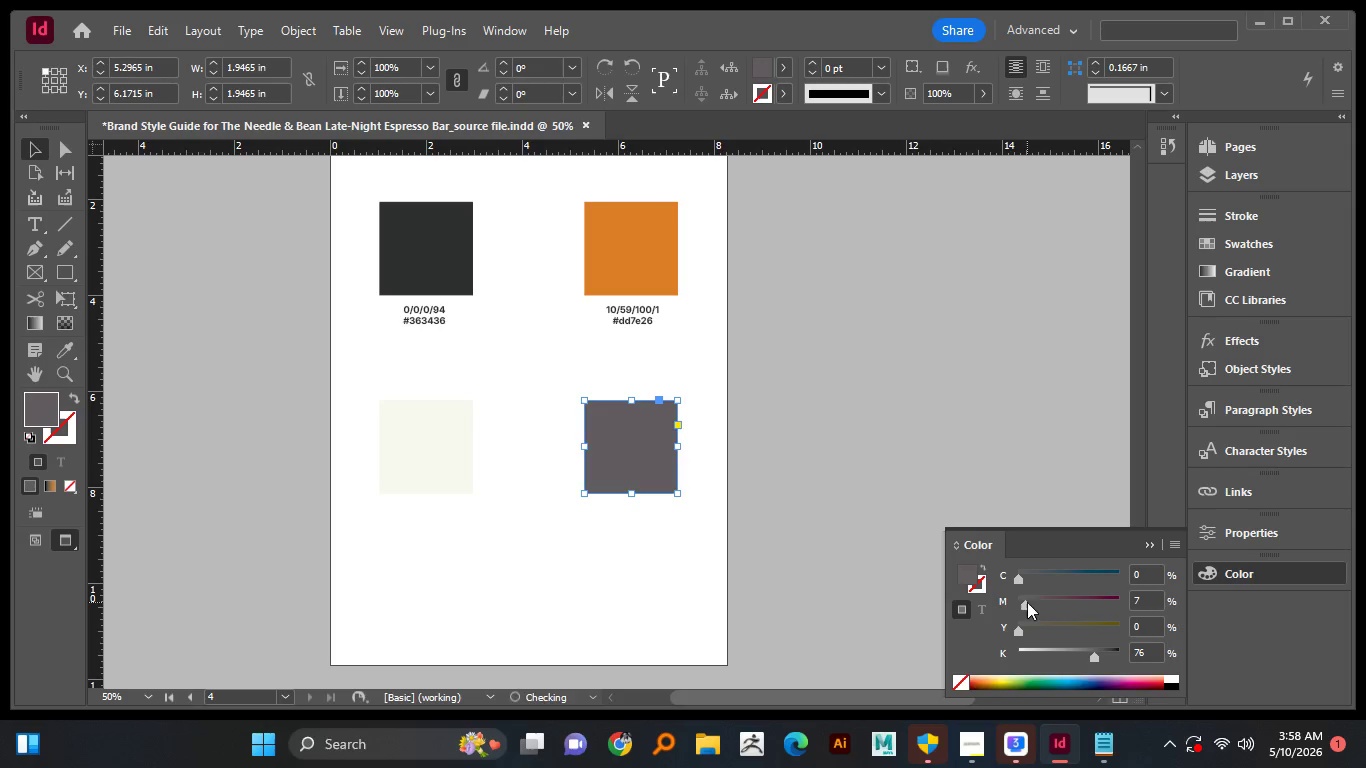 
left_click_drag(start_coordinate=[1027, 602], to_coordinate=[1011, 610])
 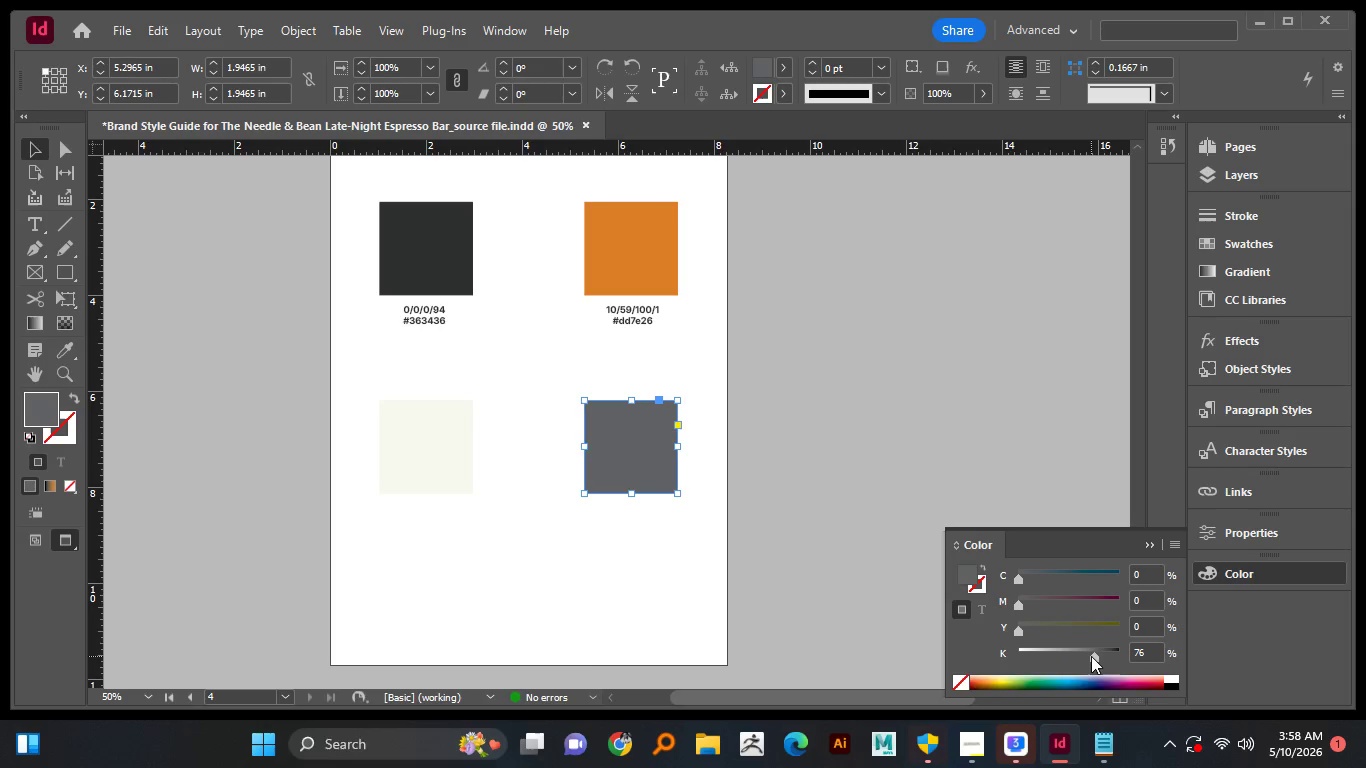 
left_click_drag(start_coordinate=[1092, 657], to_coordinate=[1103, 653])
 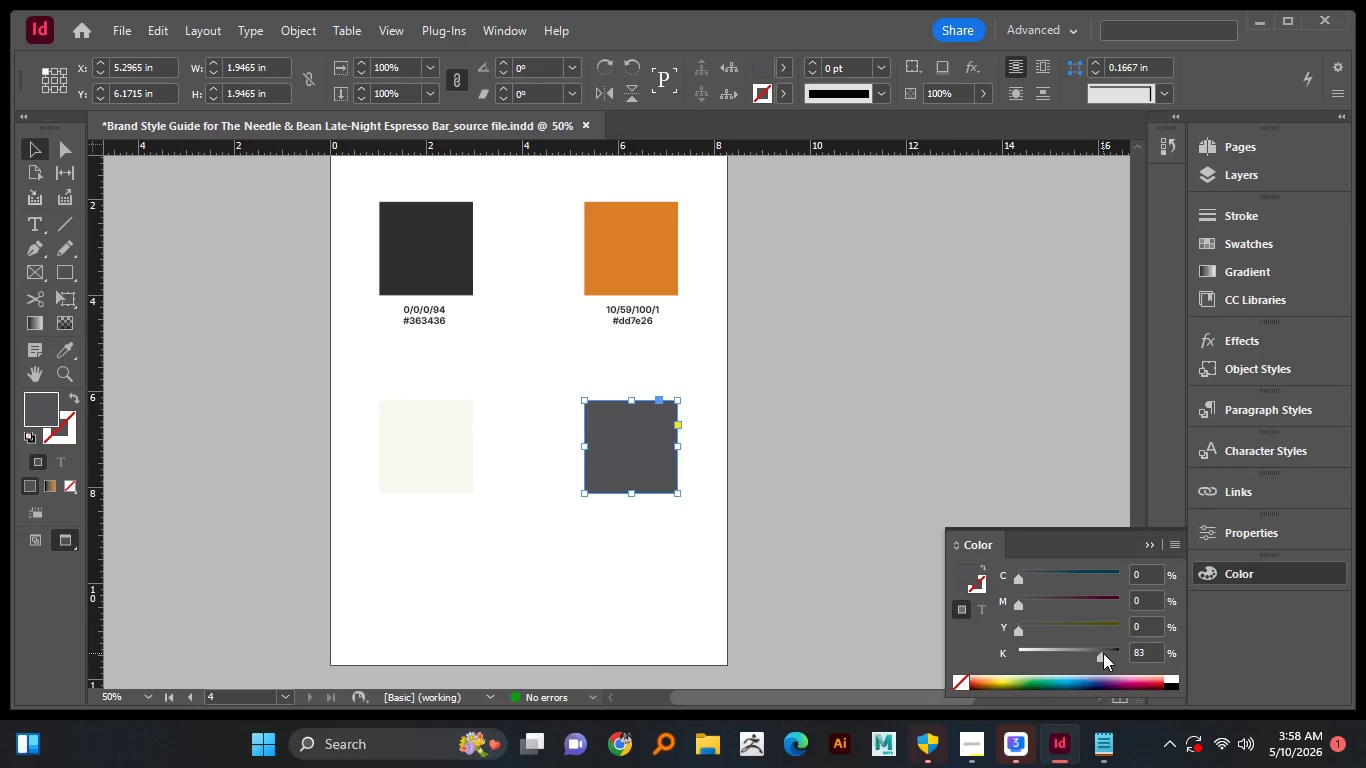 
left_click([1103, 653])
 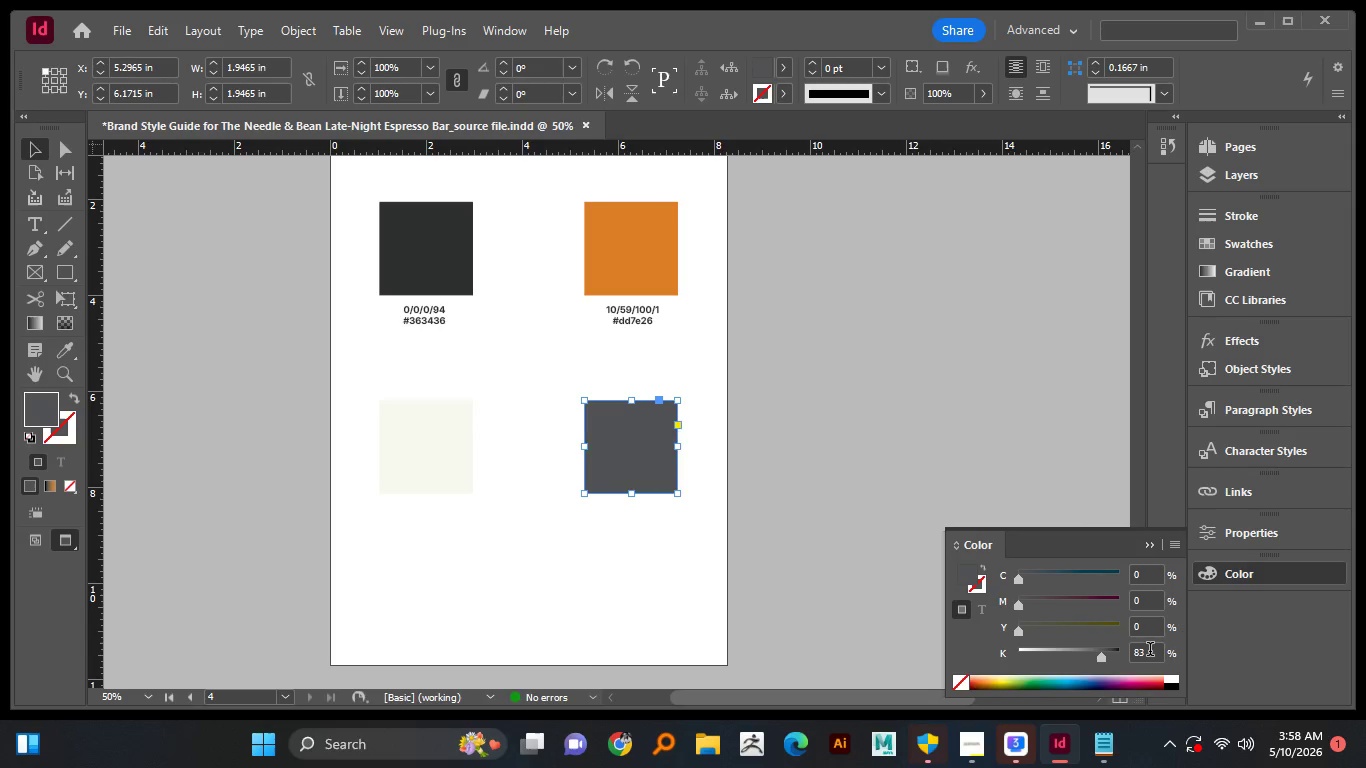 
wait(10.81)
 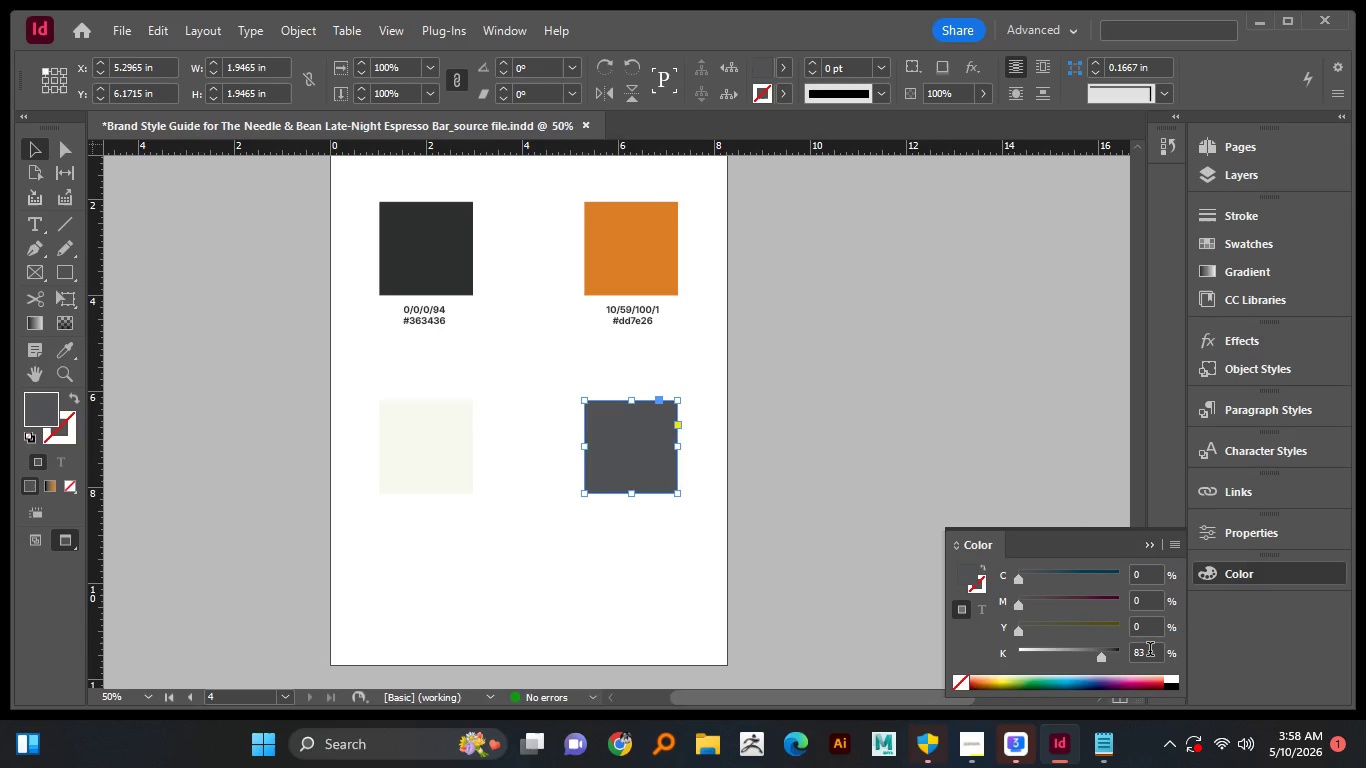 
left_click([1076, 650])
 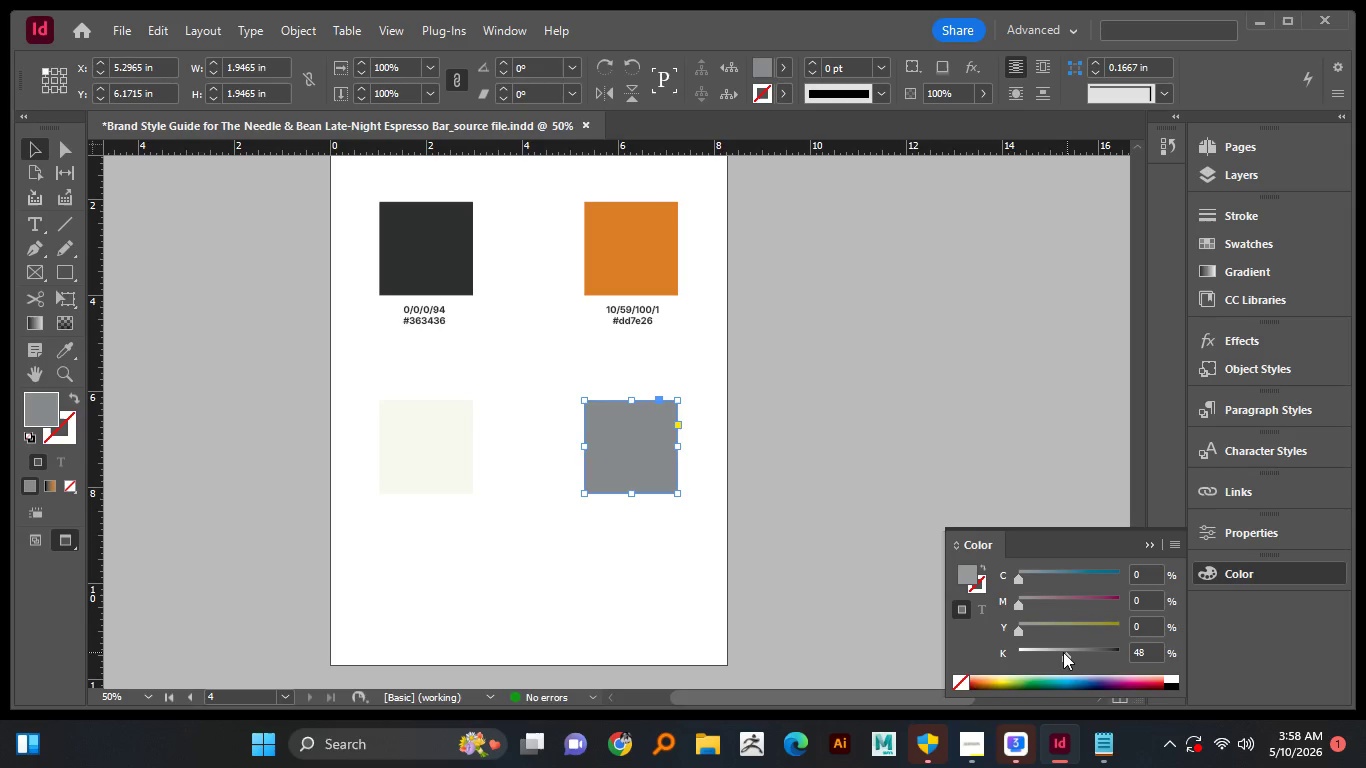 
double_click([1062, 652])
 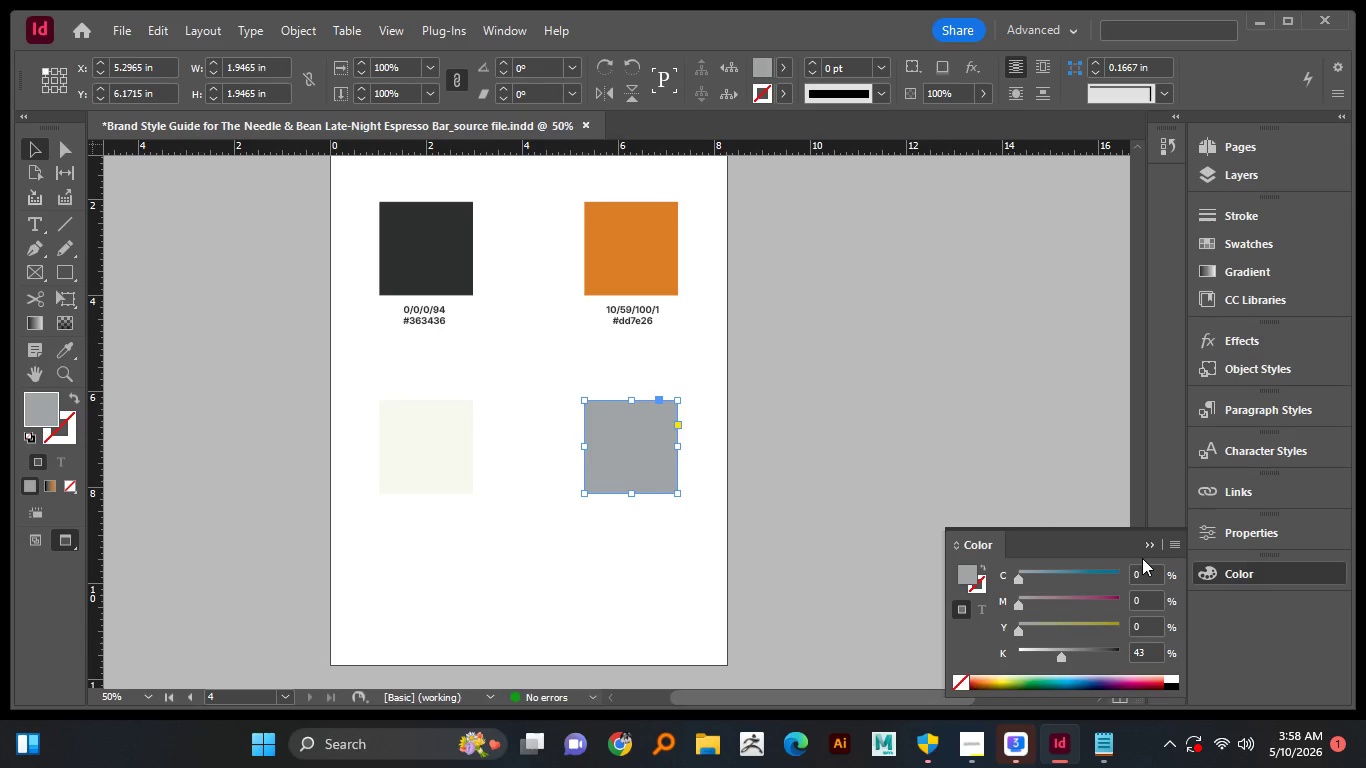 
left_click([1148, 546])
 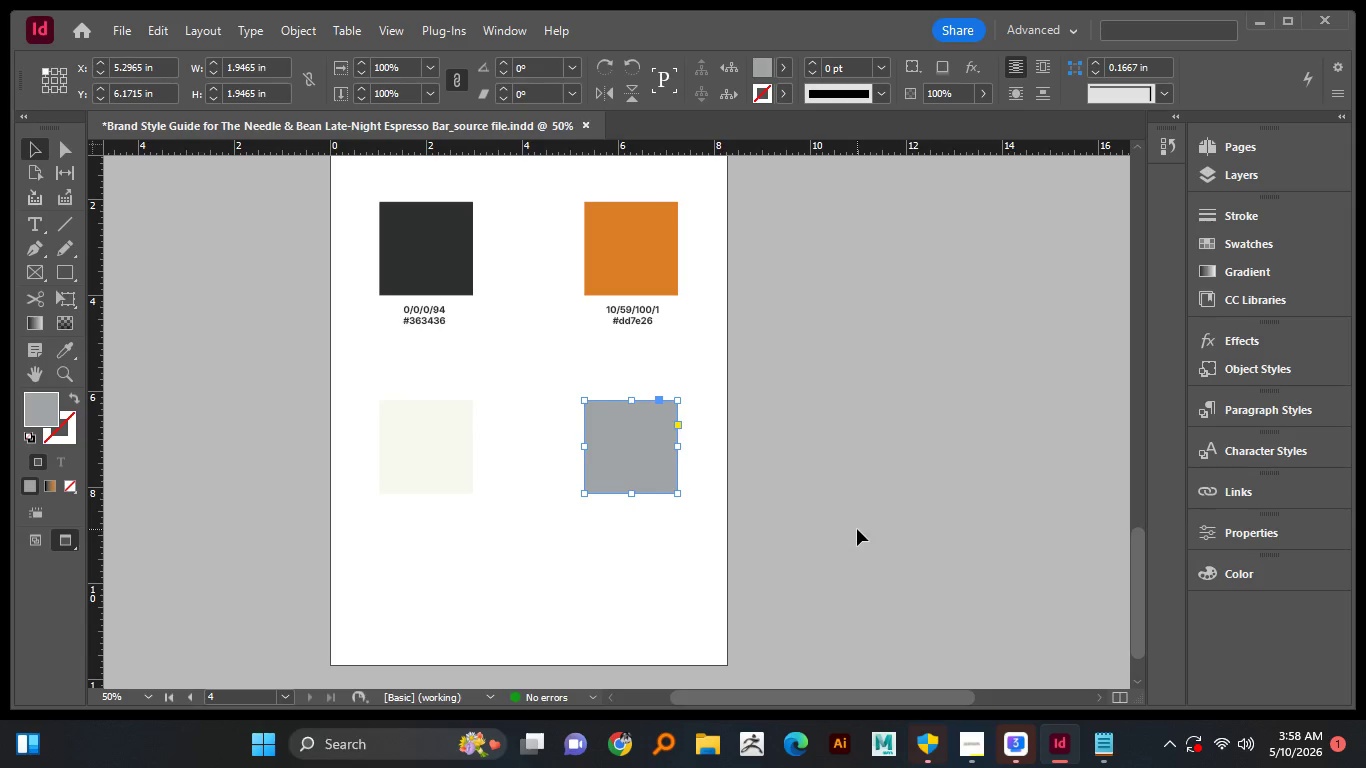 
left_click([857, 529])
 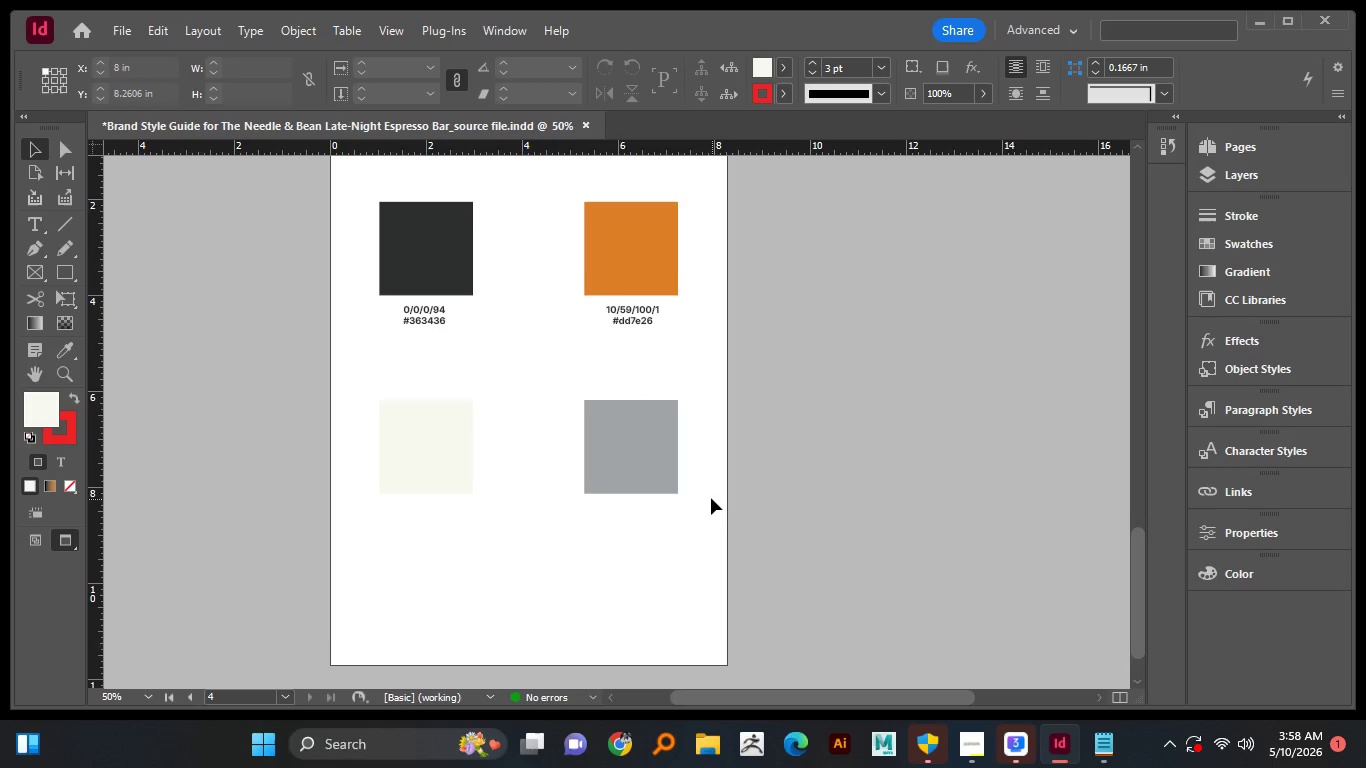 
left_click([655, 417])
 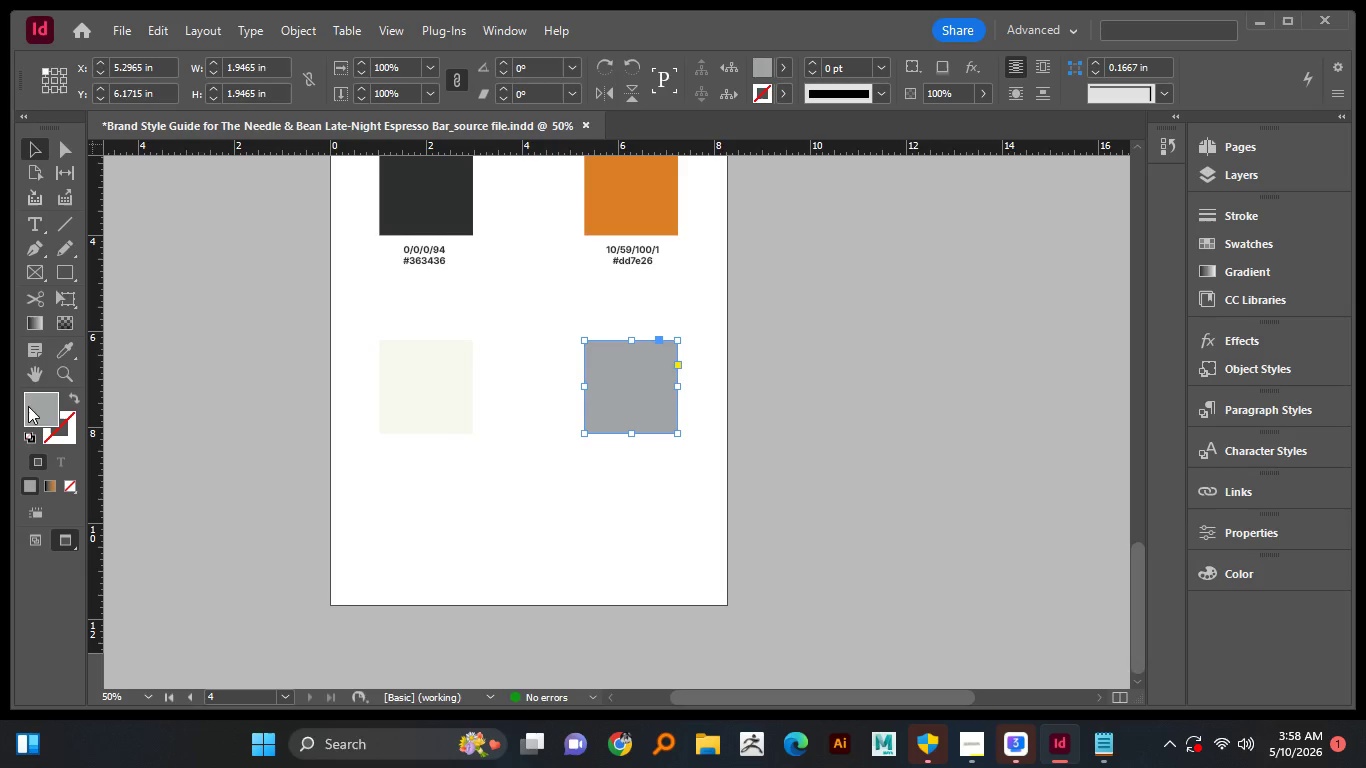 
scroll: coordinate [700, 480], scroll_direction: down, amount: 2.0
 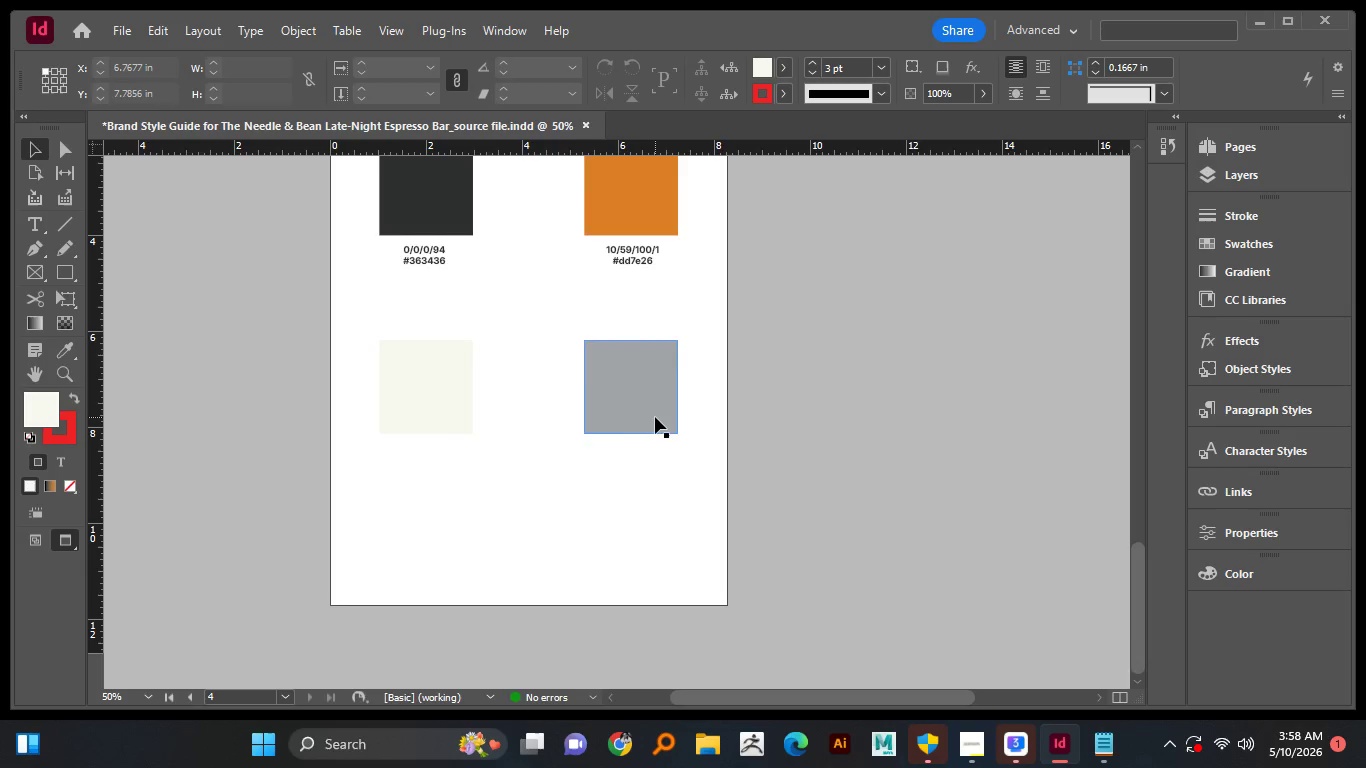 
double_click([34, 407])
 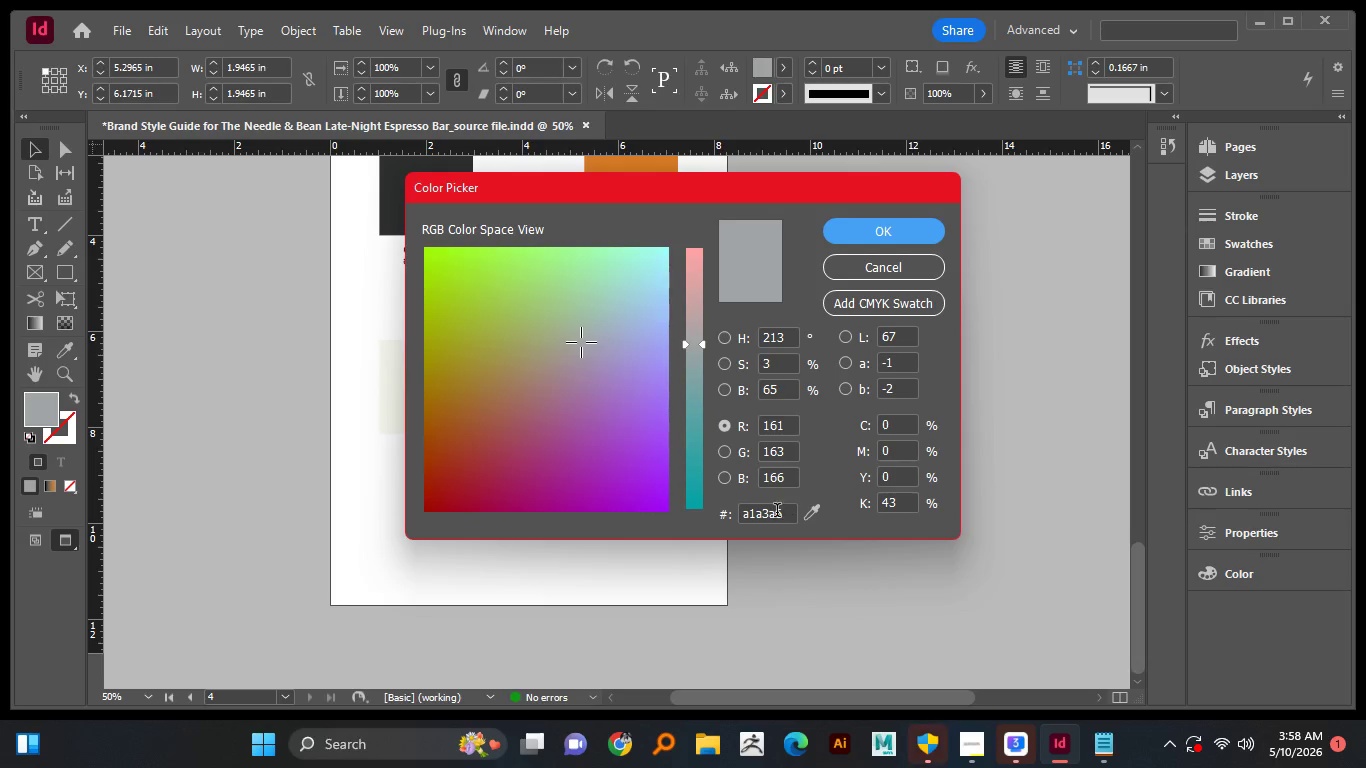 
left_click([771, 516])
 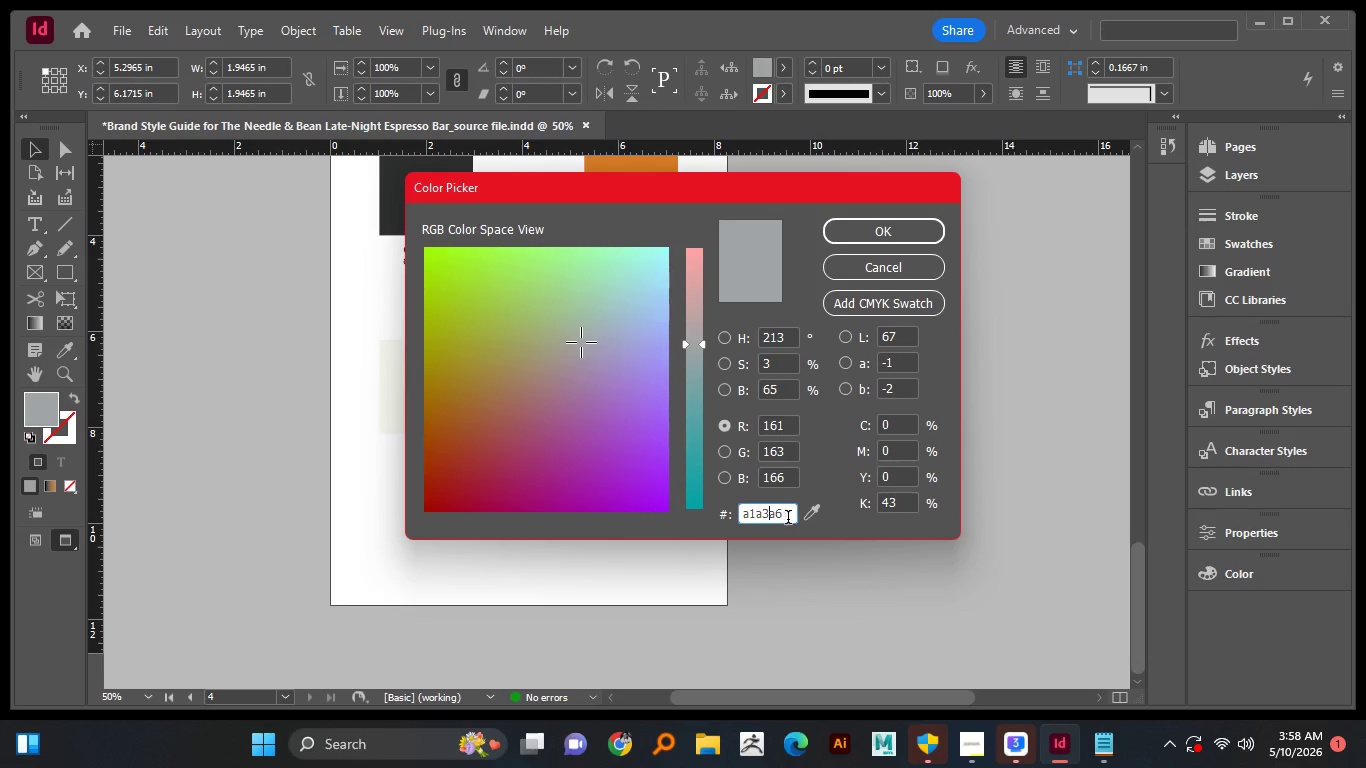 
key(Control+A)
 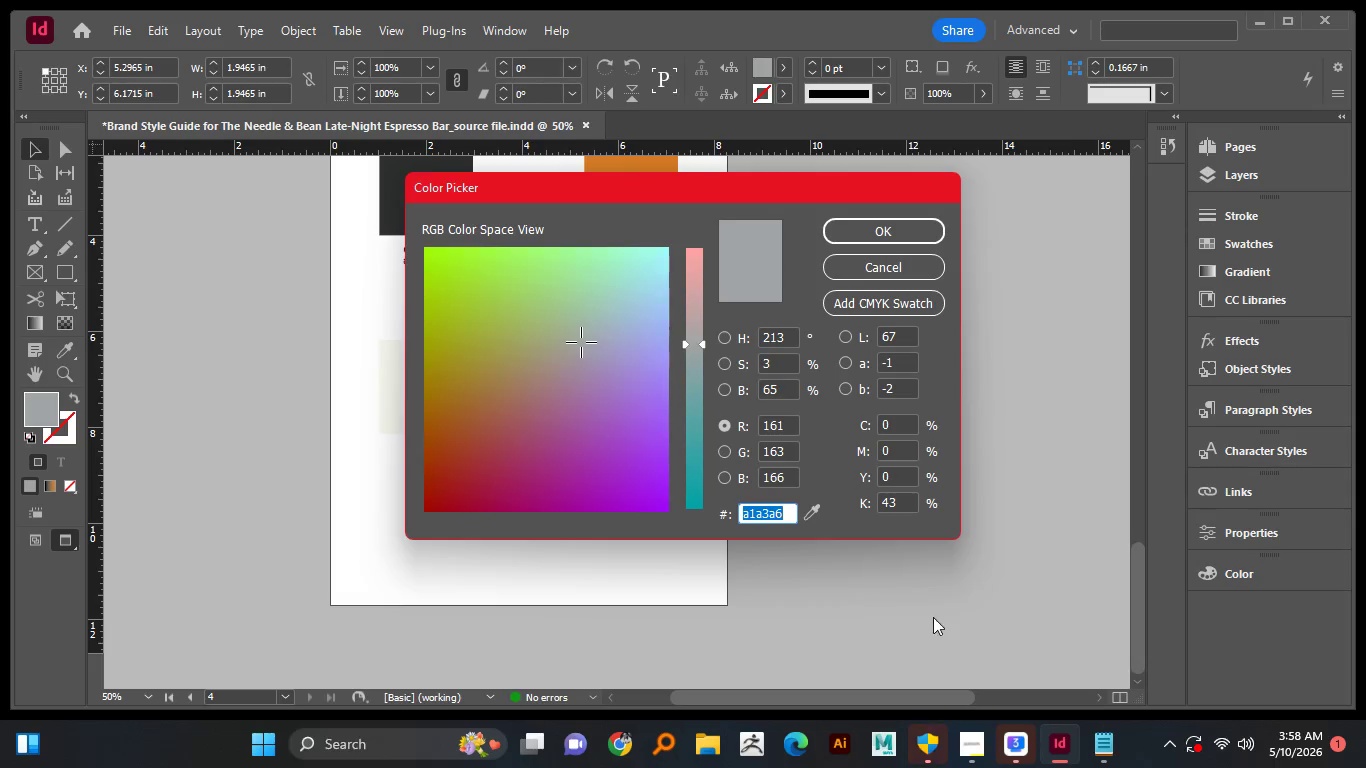 
key(Control+C)
 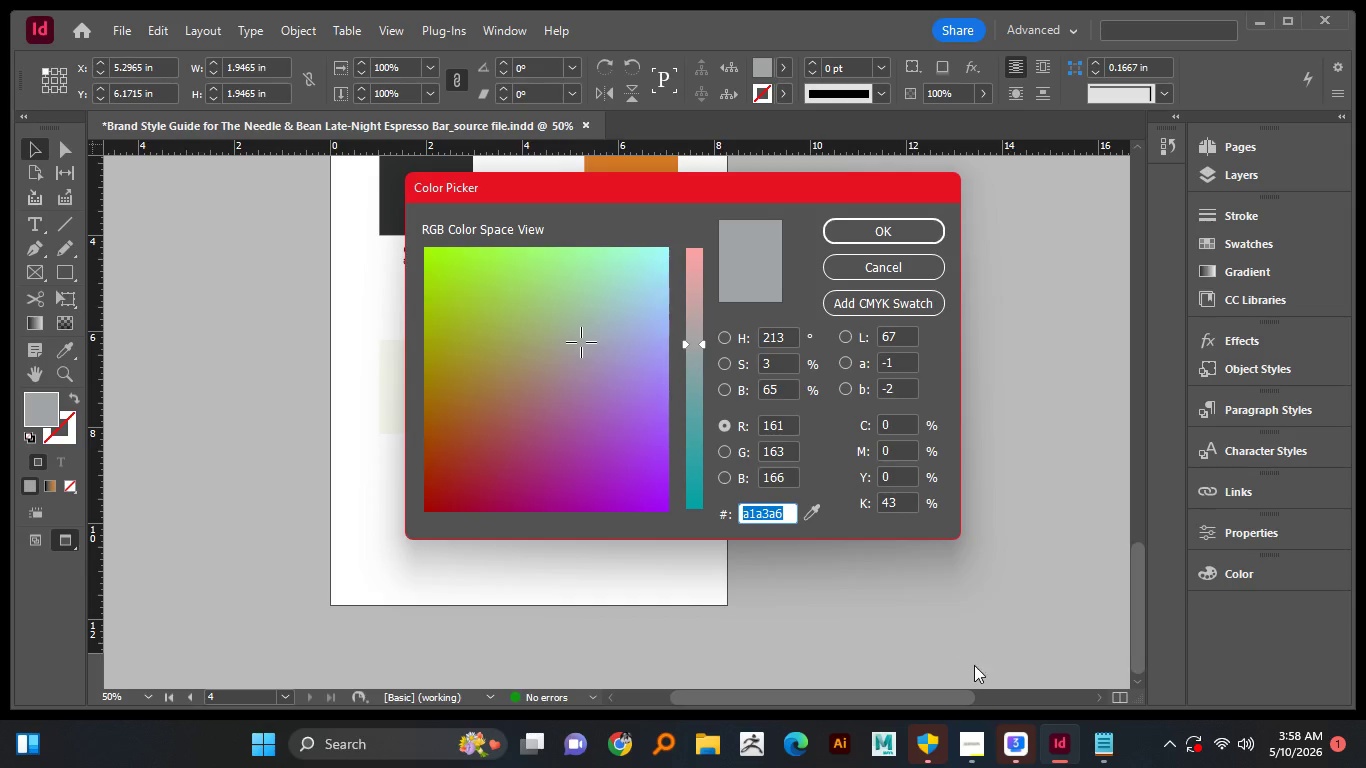 
key(Control+C)
 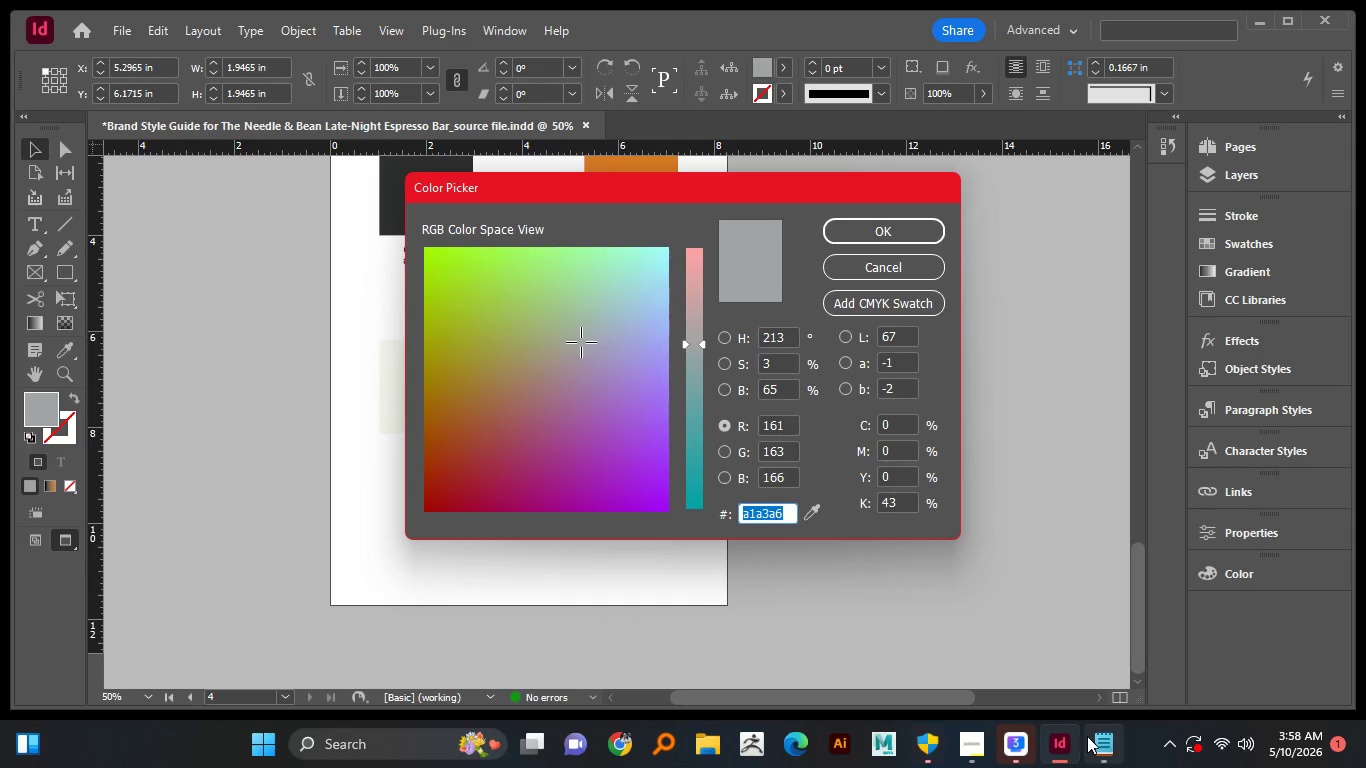 
left_click([1110, 736])
 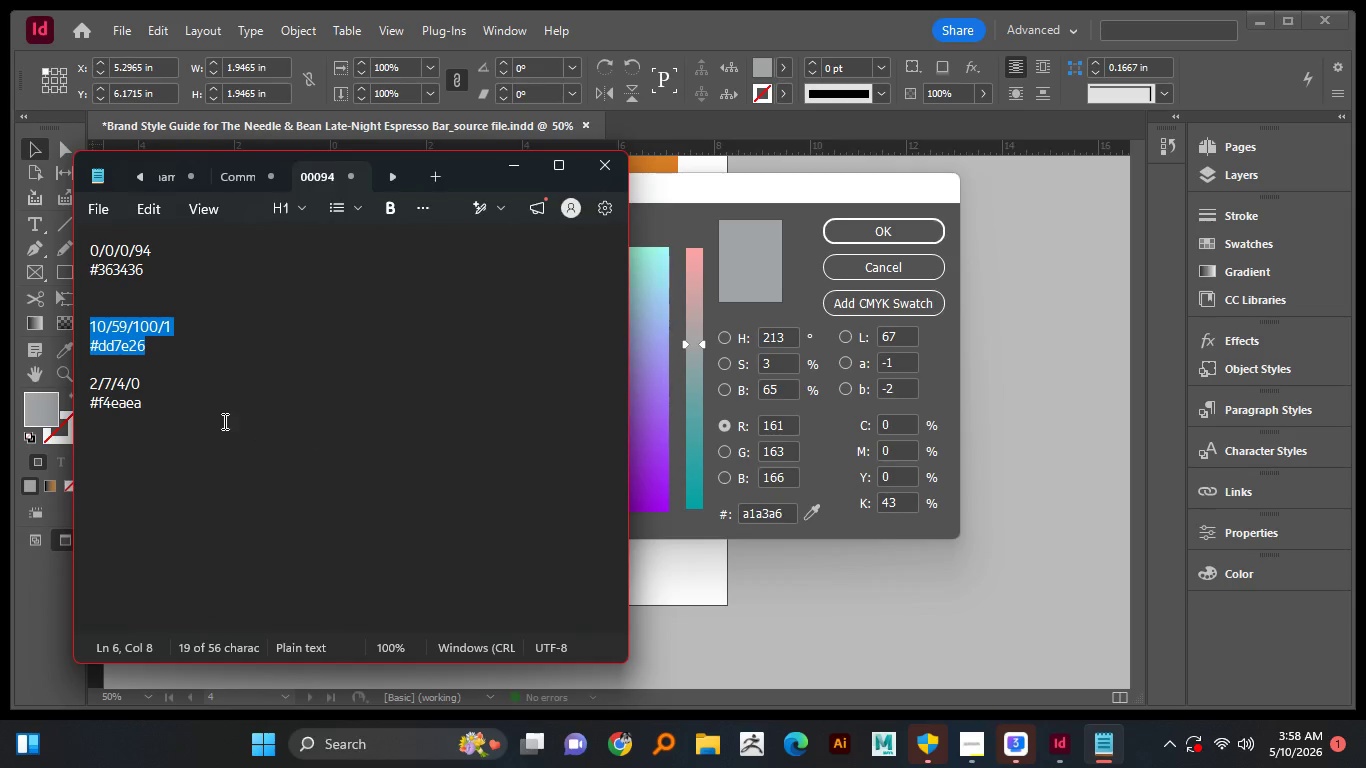 
left_click([219, 419])
 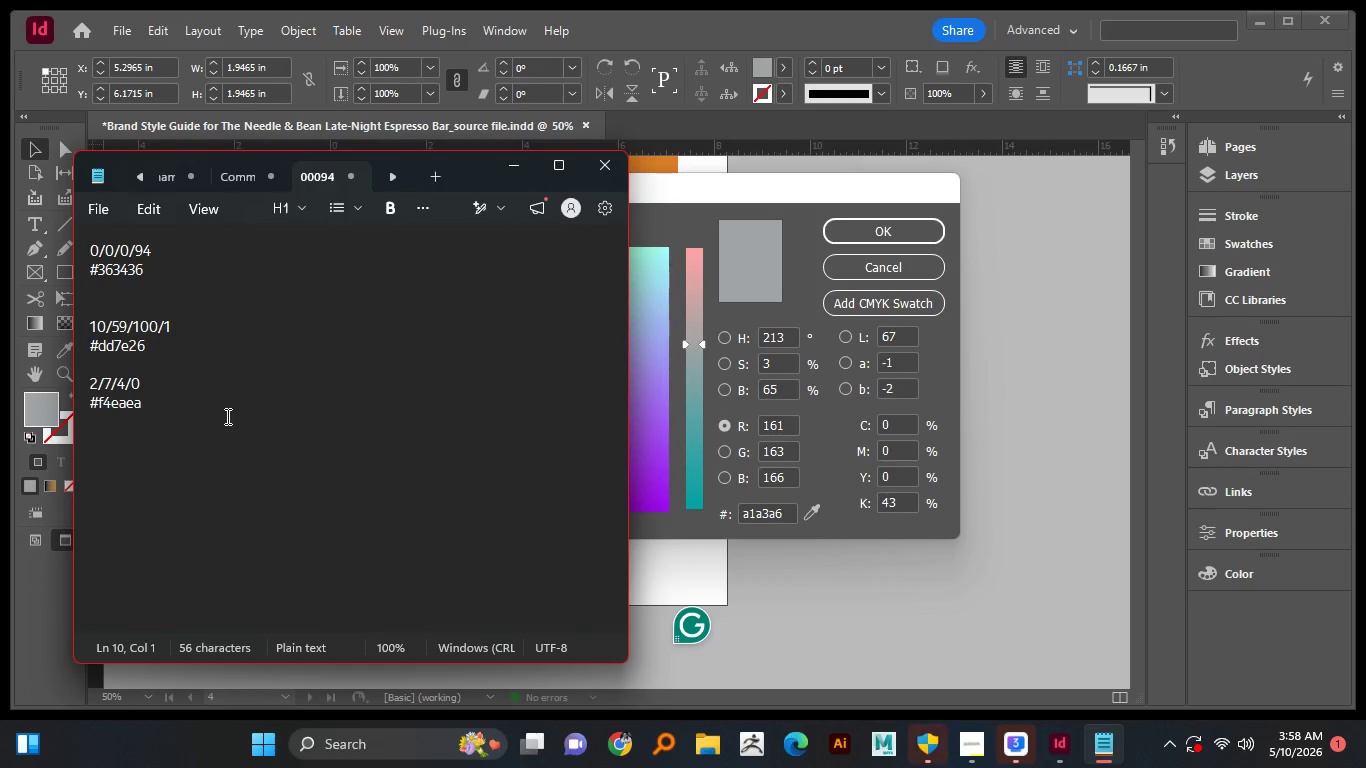 
key(Enter)
 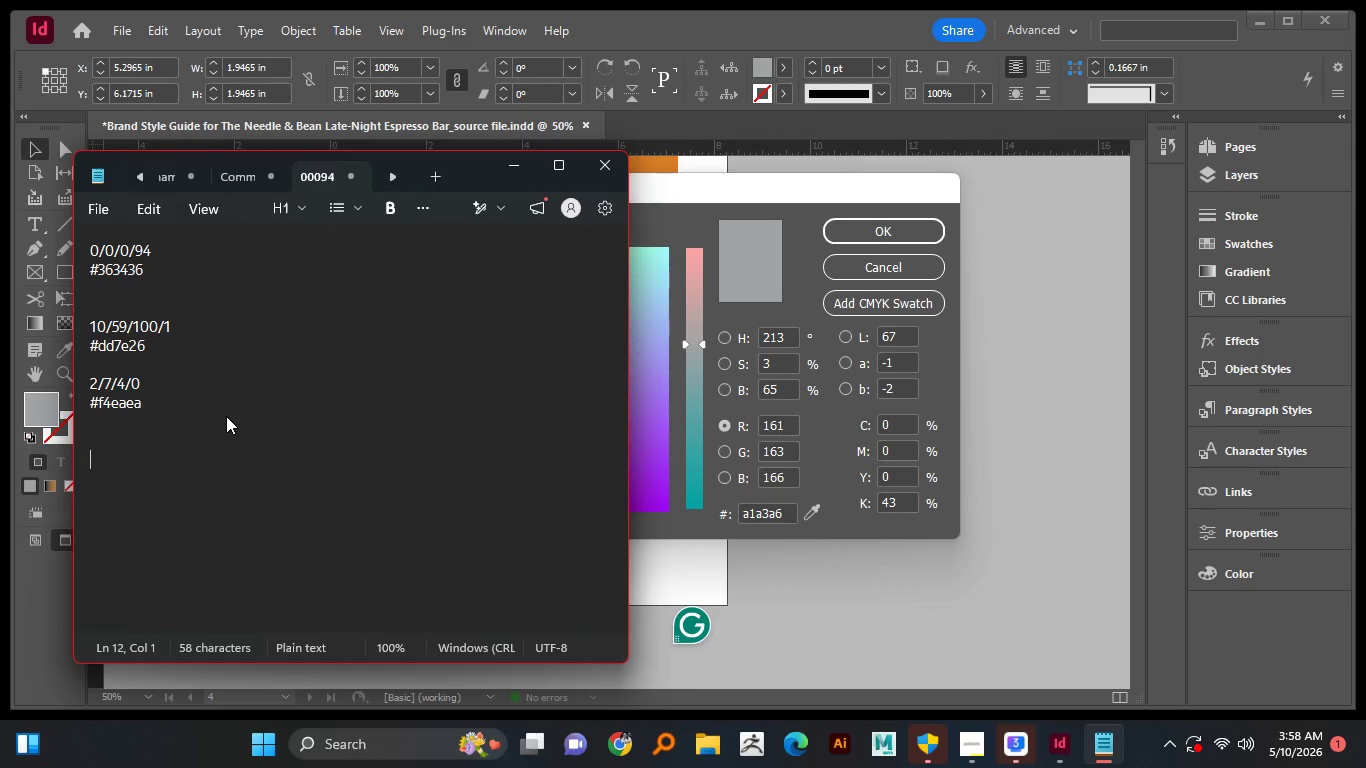 
key(Enter)
 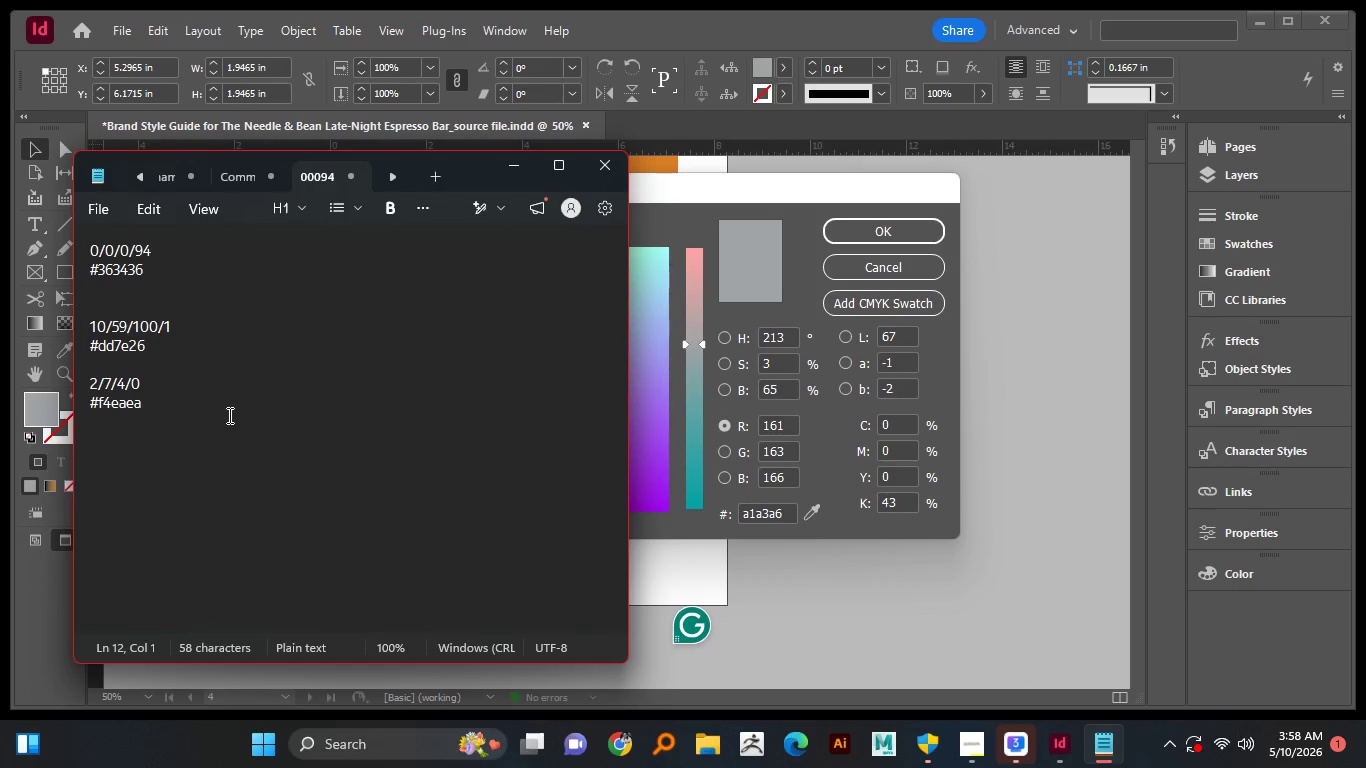 
hold_key(key=ControlLeft, duration=0.52)
 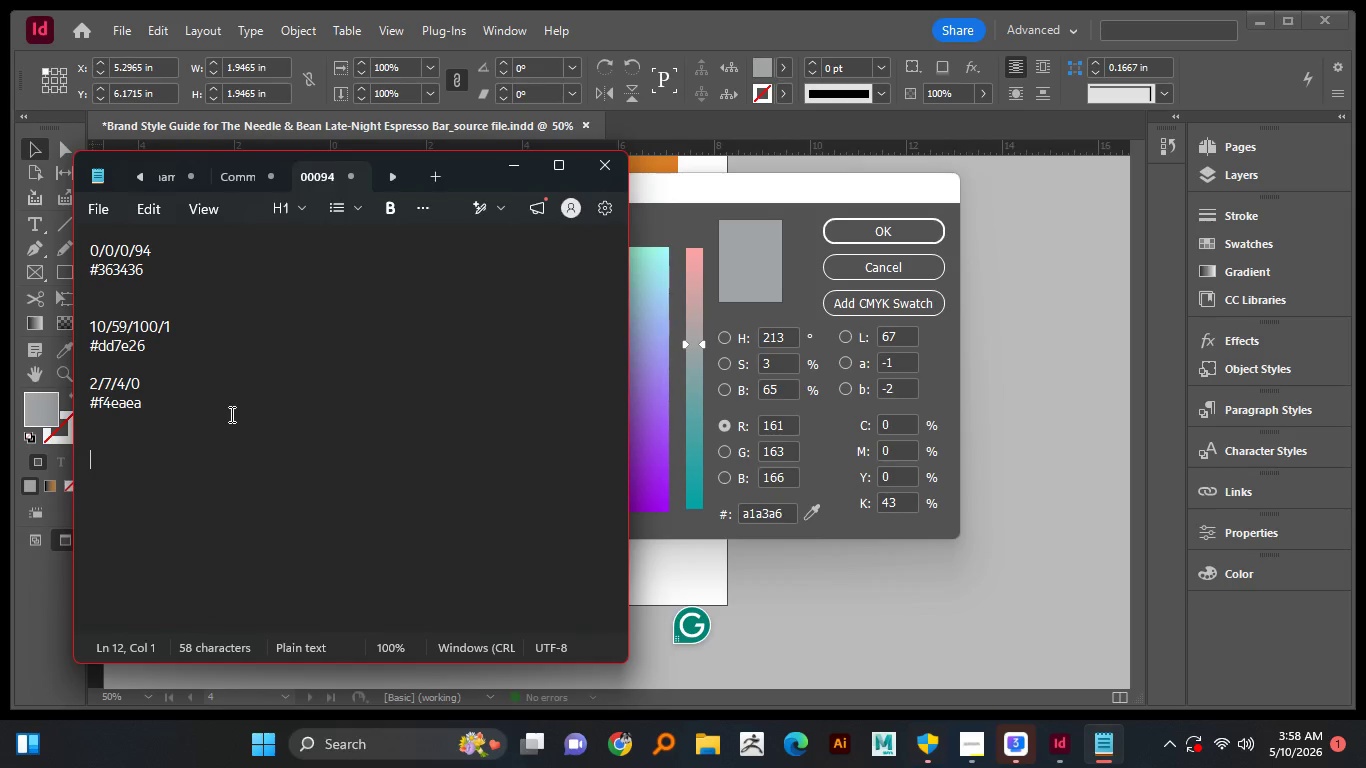 
type(#V)
key(Backspace)
 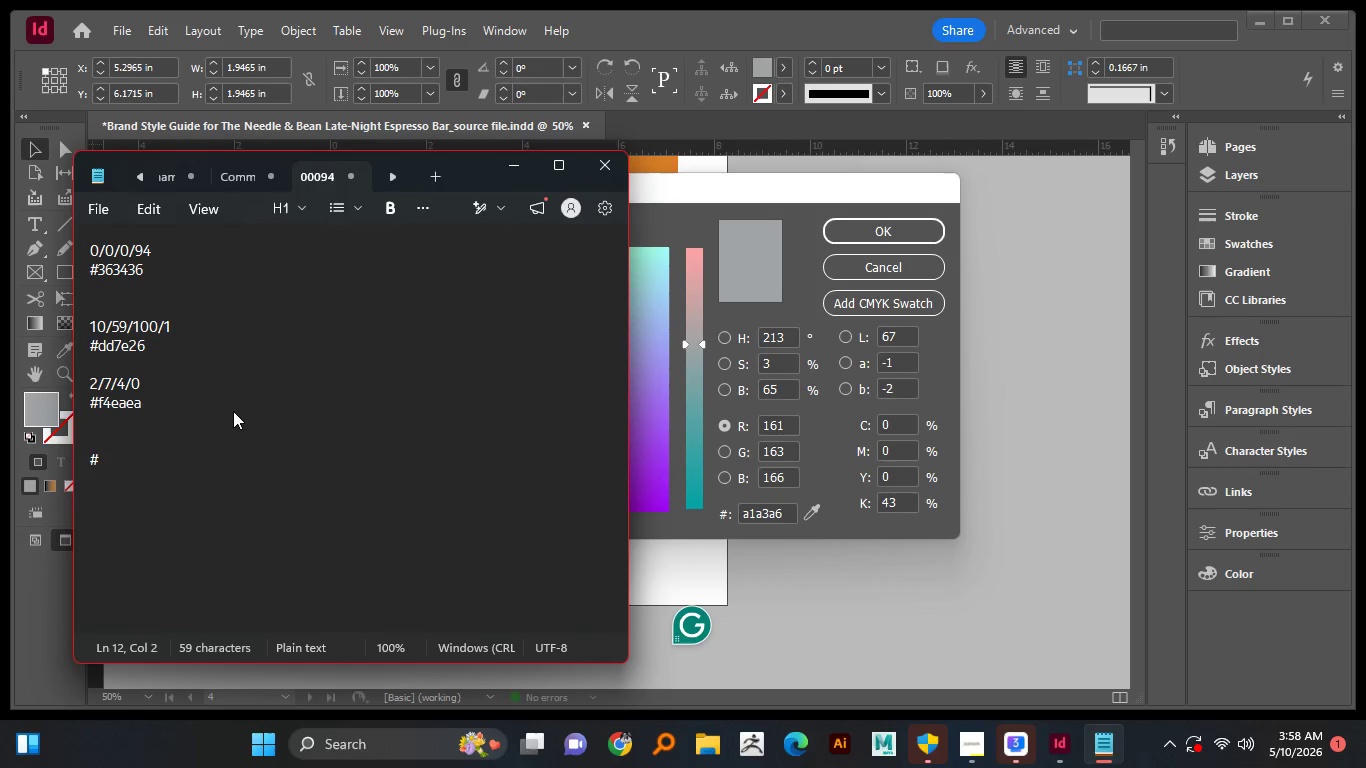 
key(Control+V)
 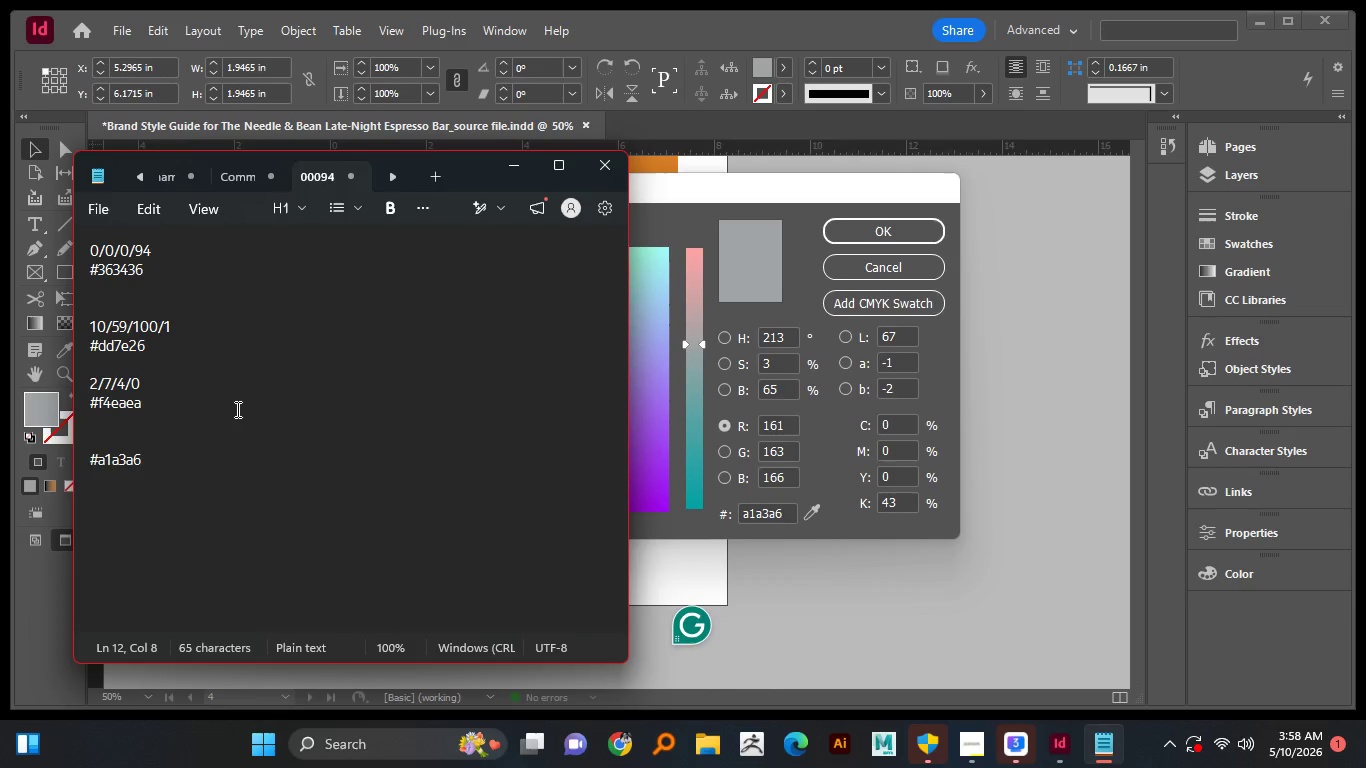 
key(ArrowUp)
 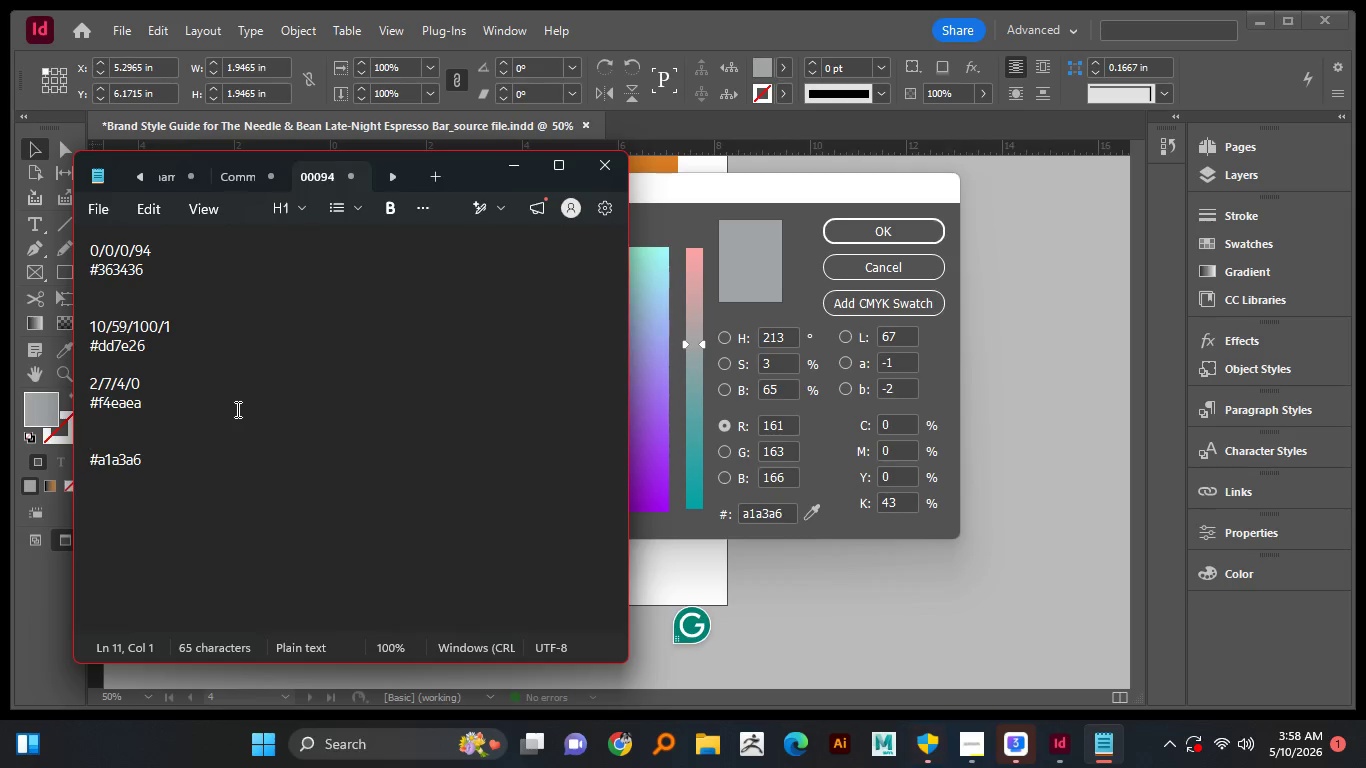 
key(Enter)
 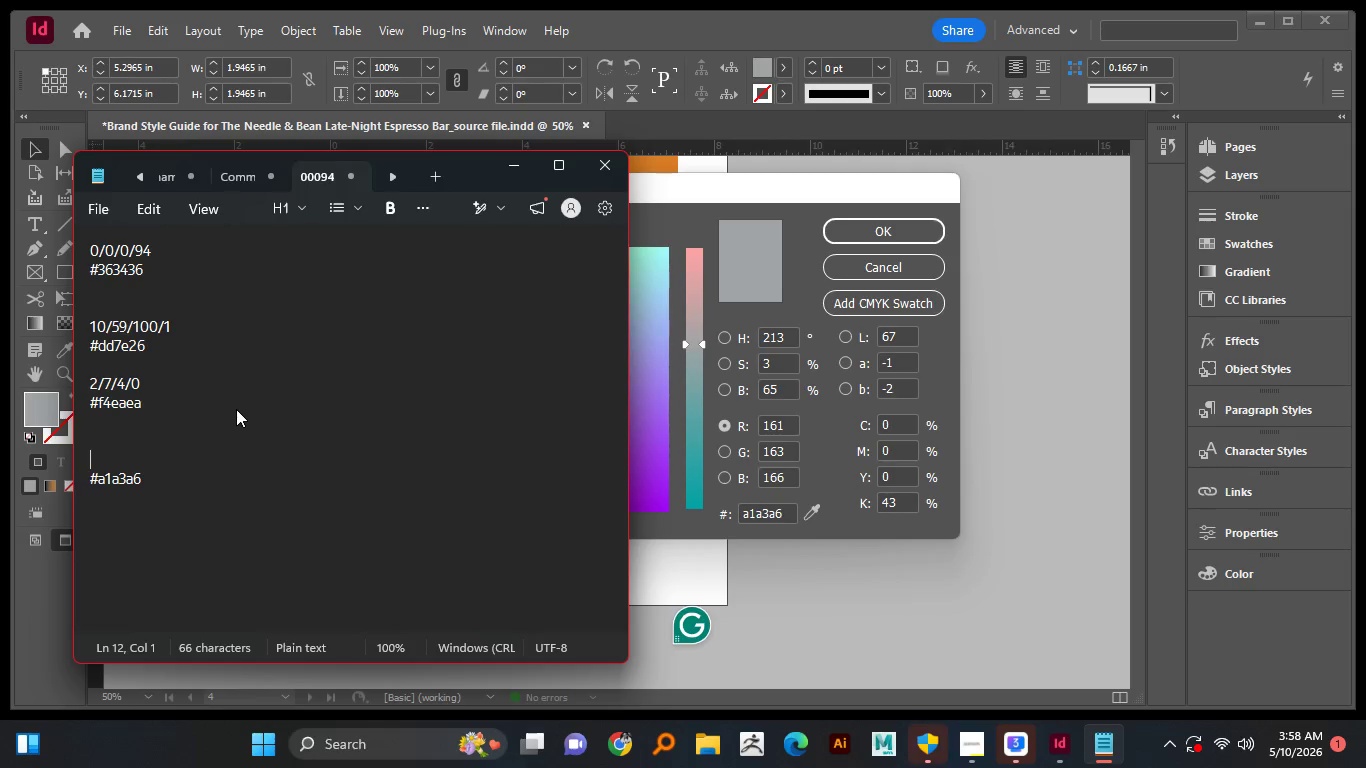 
key(Enter)
 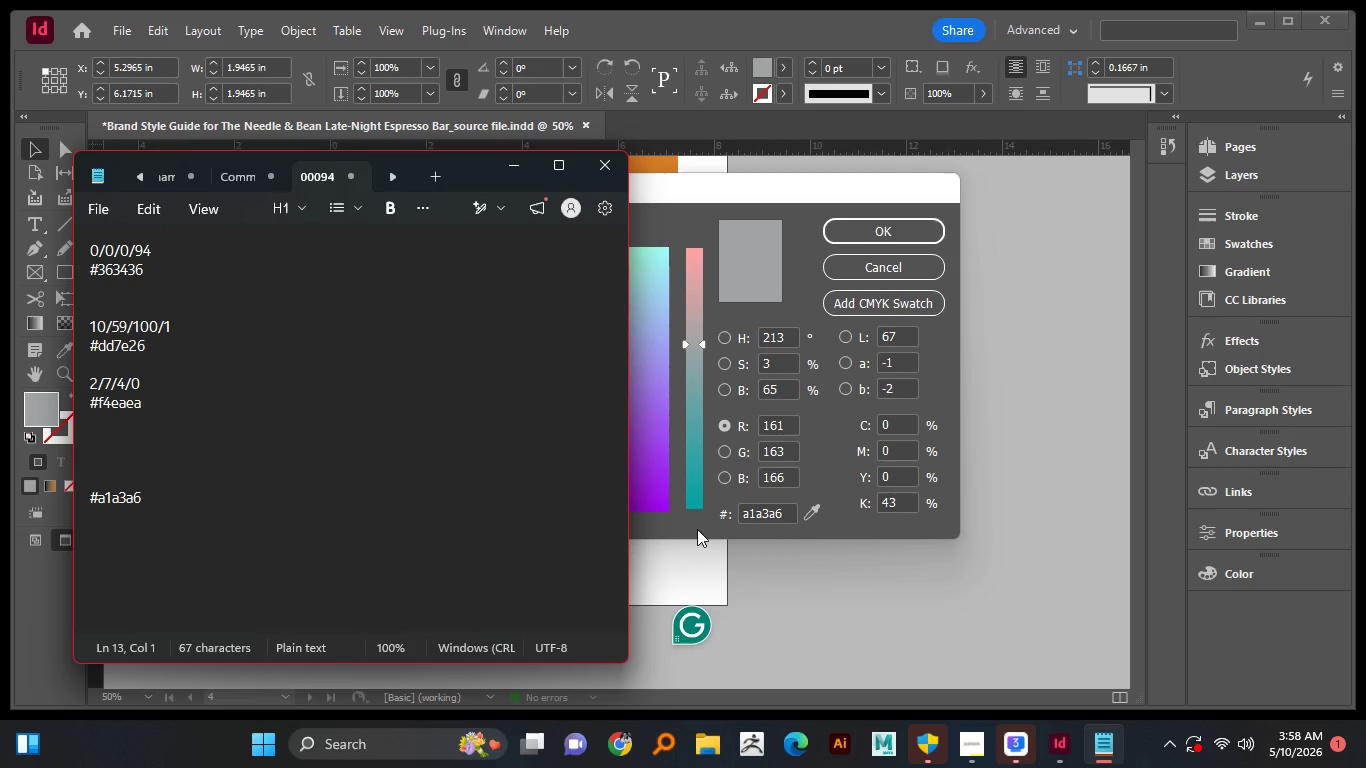 
key(Numpad0)
 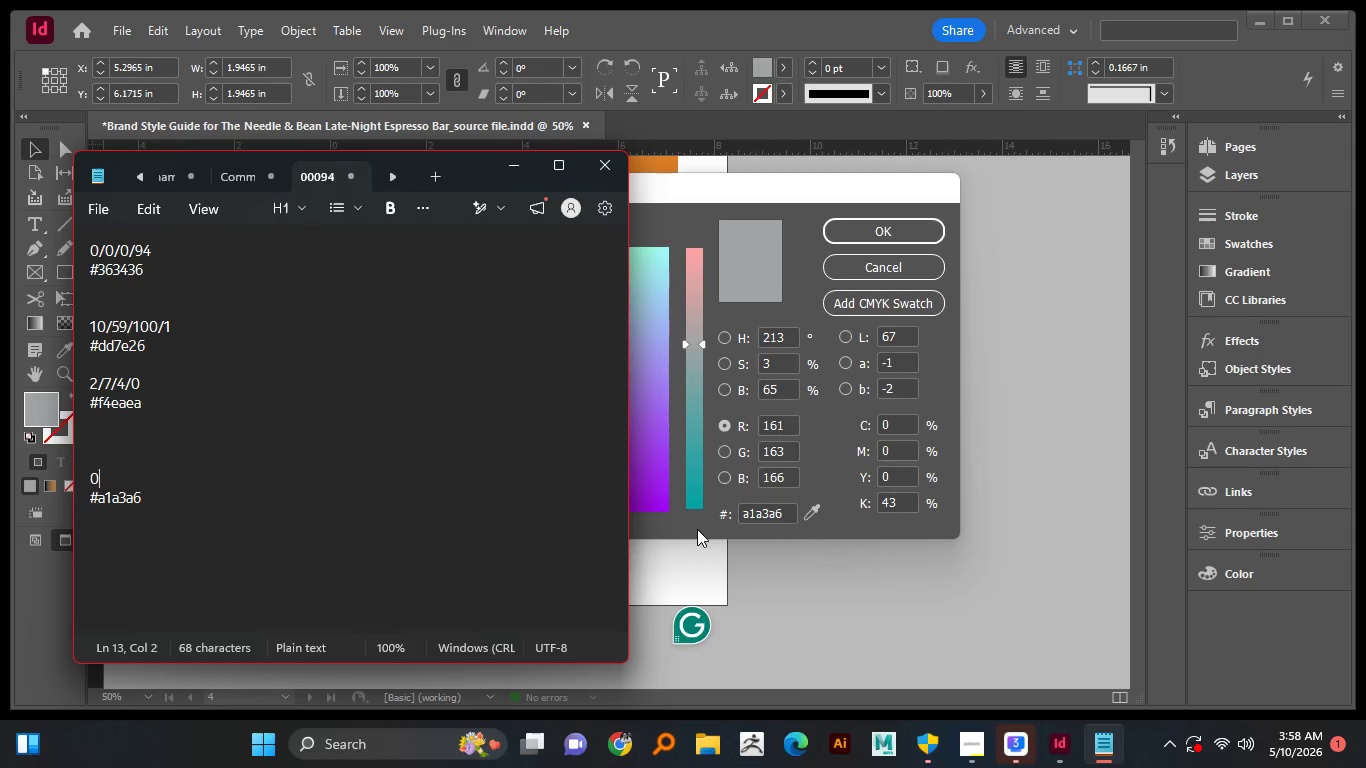 
key(NumpadDivide)
 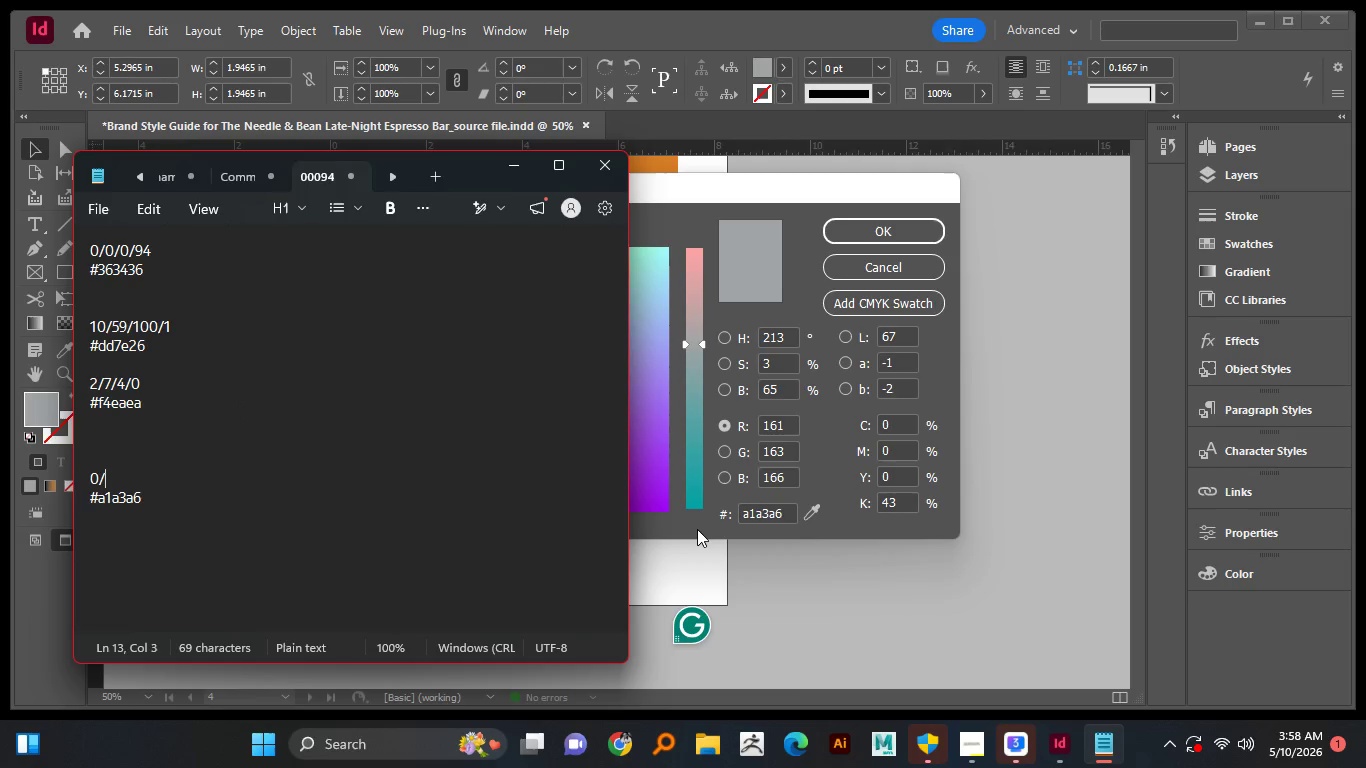 
key(Numpad0)
 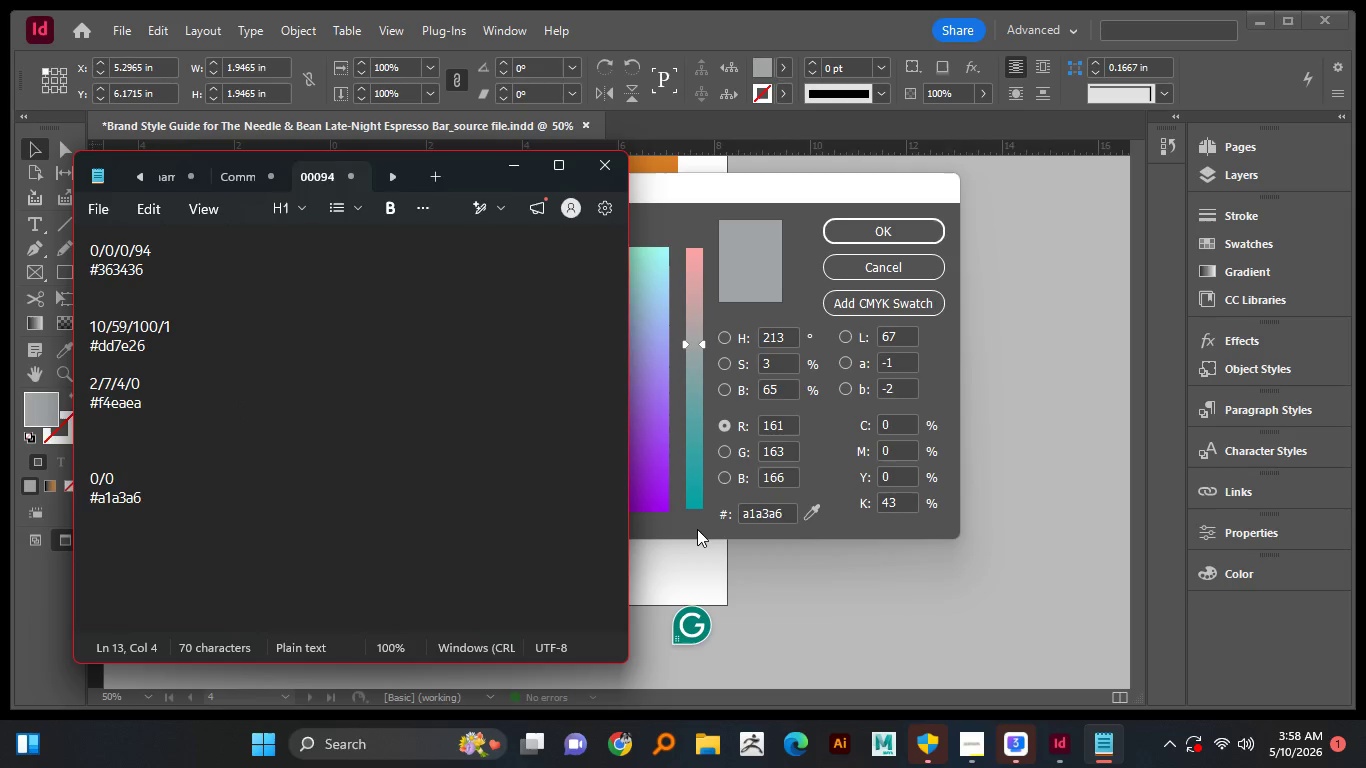 
key(Numpad0)
 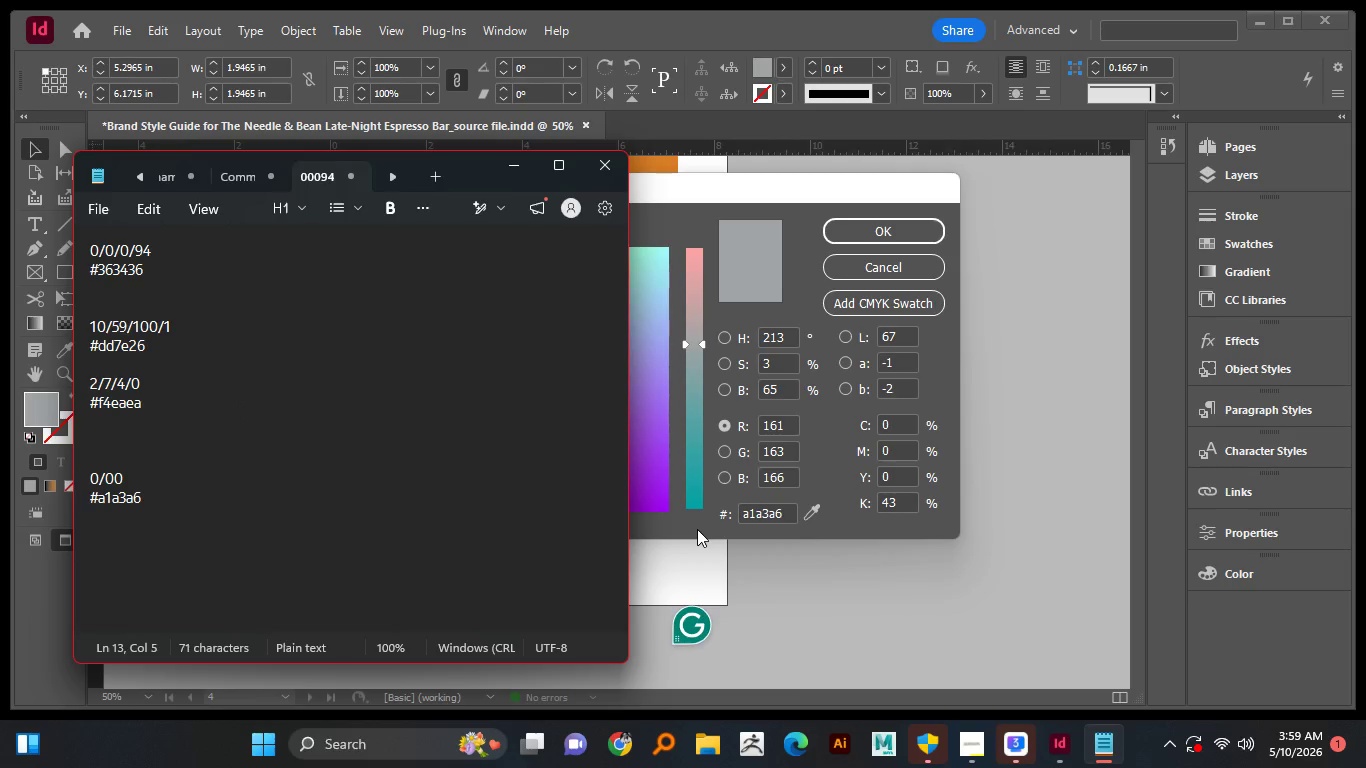 
key(Backspace)
 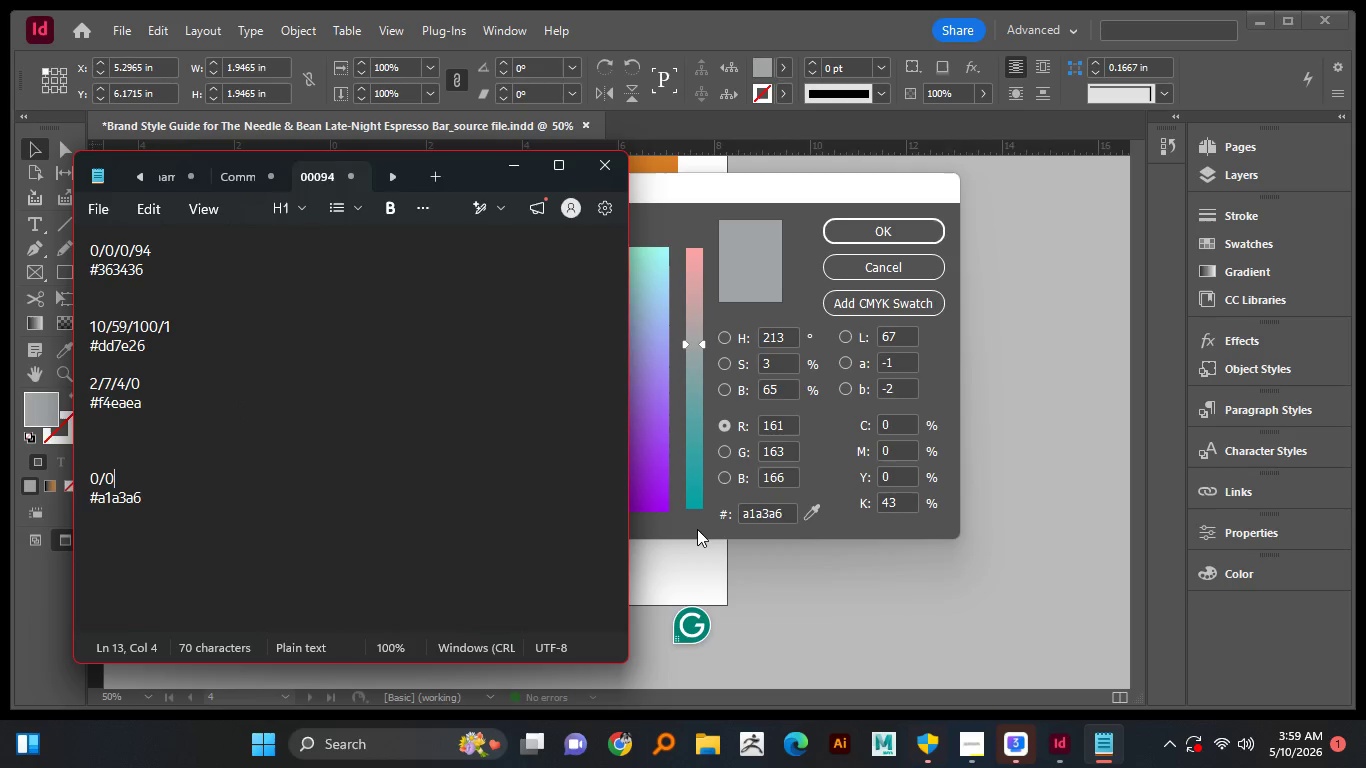 
key(NumpadDivide)
 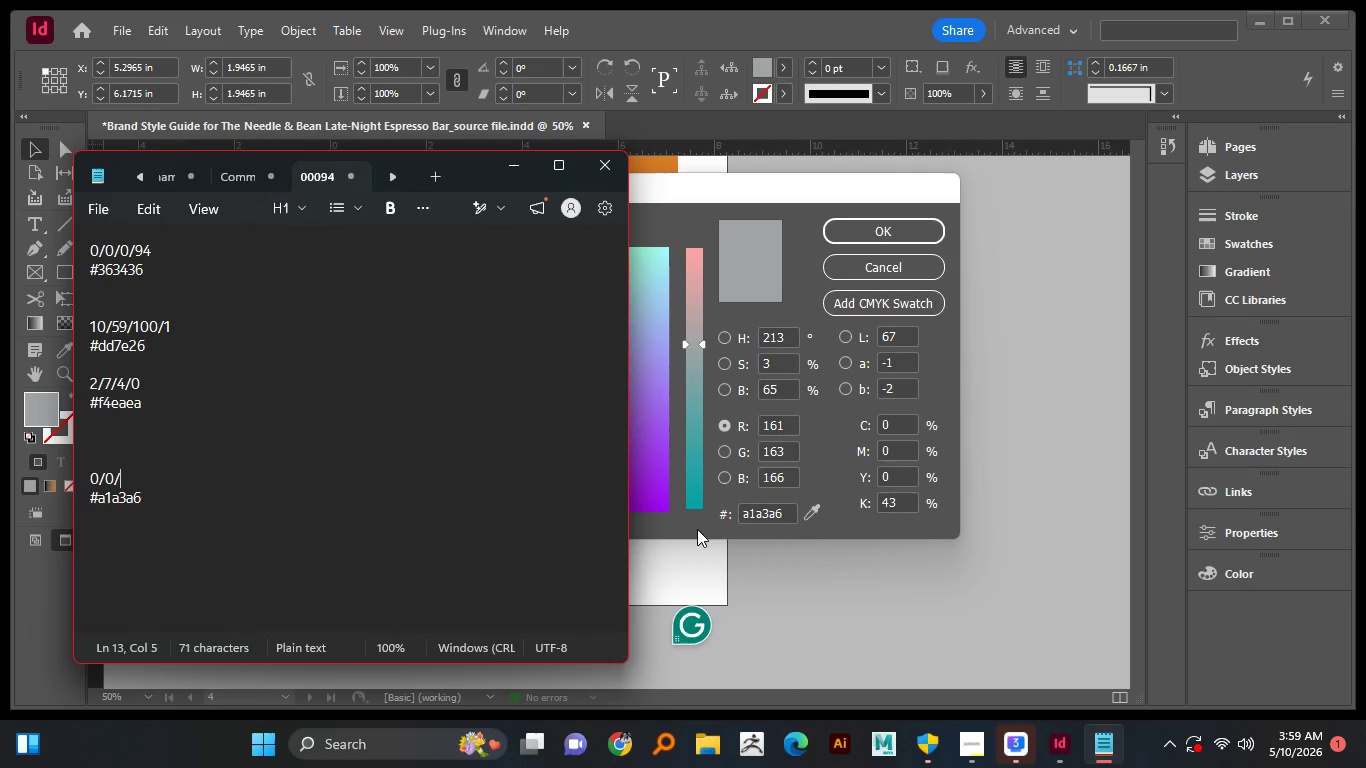 
key(Numpad0)
 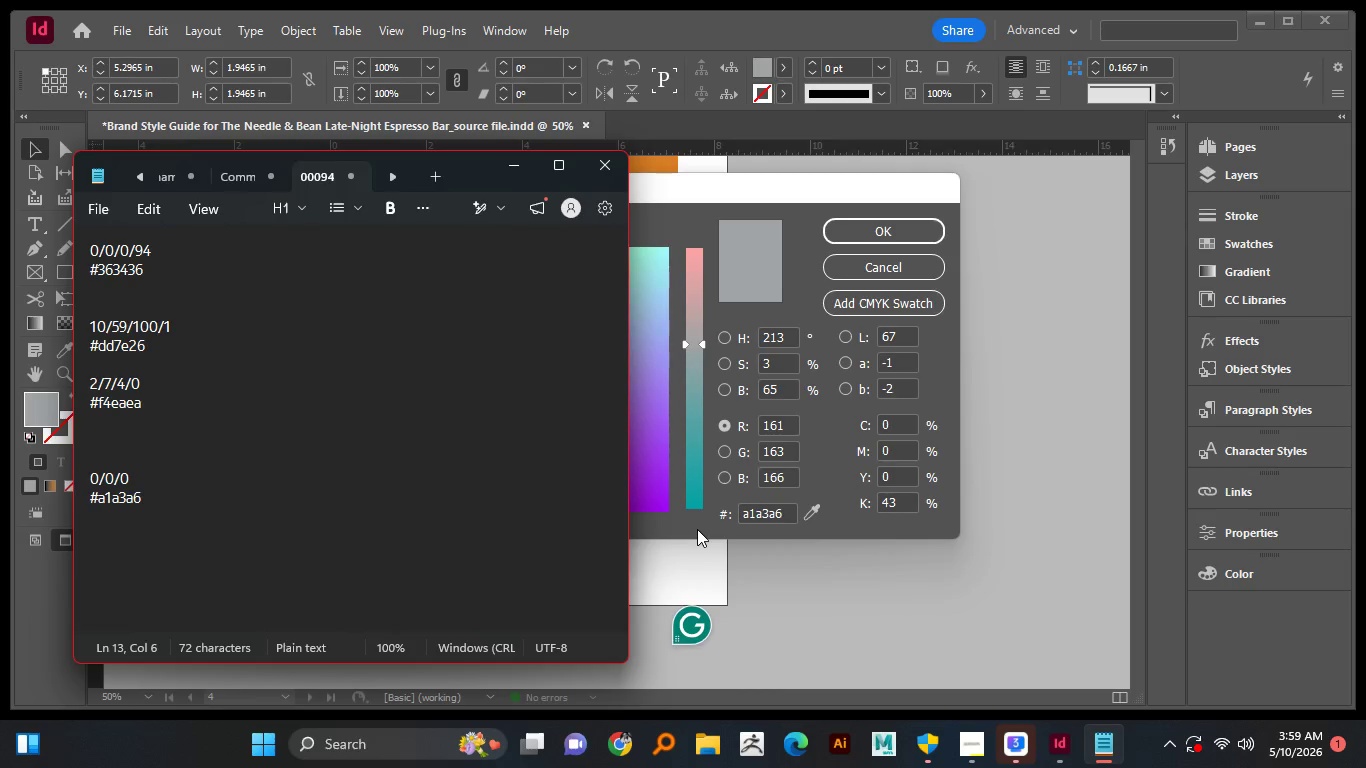 
key(Numpad4)
 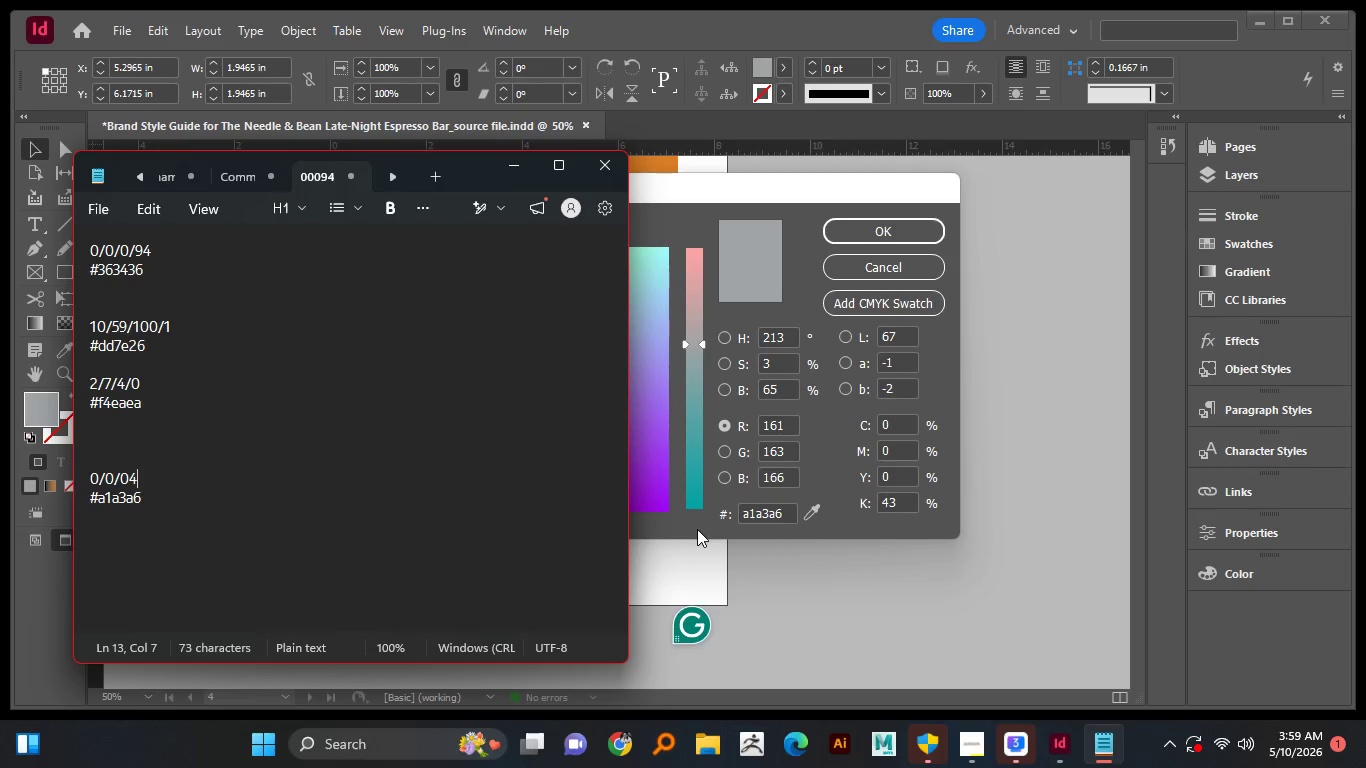 
key(Numpad3)
 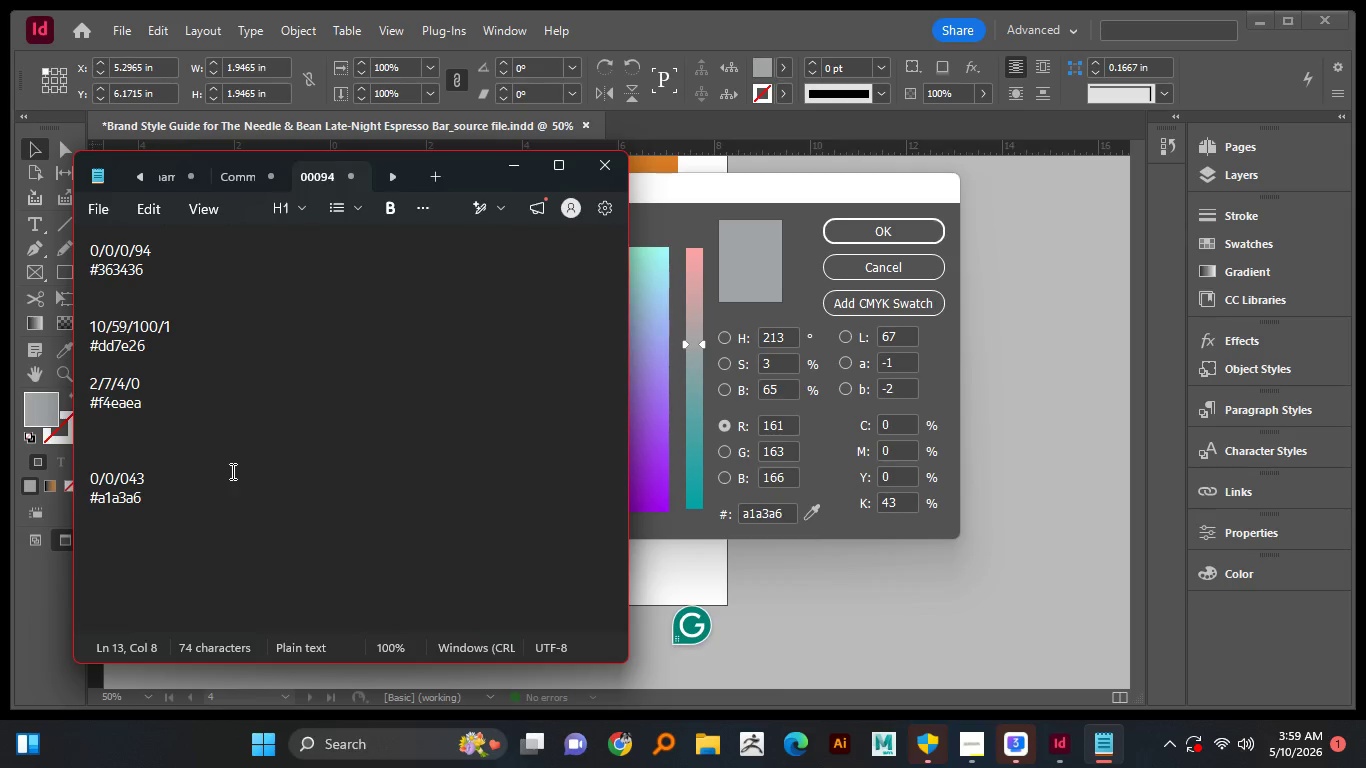 
wait(6.84)
 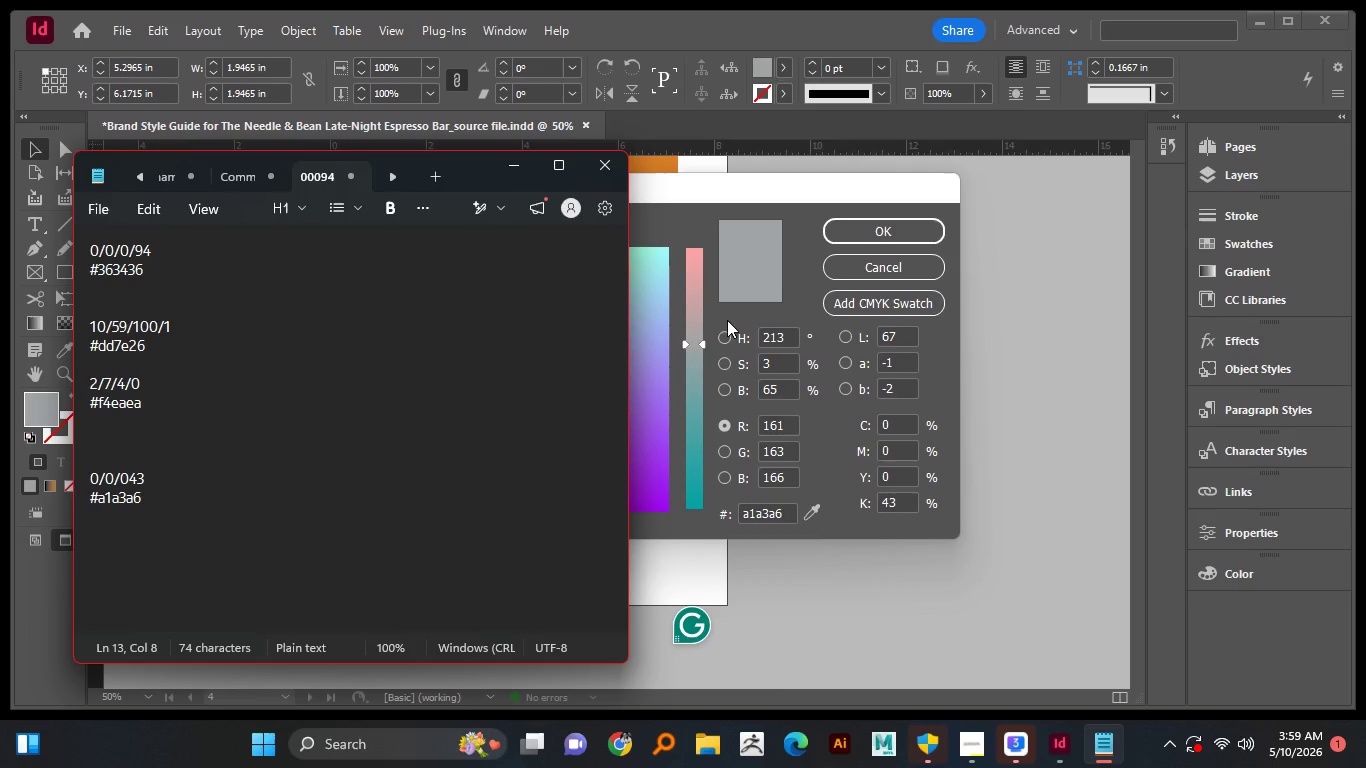 
left_click_drag(start_coordinate=[162, 505], to_coordinate=[70, 479])
 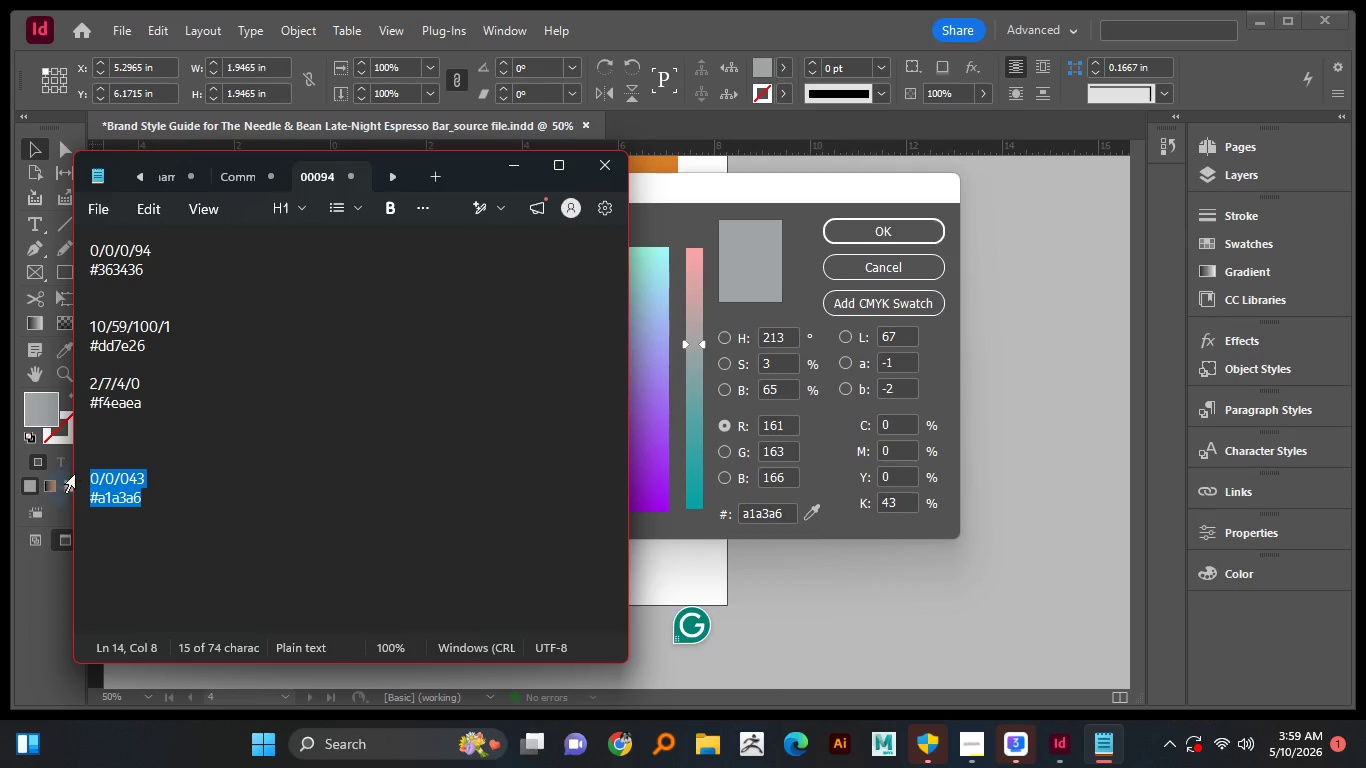 
key(Control+C)
 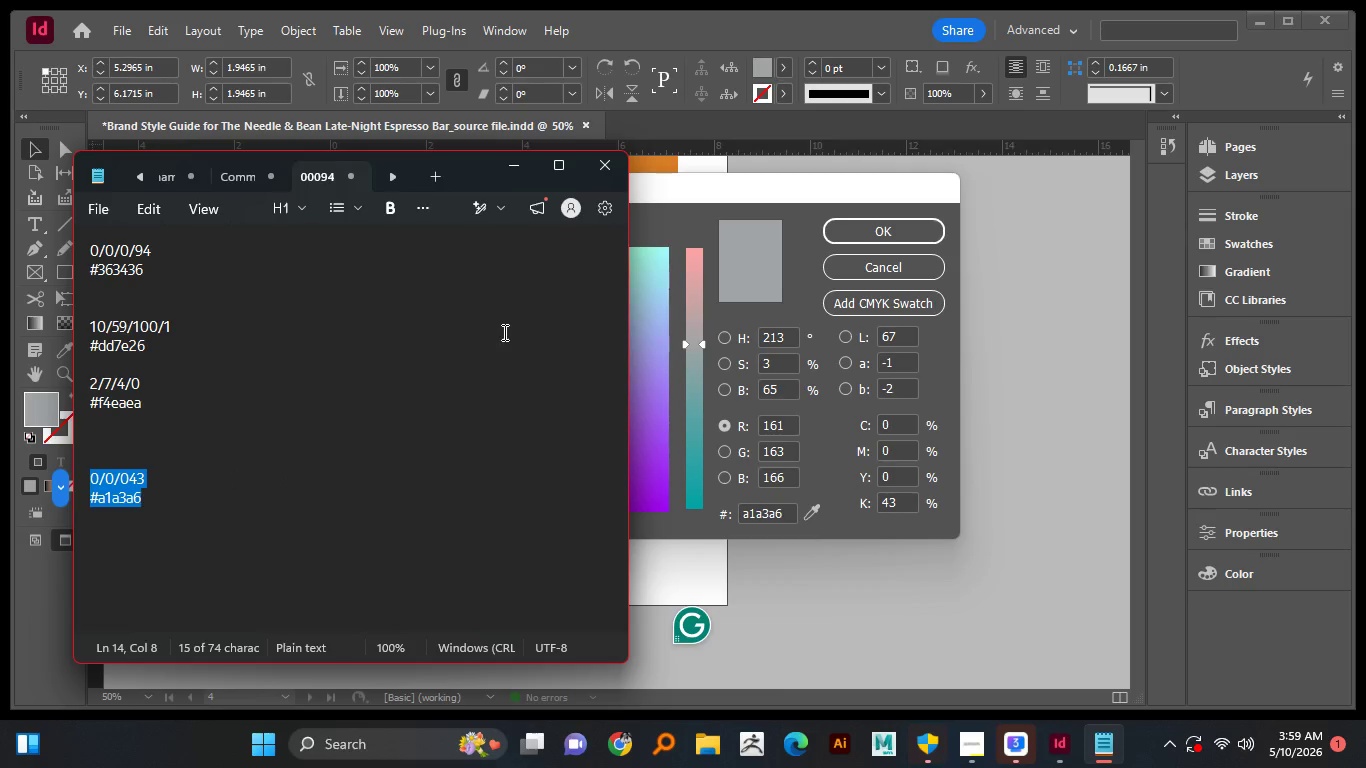 
key(Control+C)
 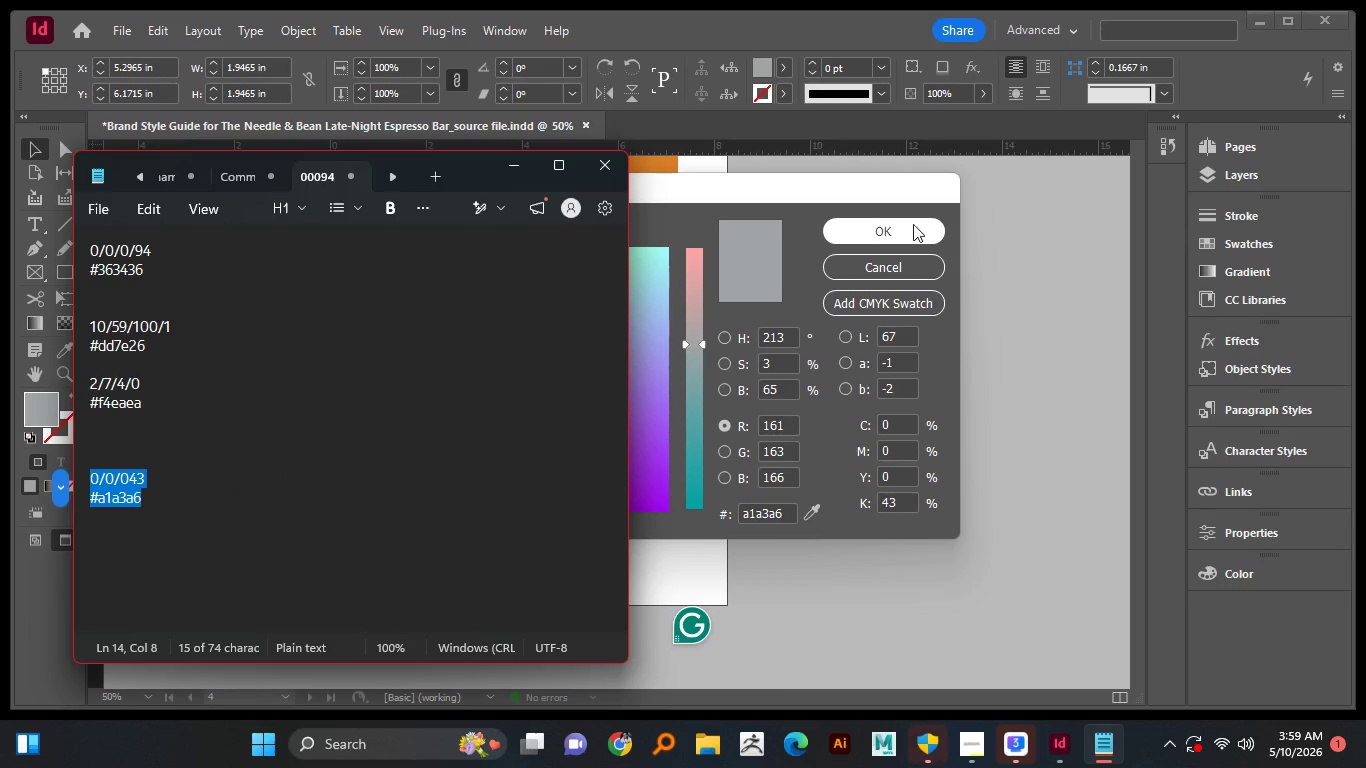 
left_click([912, 226])
 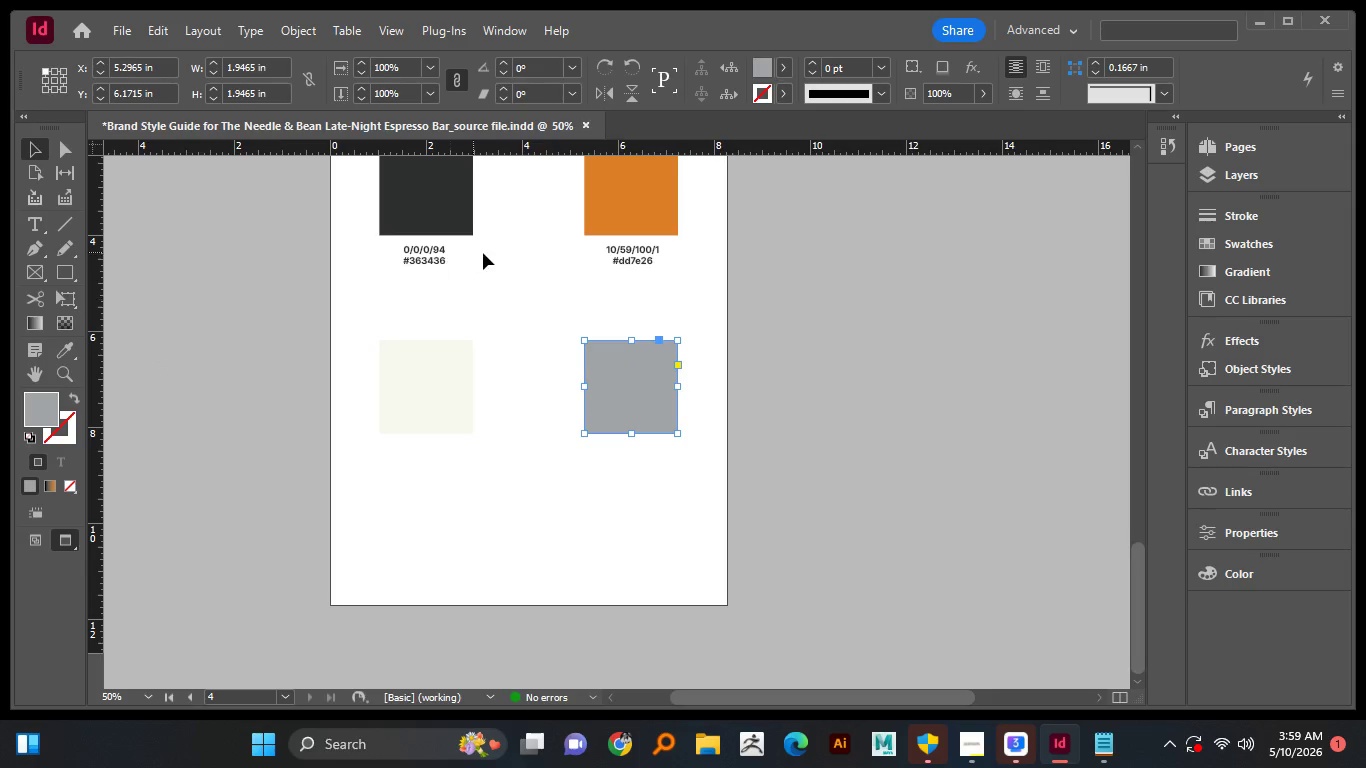 
left_click_drag(start_coordinate=[621, 259], to_coordinate=[613, 462])
 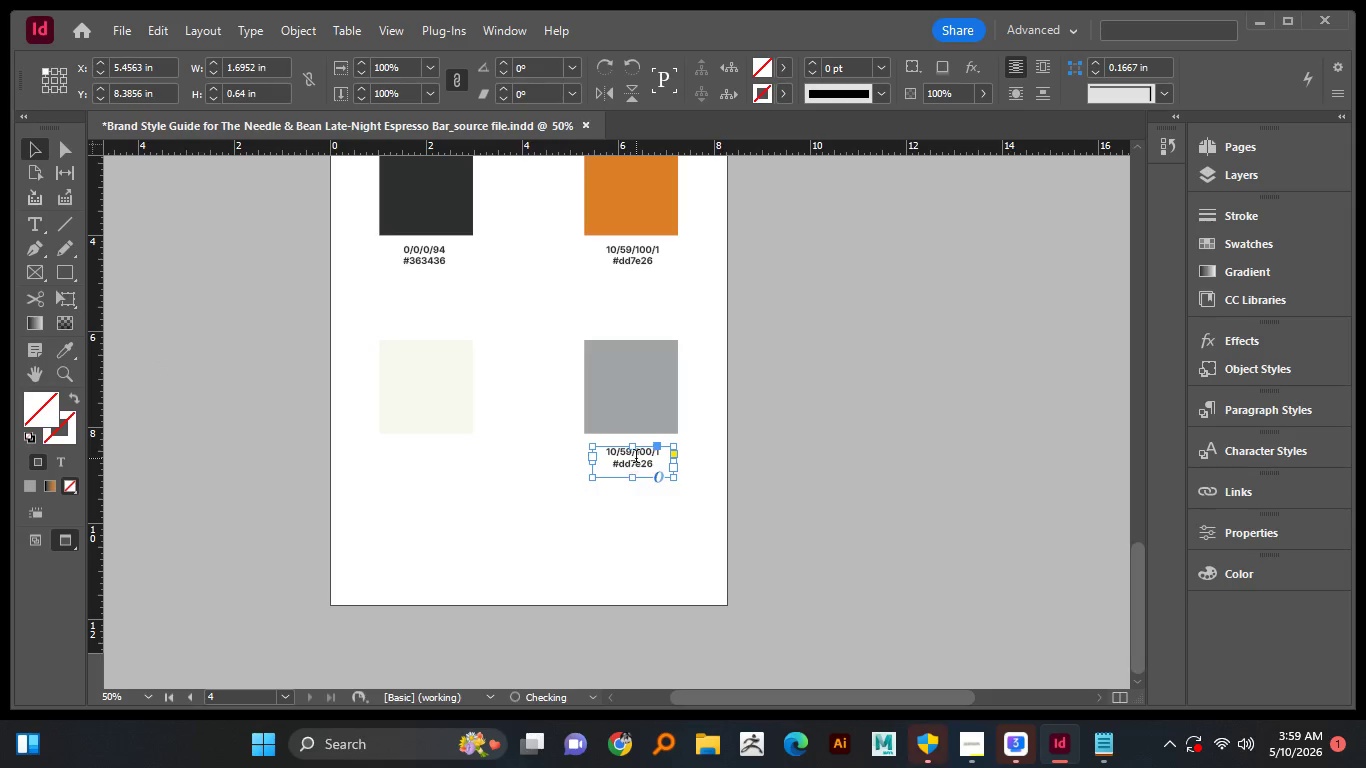 
hold_key(key=AltLeft, duration=1.72)
 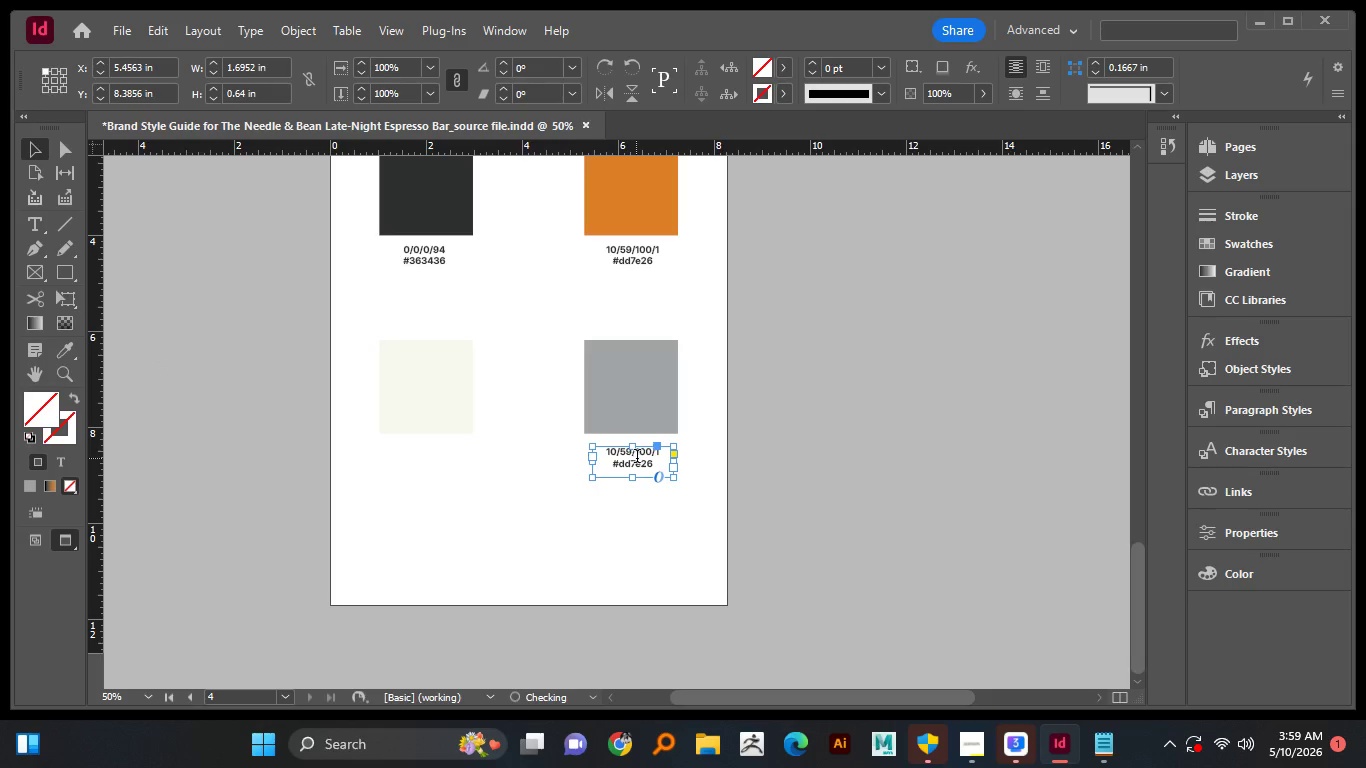 
hold_key(key=ShiftLeft, duration=1.5)
 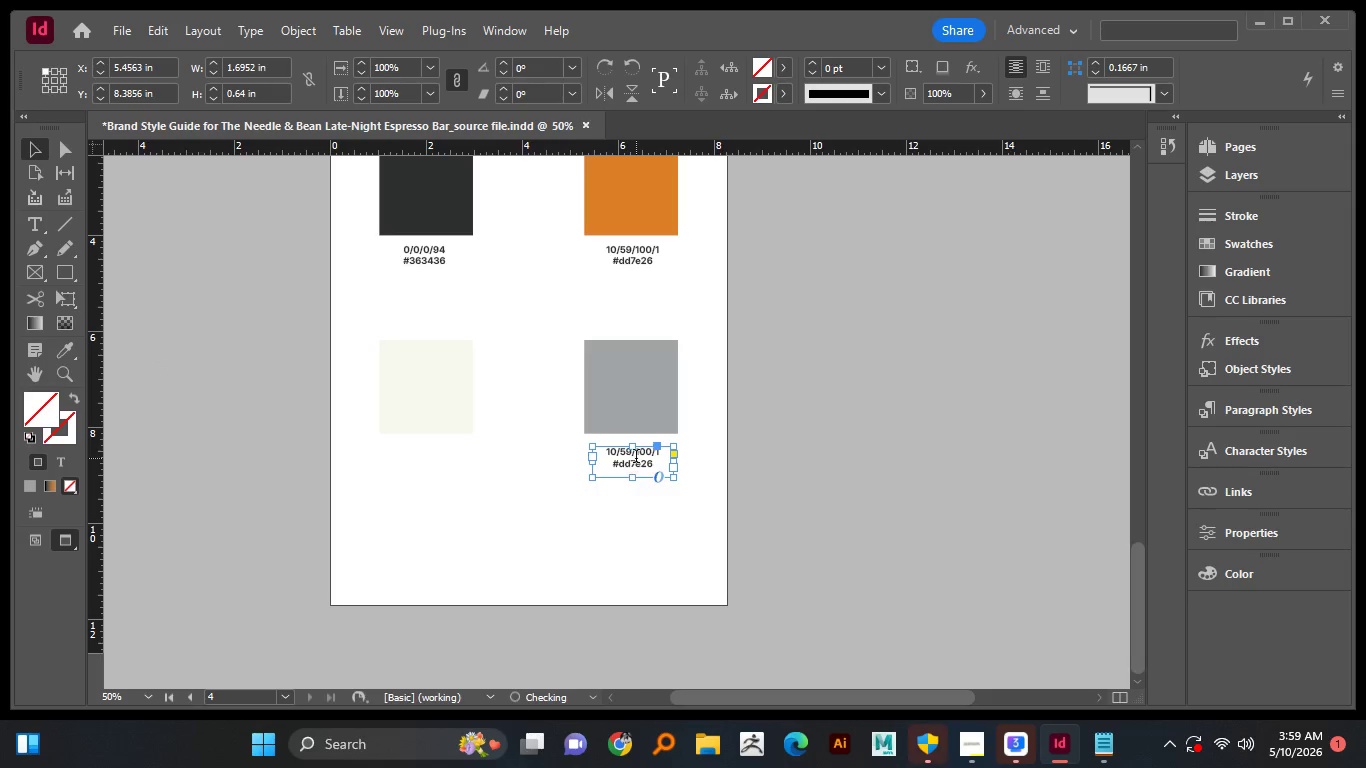 
double_click([636, 458])
 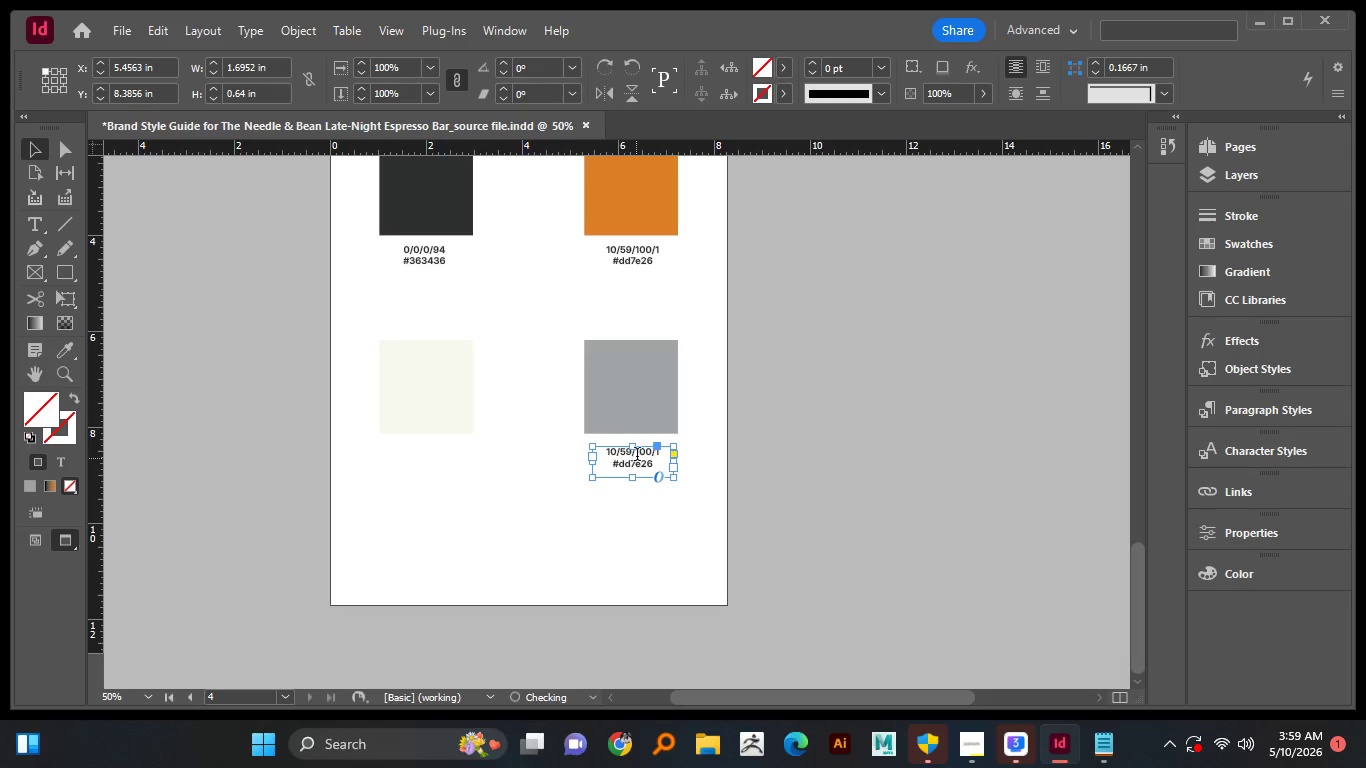 
key(Control+A)
 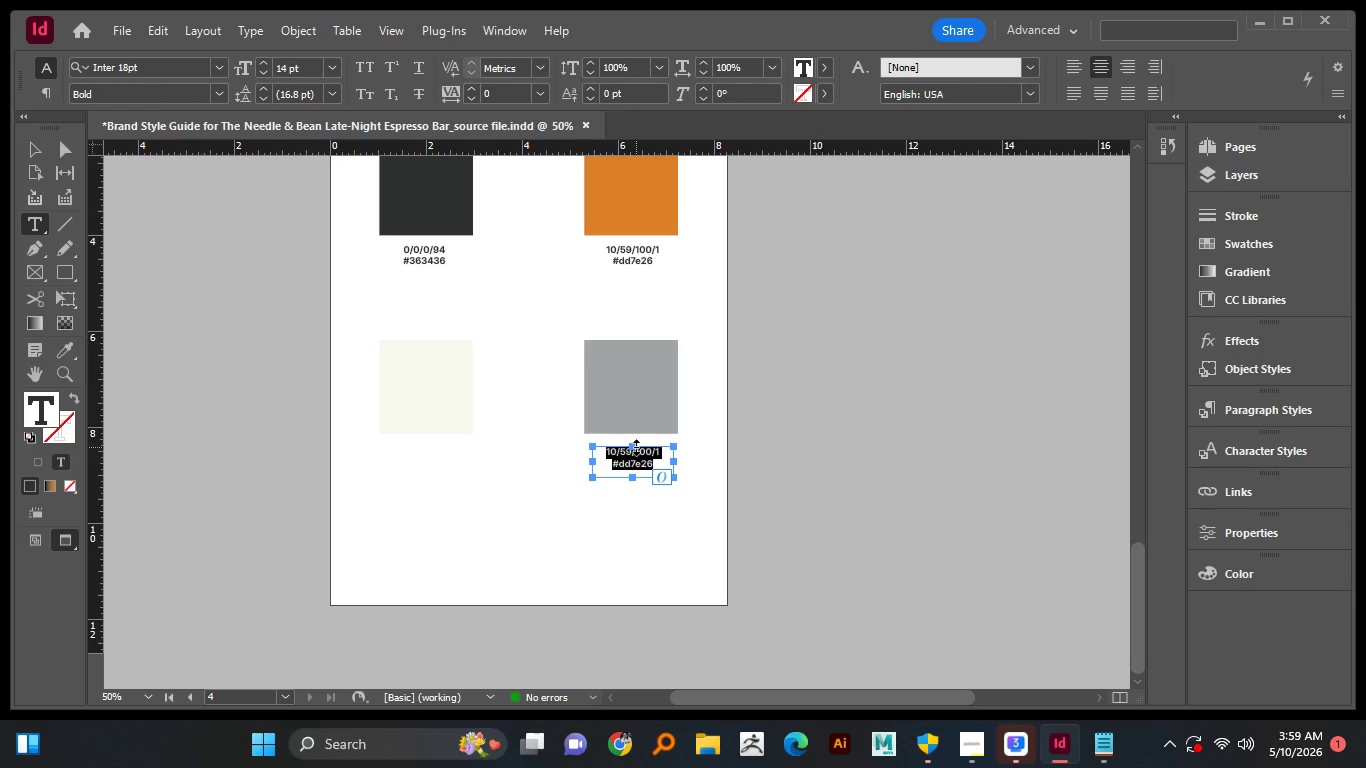 
key(Control+V)
 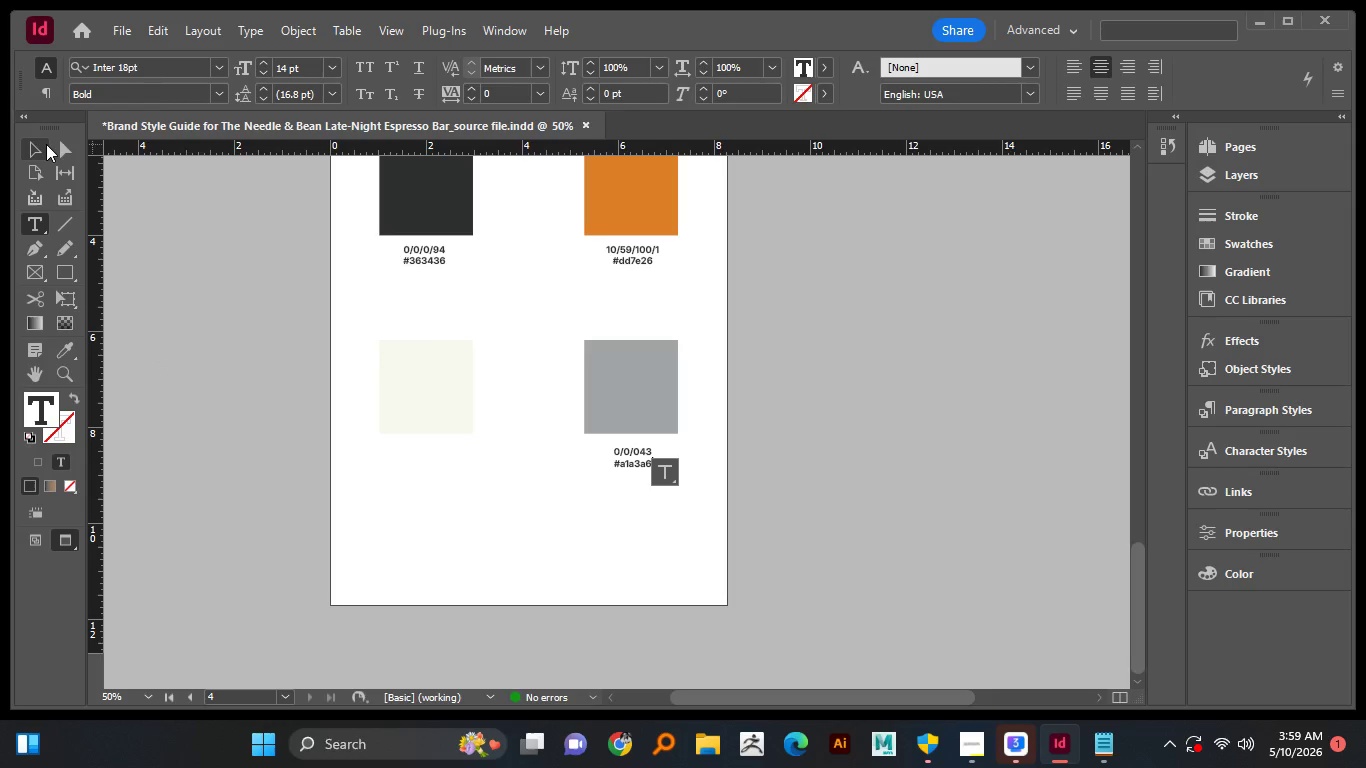 
left_click([39, 146])
 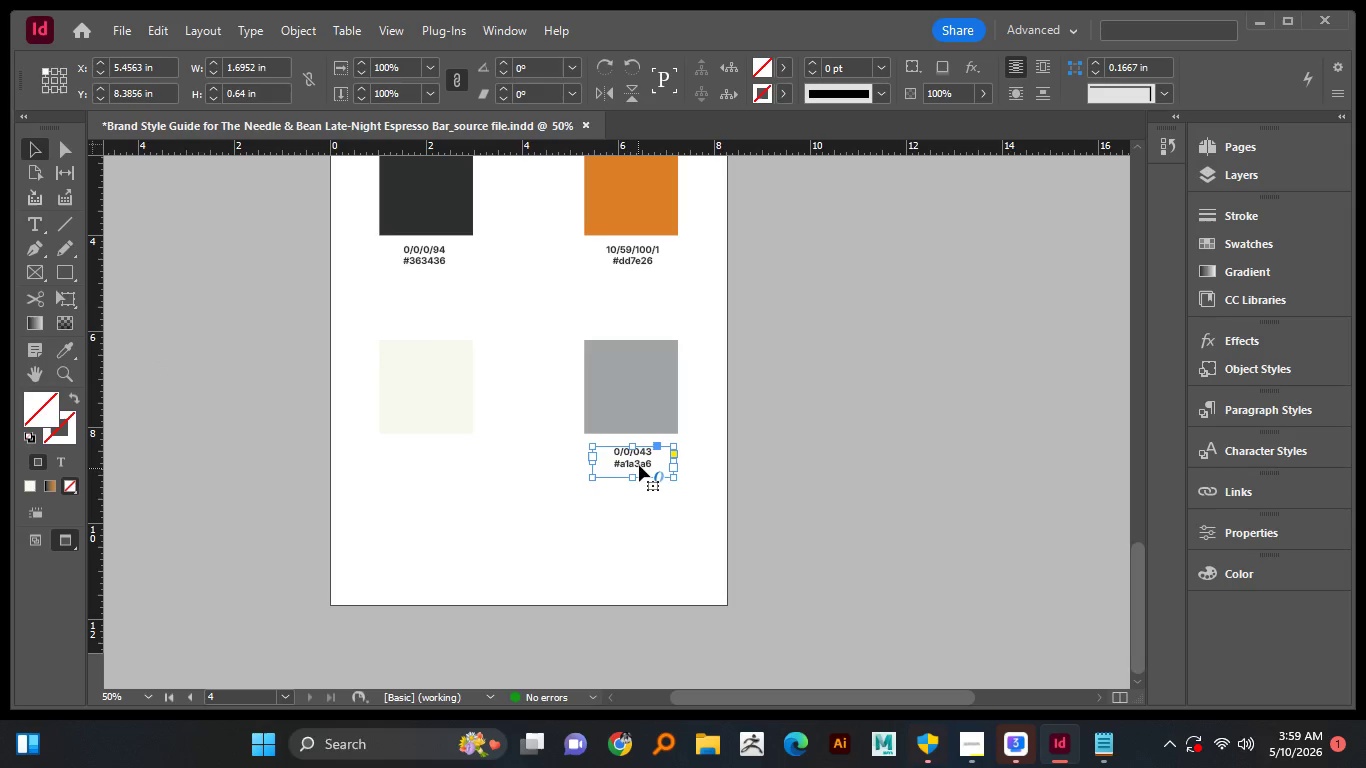 
left_click_drag(start_coordinate=[636, 460], to_coordinate=[630, 459])
 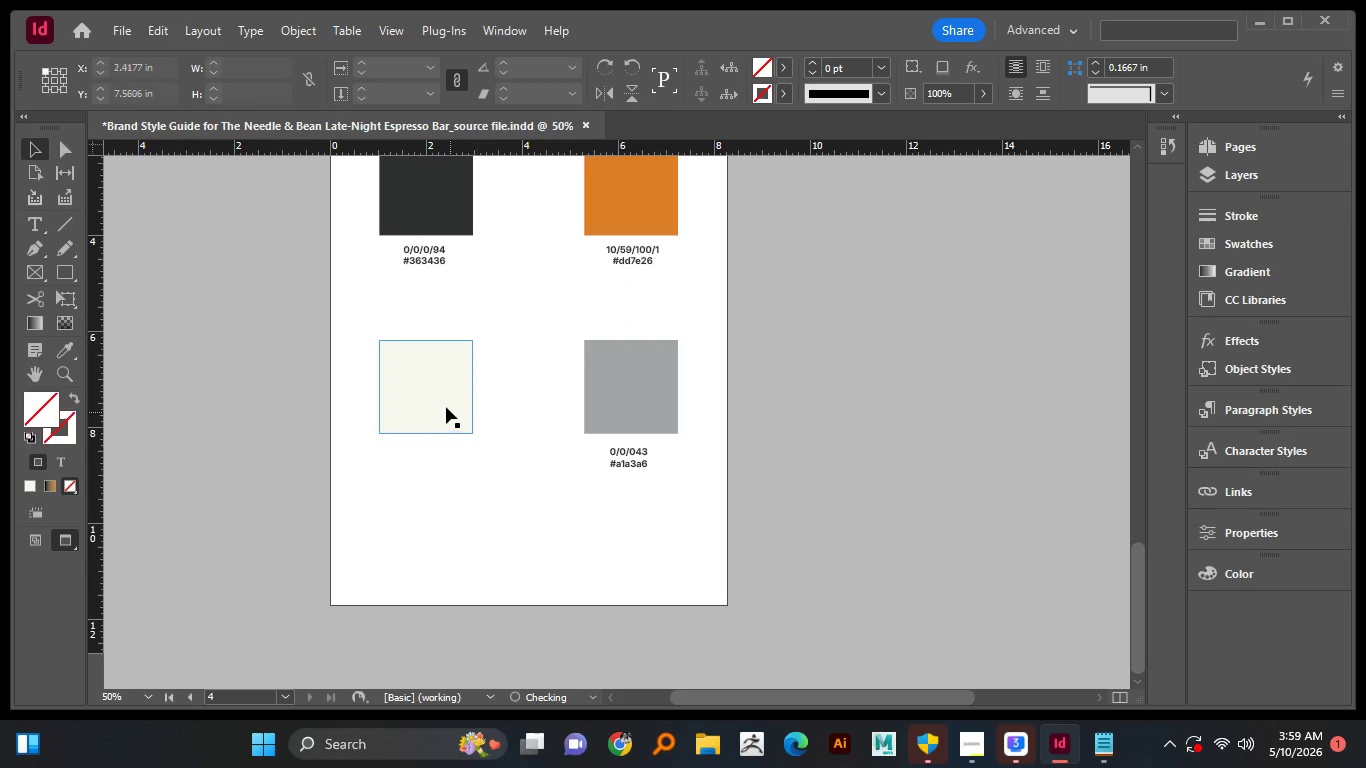 
hold_key(key=ShiftLeft, duration=1.52)
 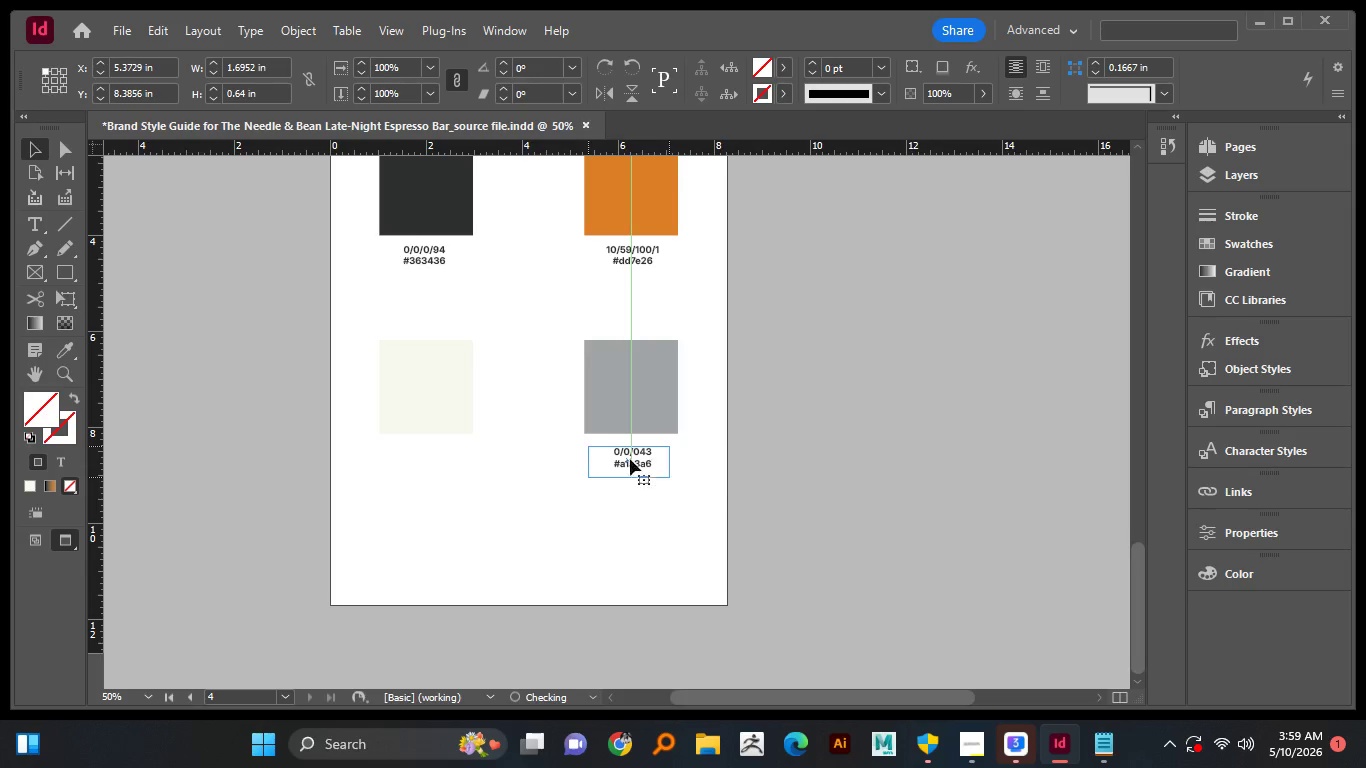 
key(Shift+ShiftLeft)
 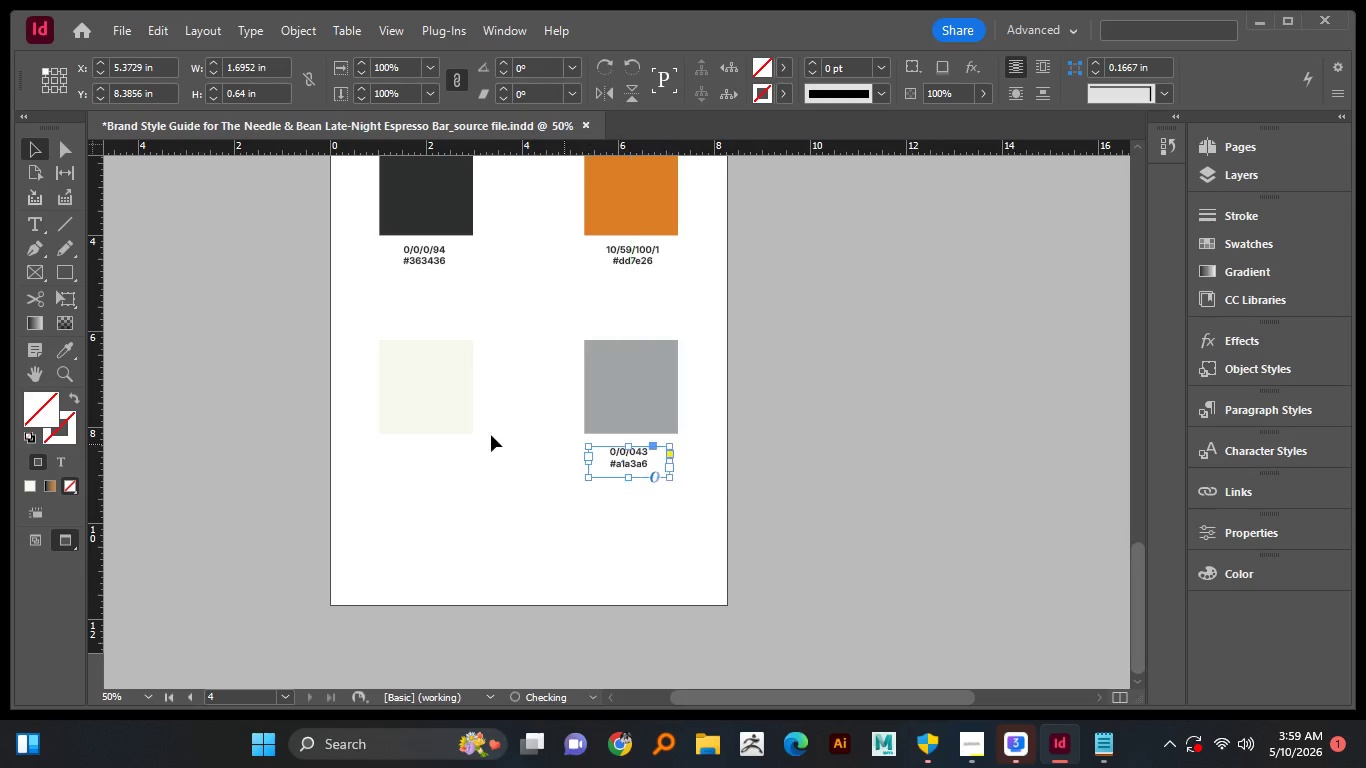 
key(Shift+ShiftLeft)
 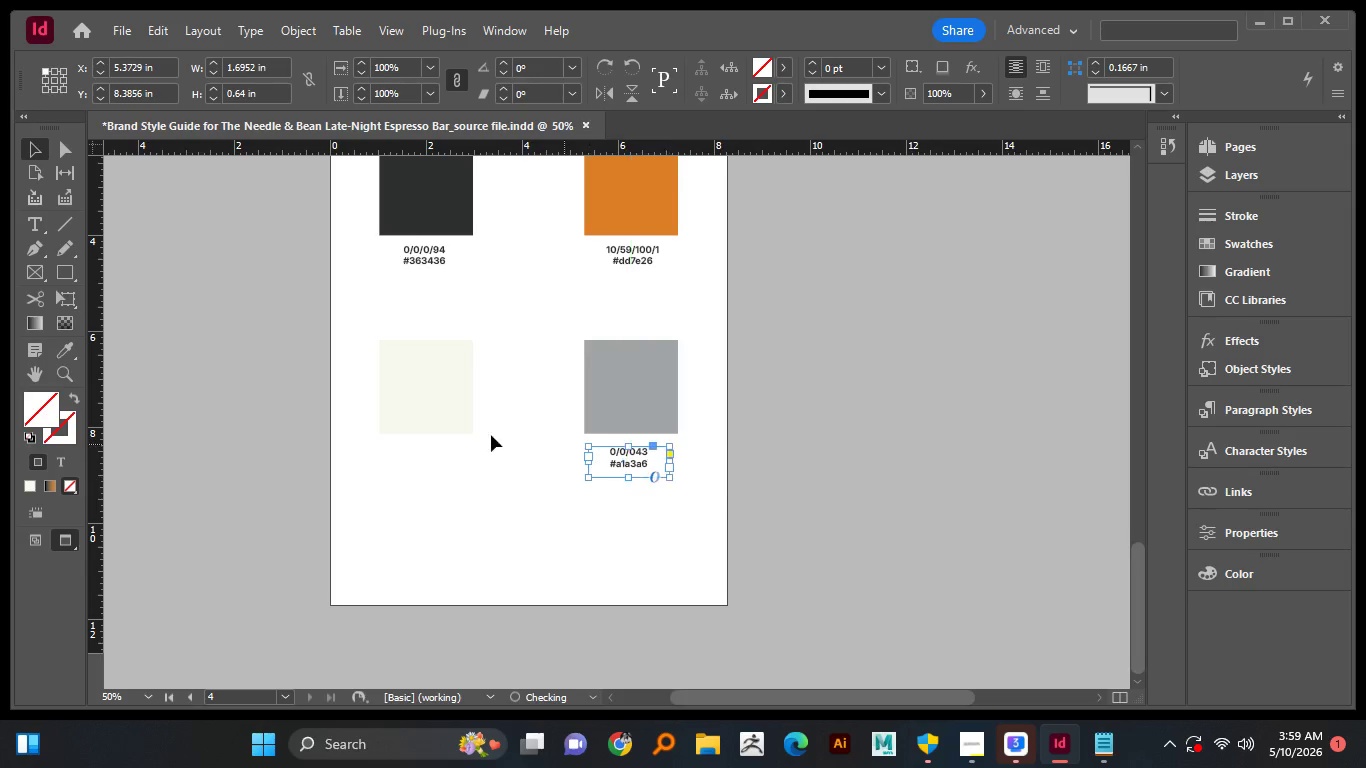 
key(Shift+ShiftLeft)
 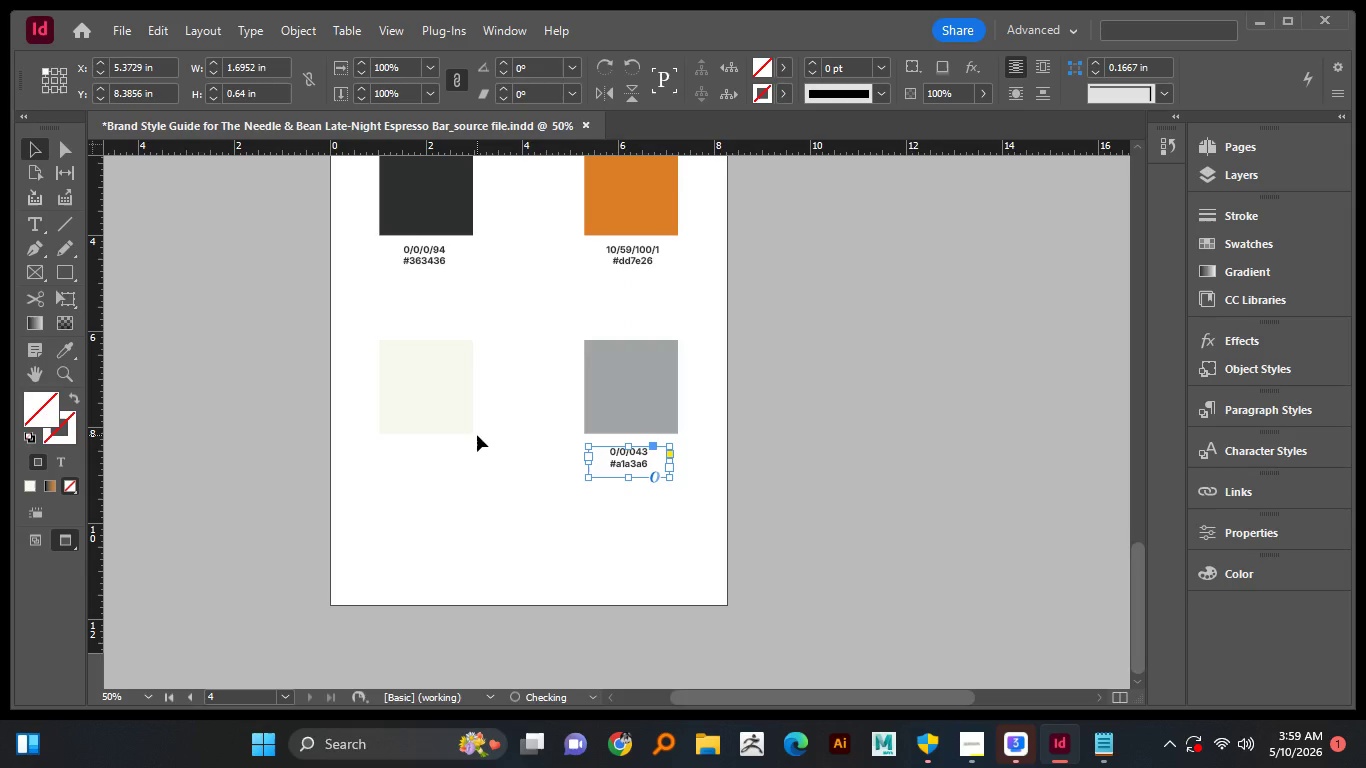 
key(Shift+ShiftLeft)
 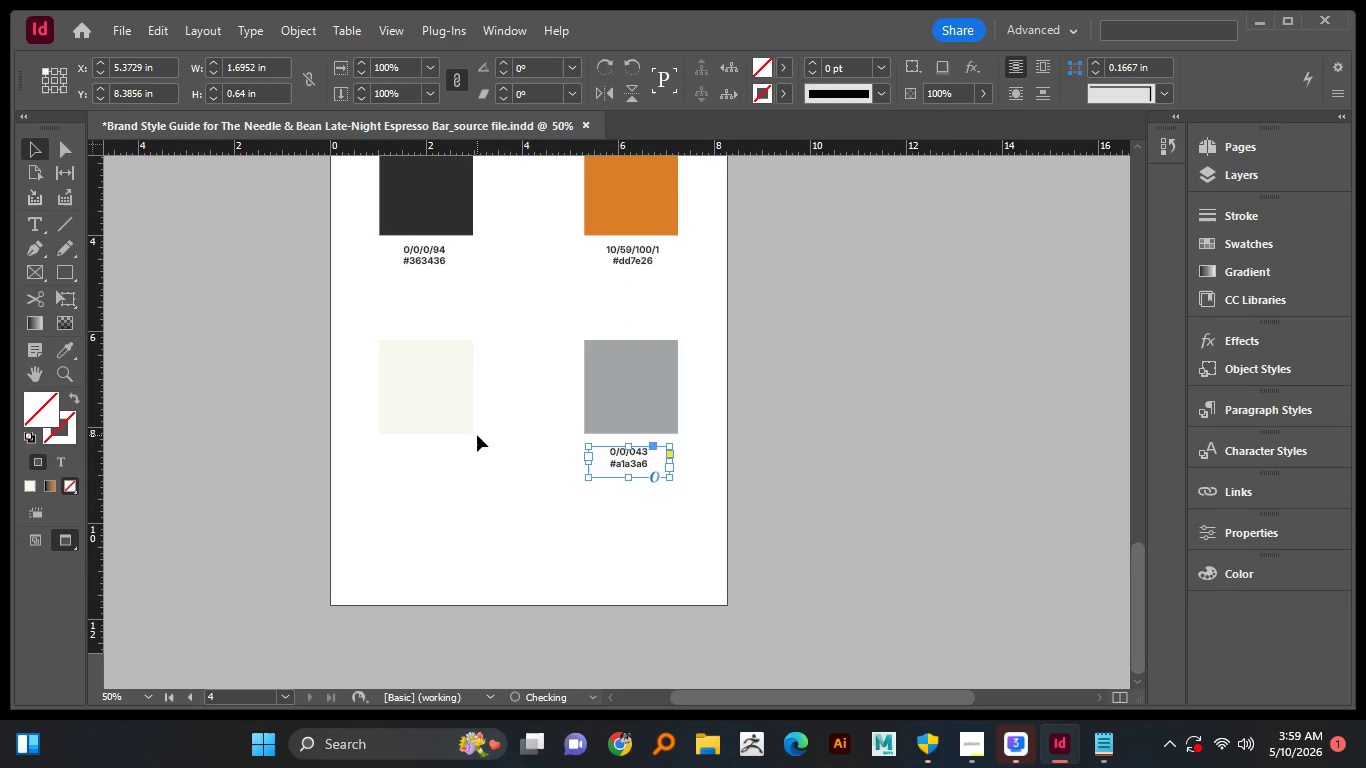 
key(Shift+ShiftLeft)
 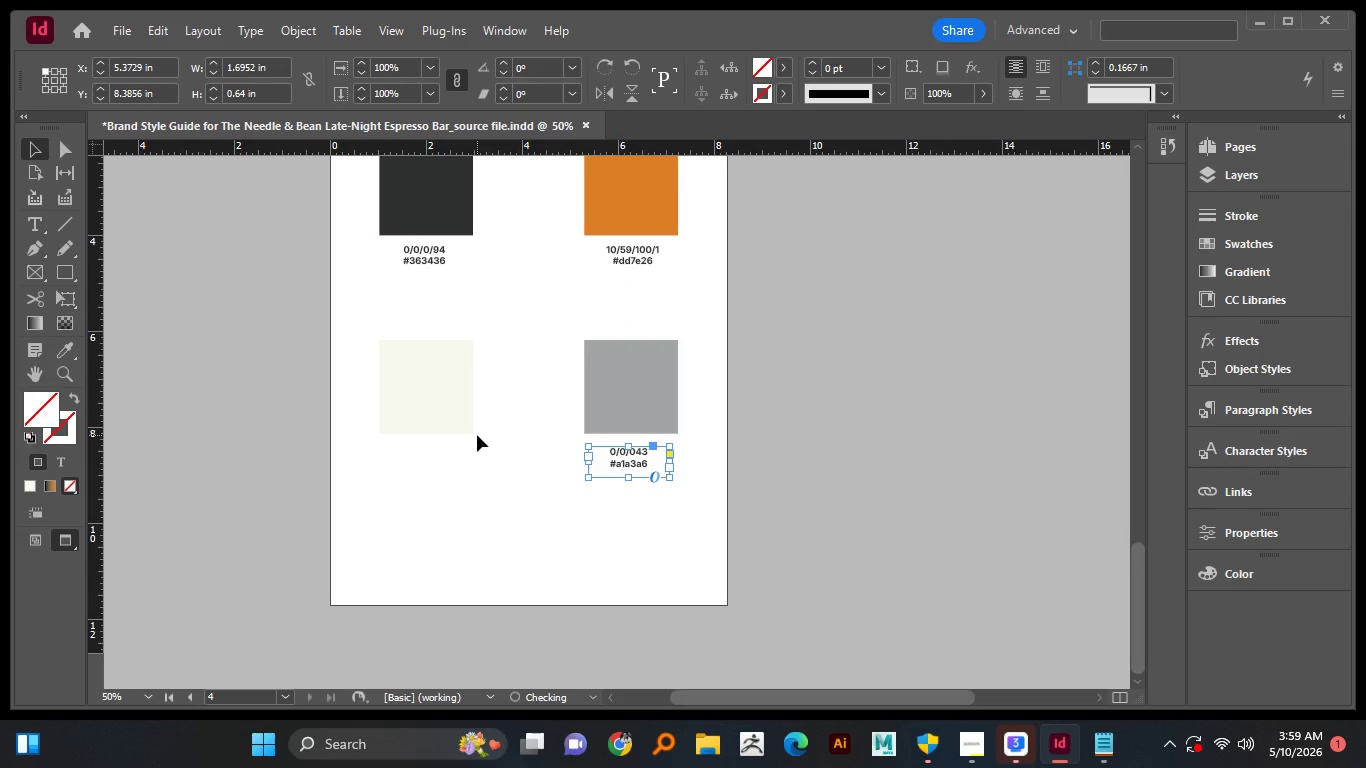 
key(Shift+ShiftLeft)
 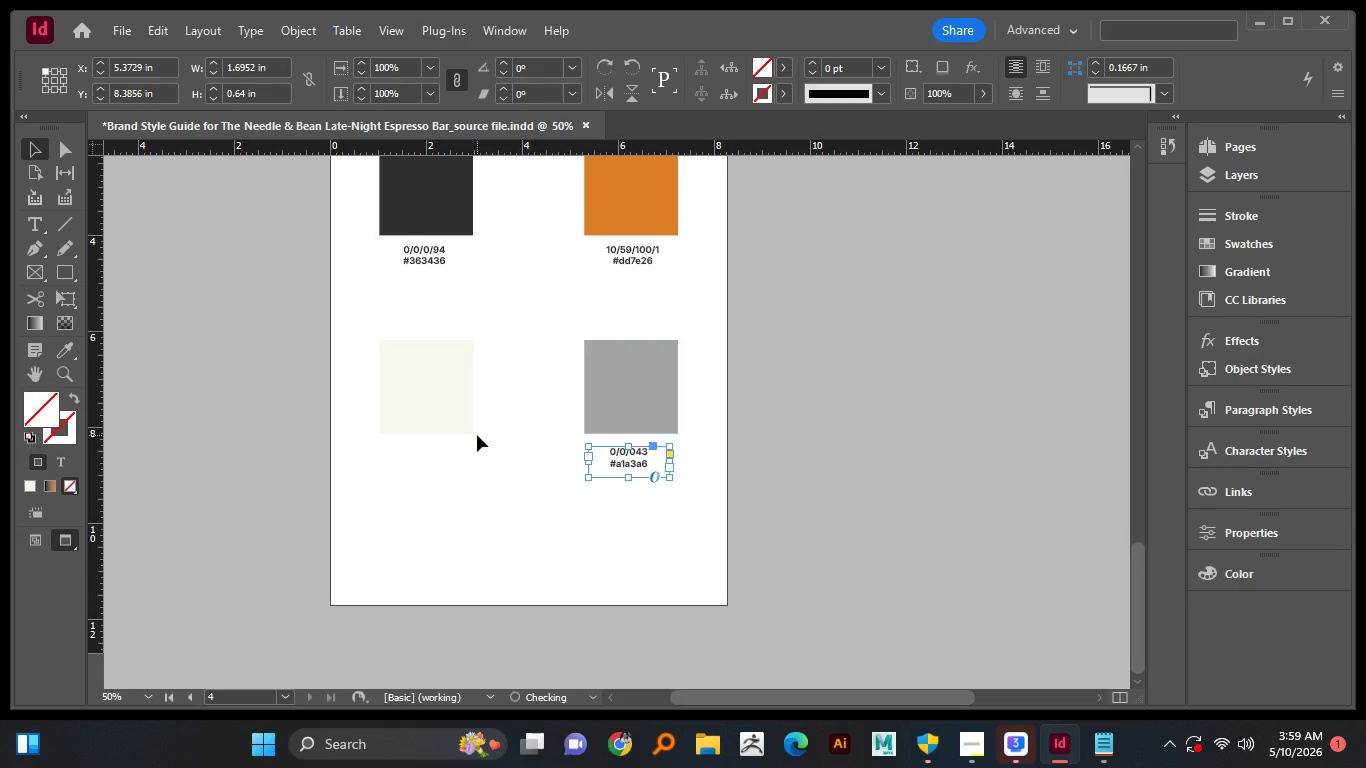 
key(Shift+ShiftLeft)
 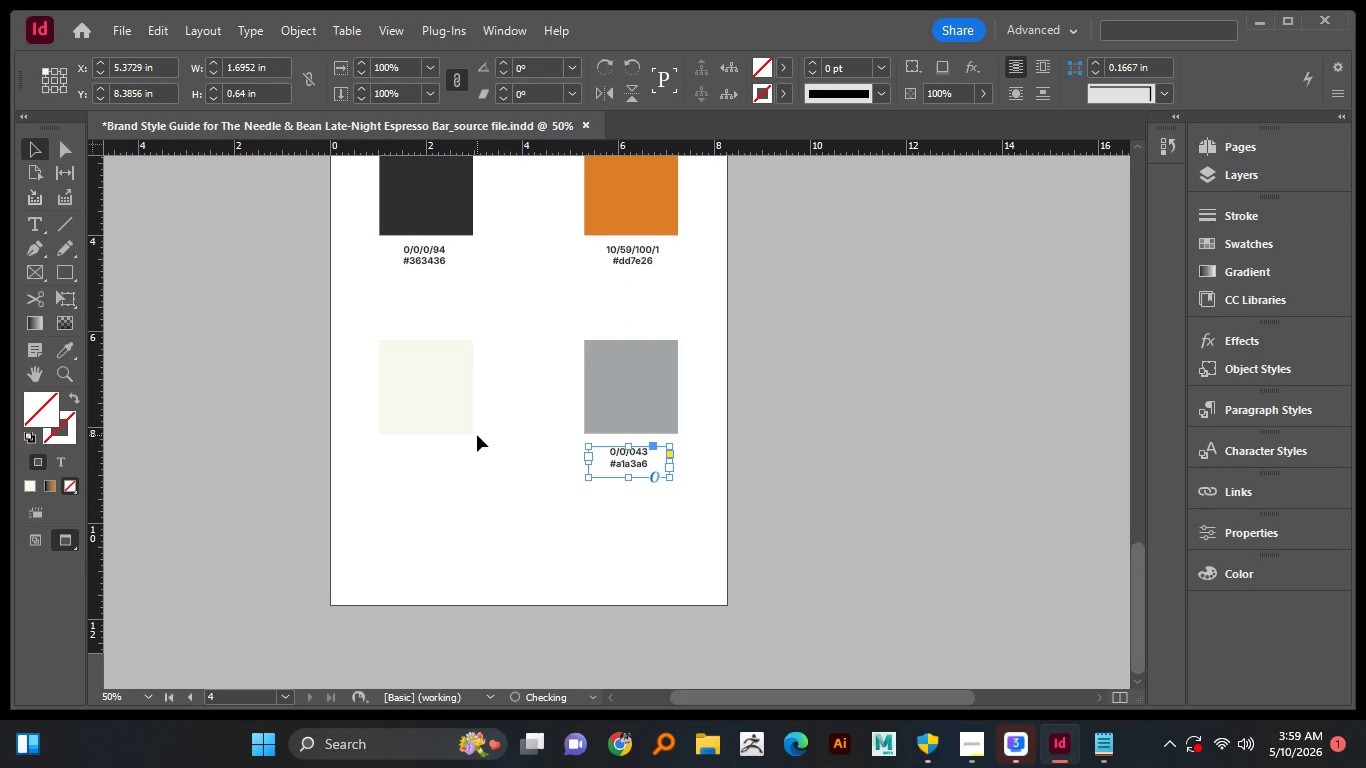 
key(Shift+ShiftLeft)
 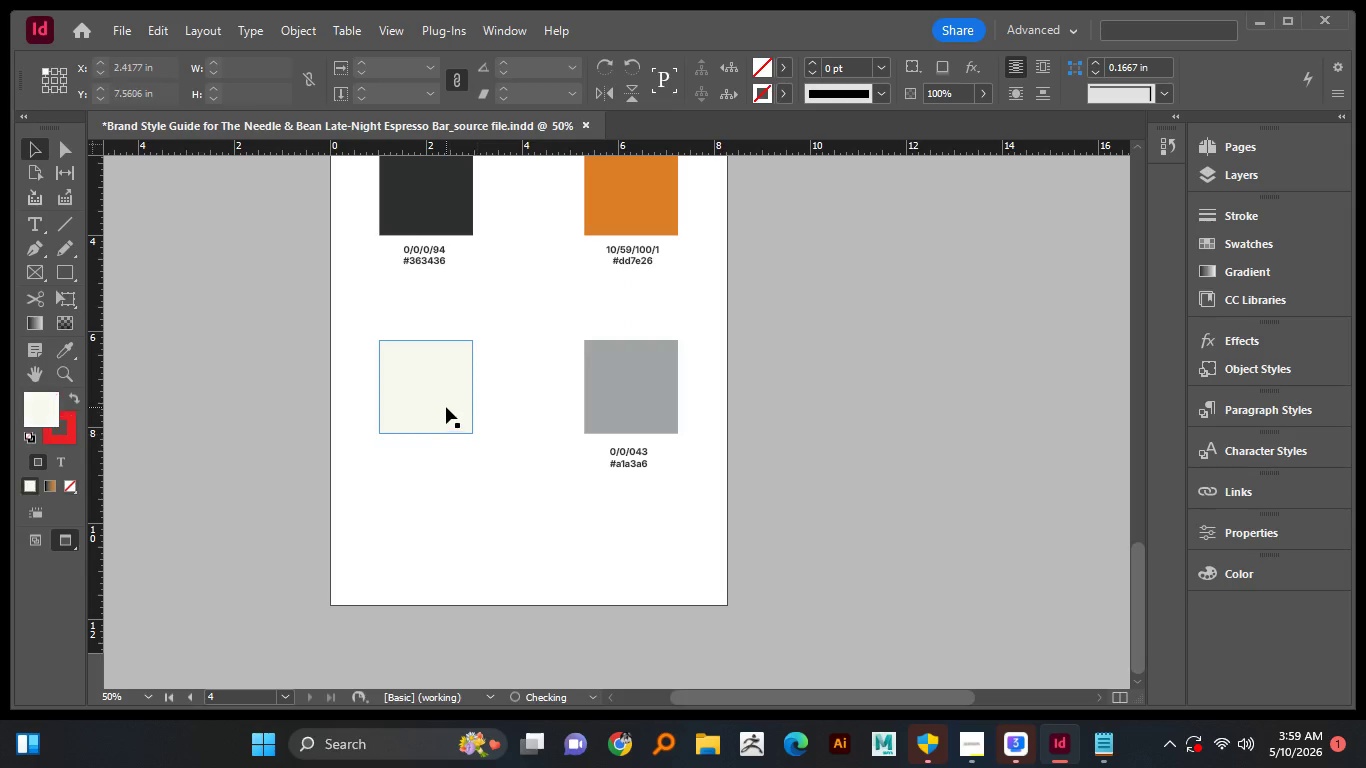 
double_click([446, 407])
 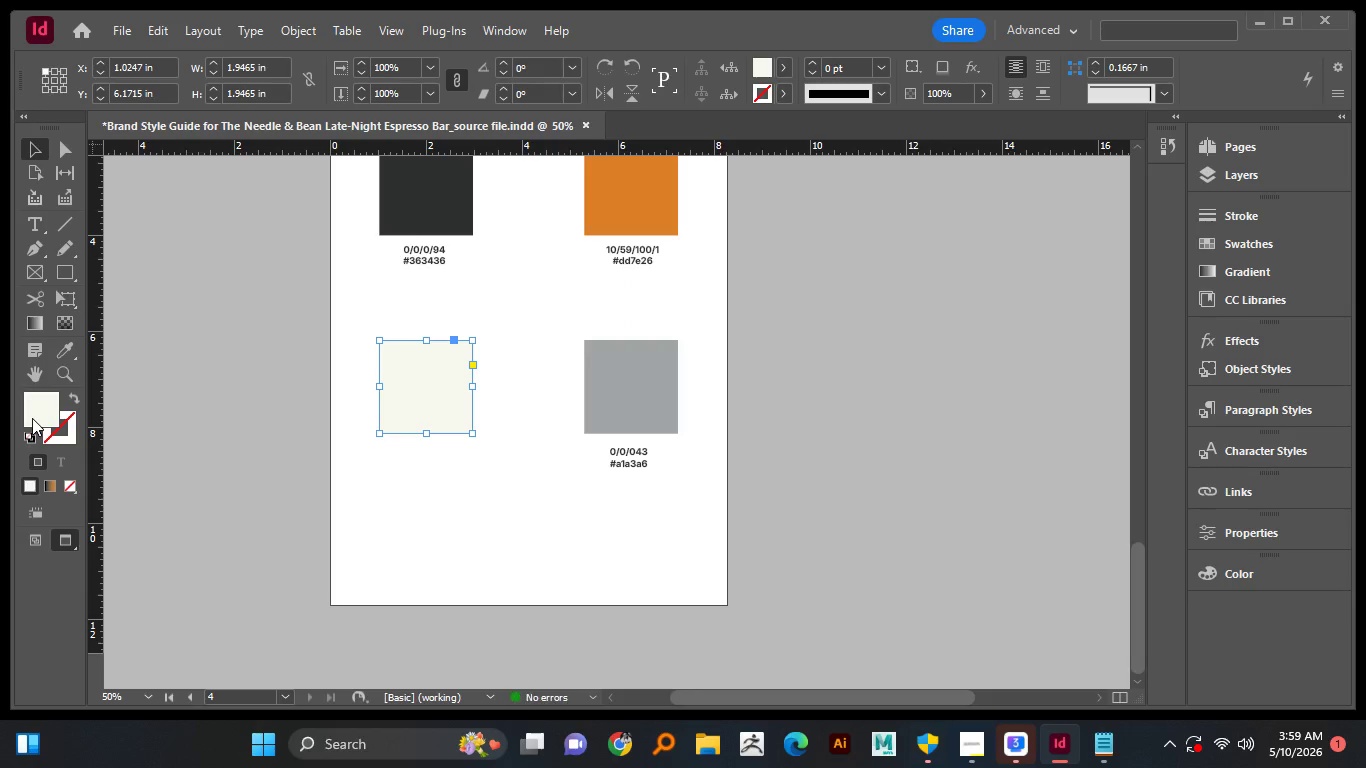 
double_click([32, 418])
 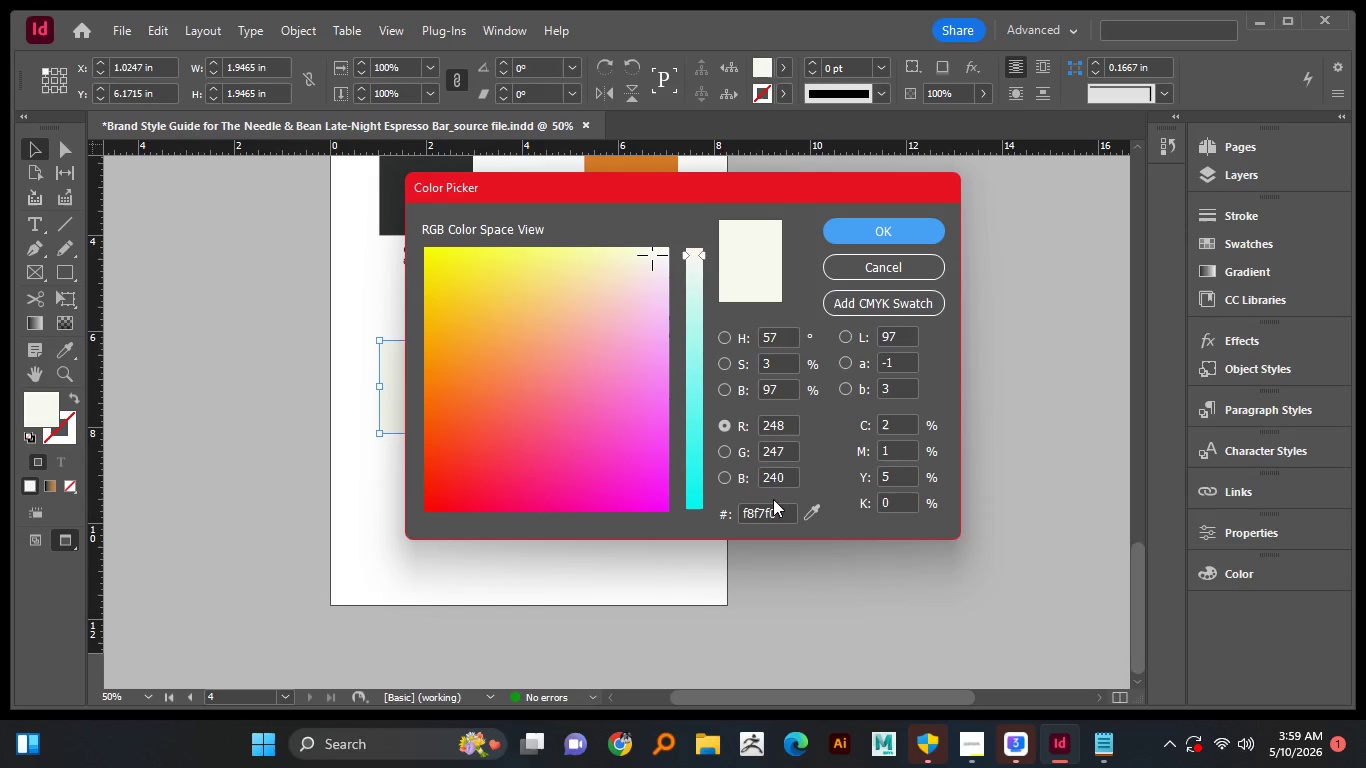 
left_click([774, 500])
 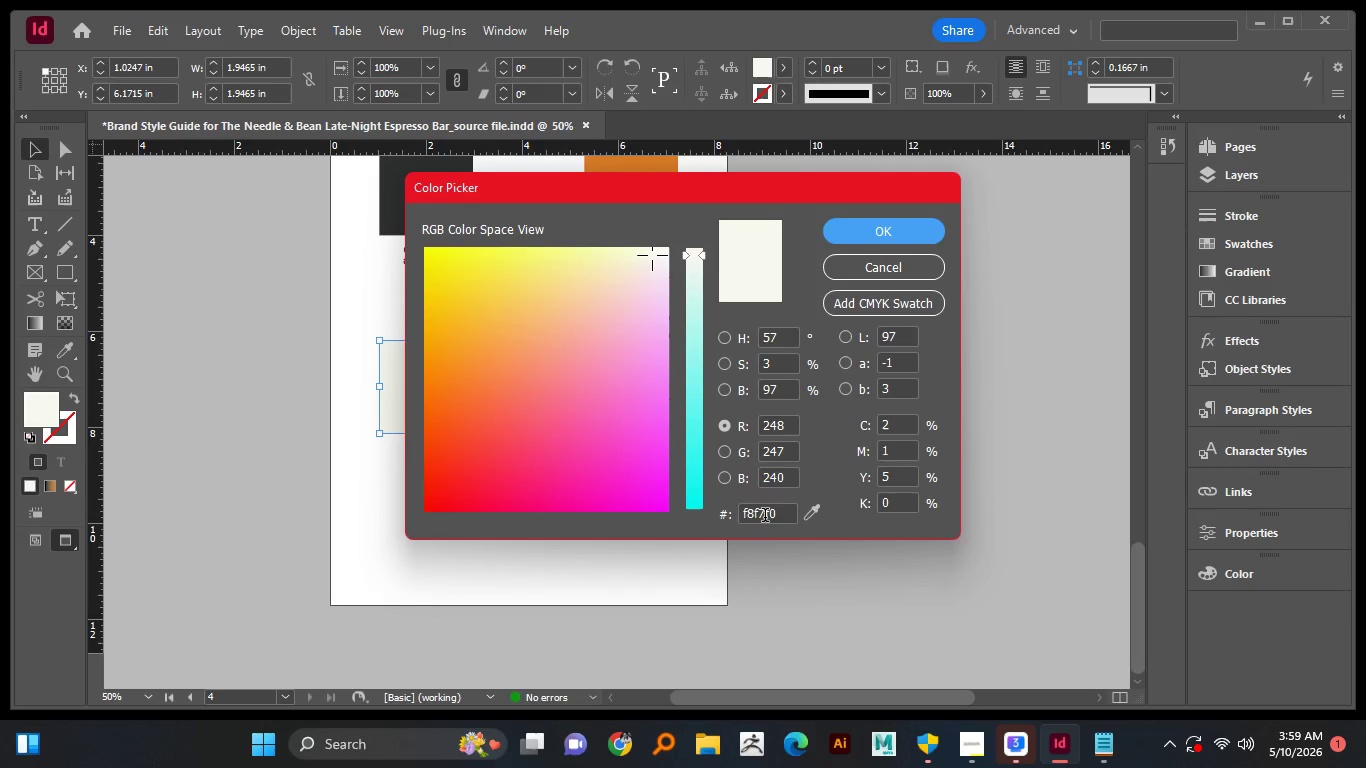 
triple_click([765, 516])
 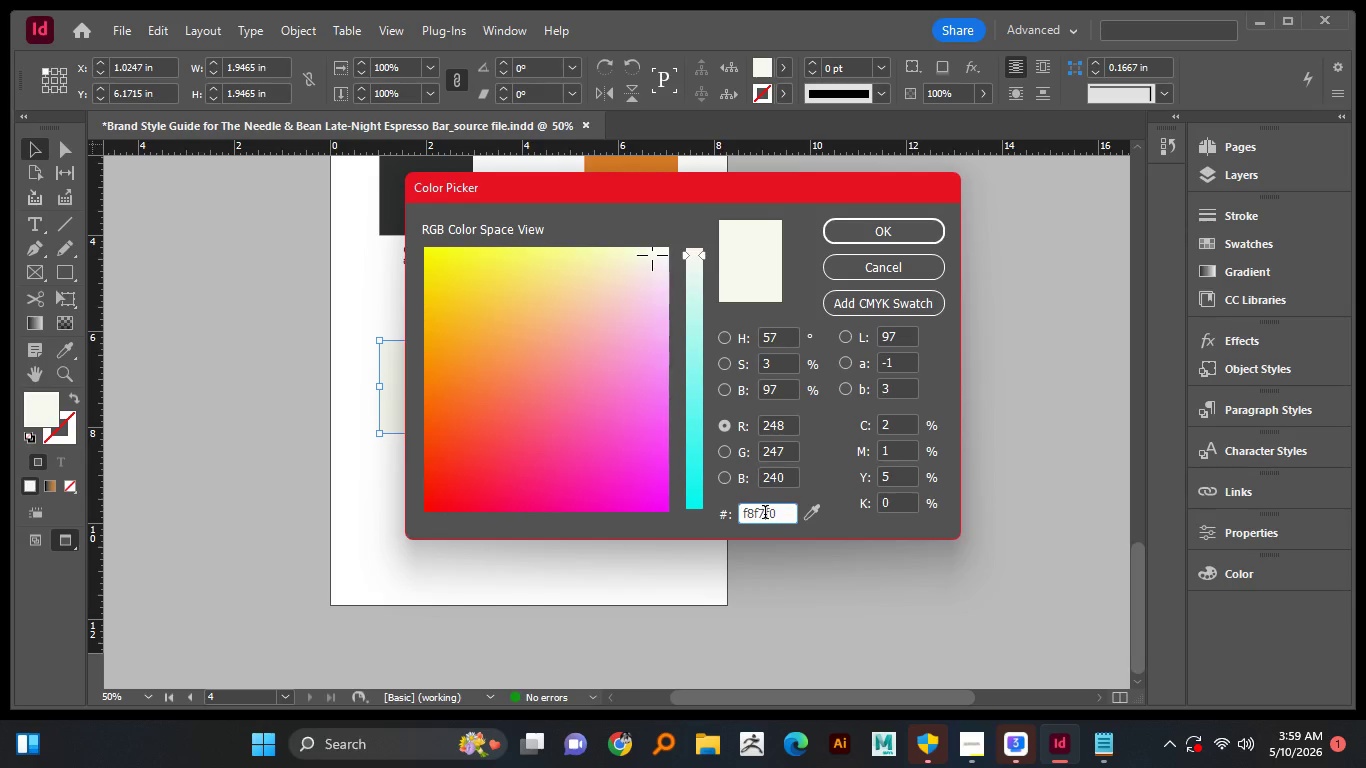 
key(Control+A)
 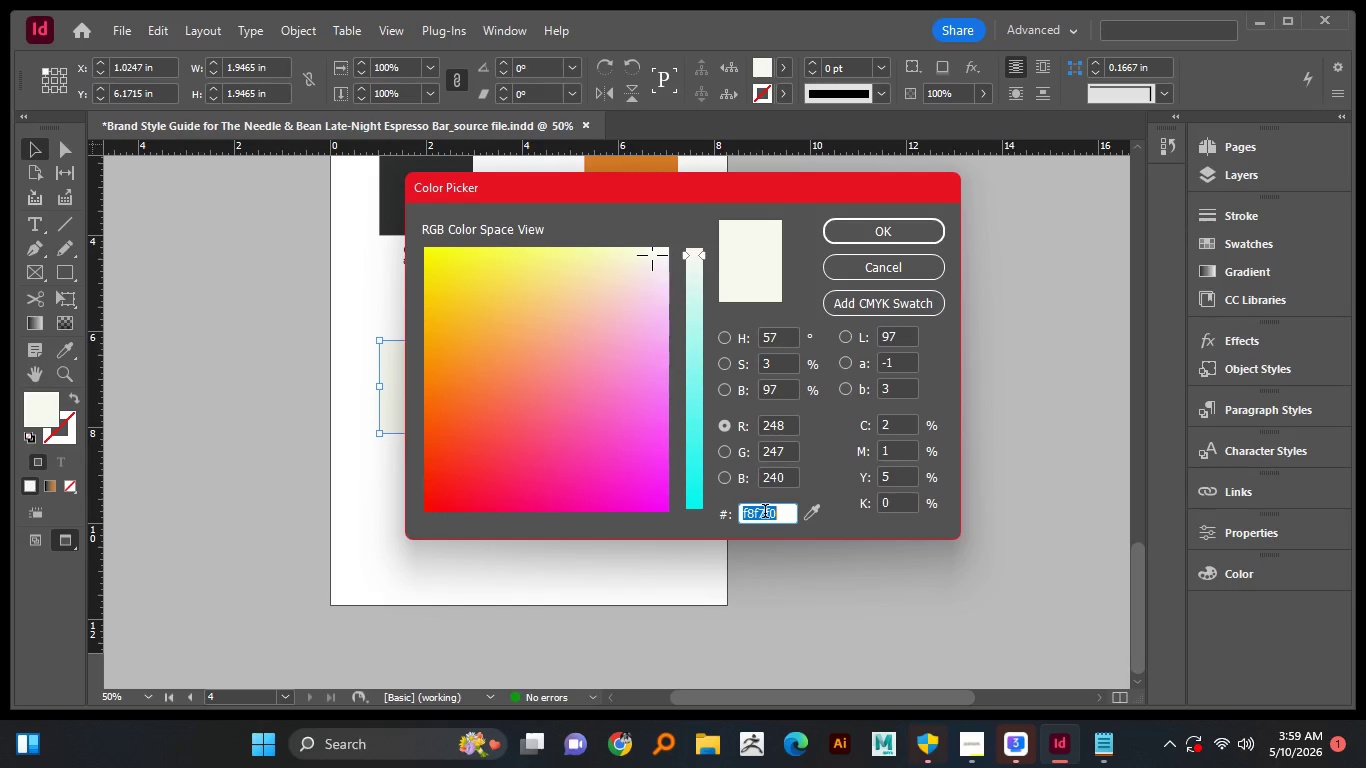 
key(Control+C)
 